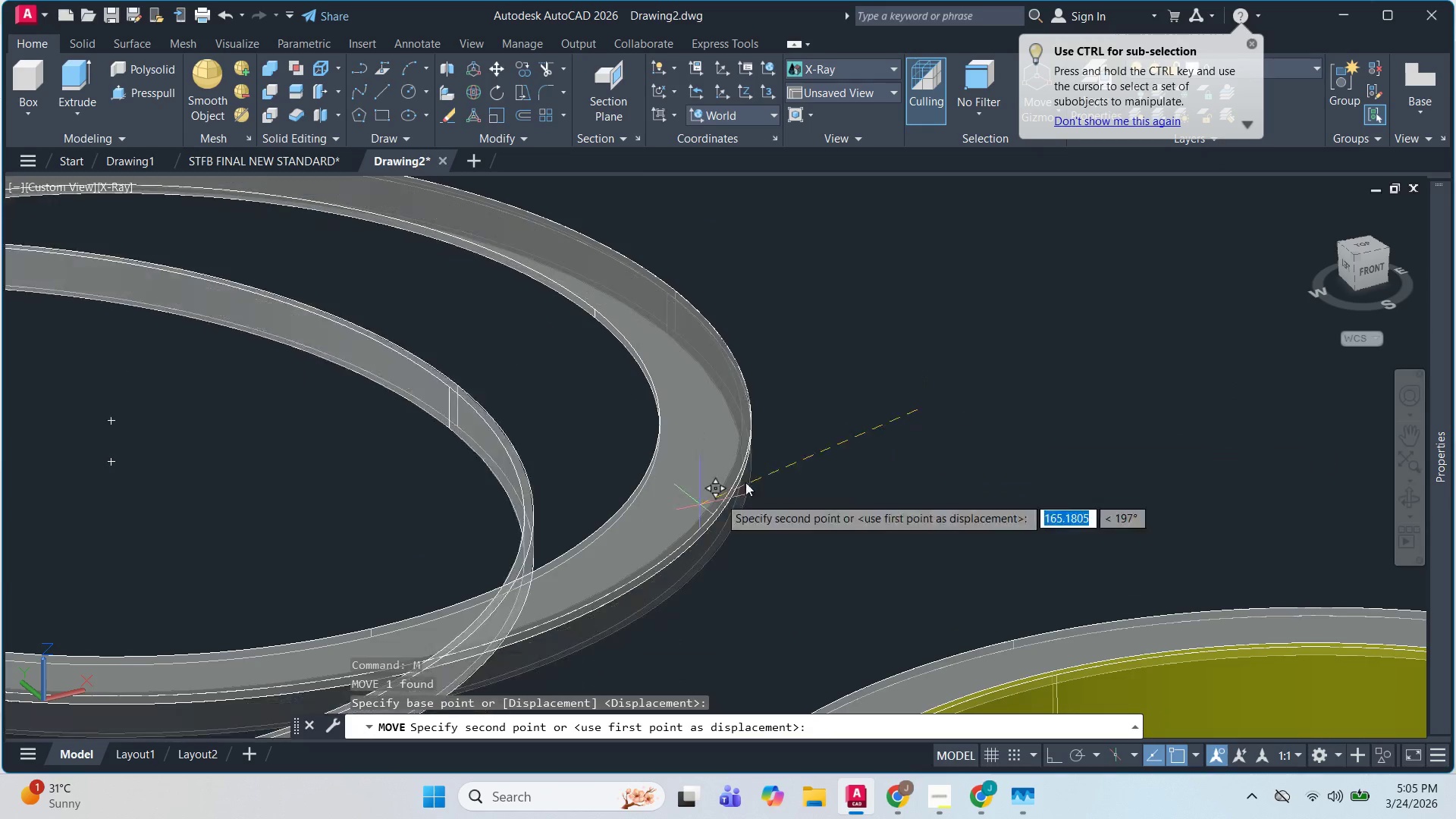 
scroll: coordinate [918, 412], scroll_direction: up, amount: 2.0
 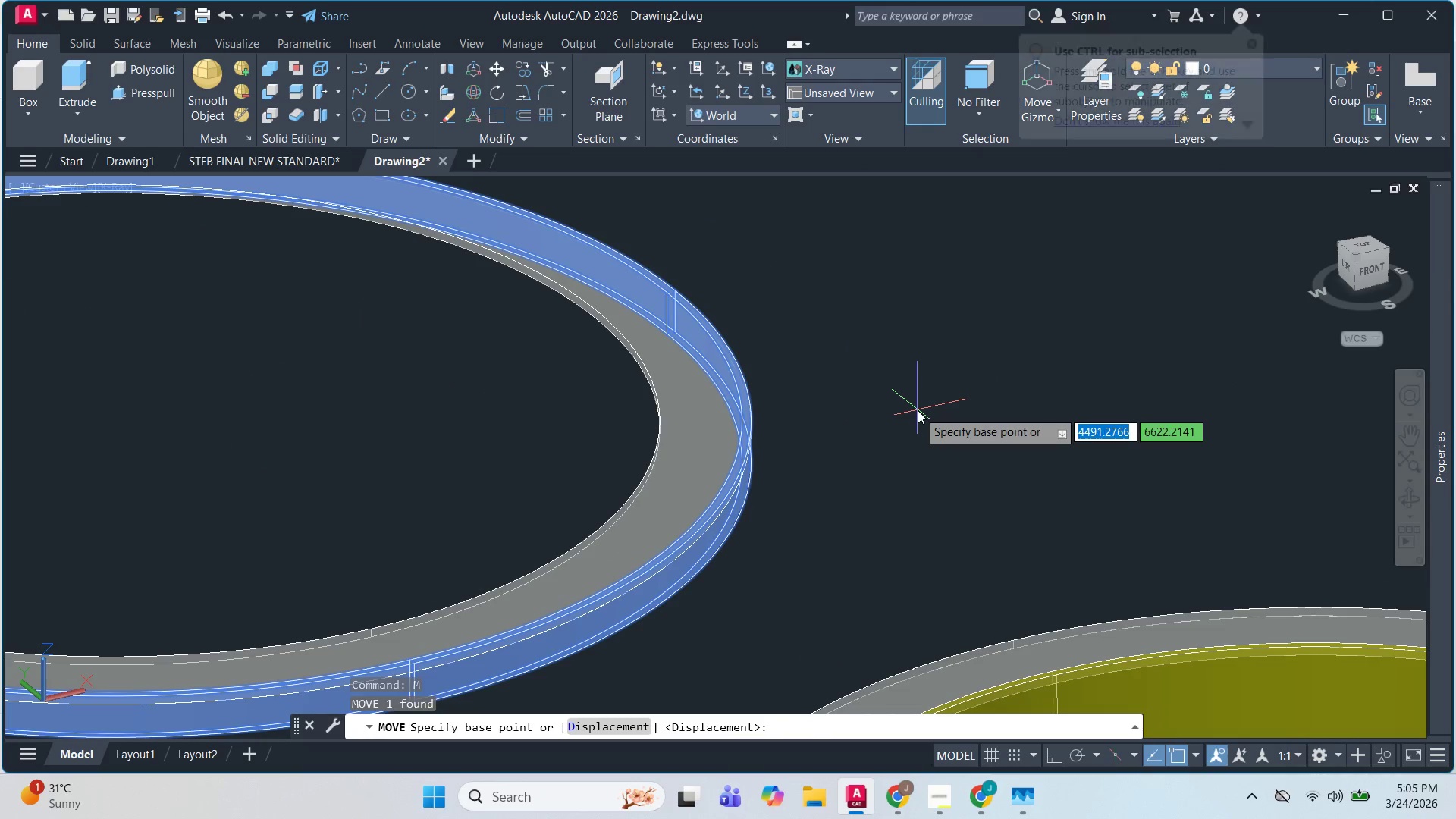 
key(F8)
 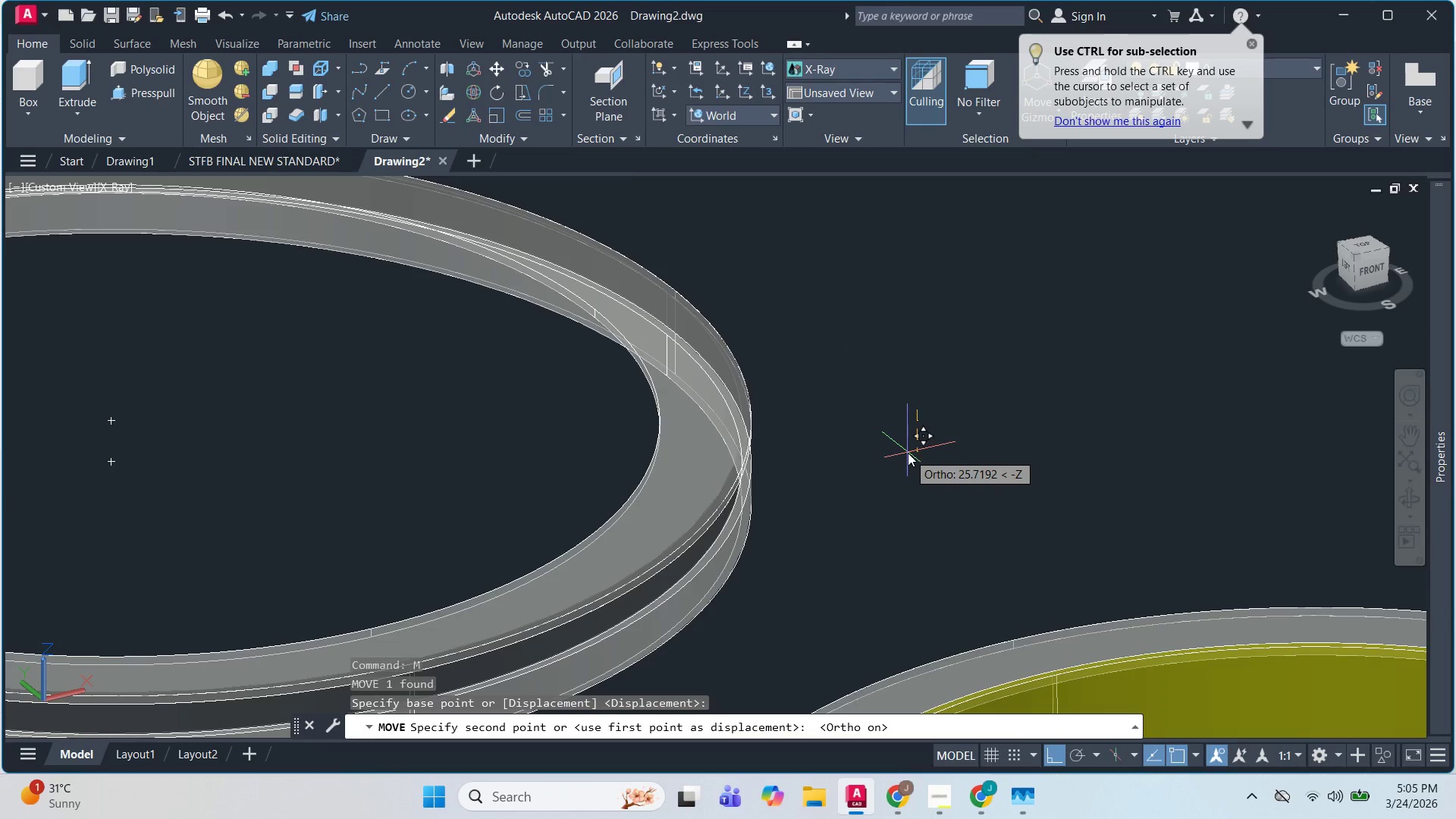 
key(Numpad5)
 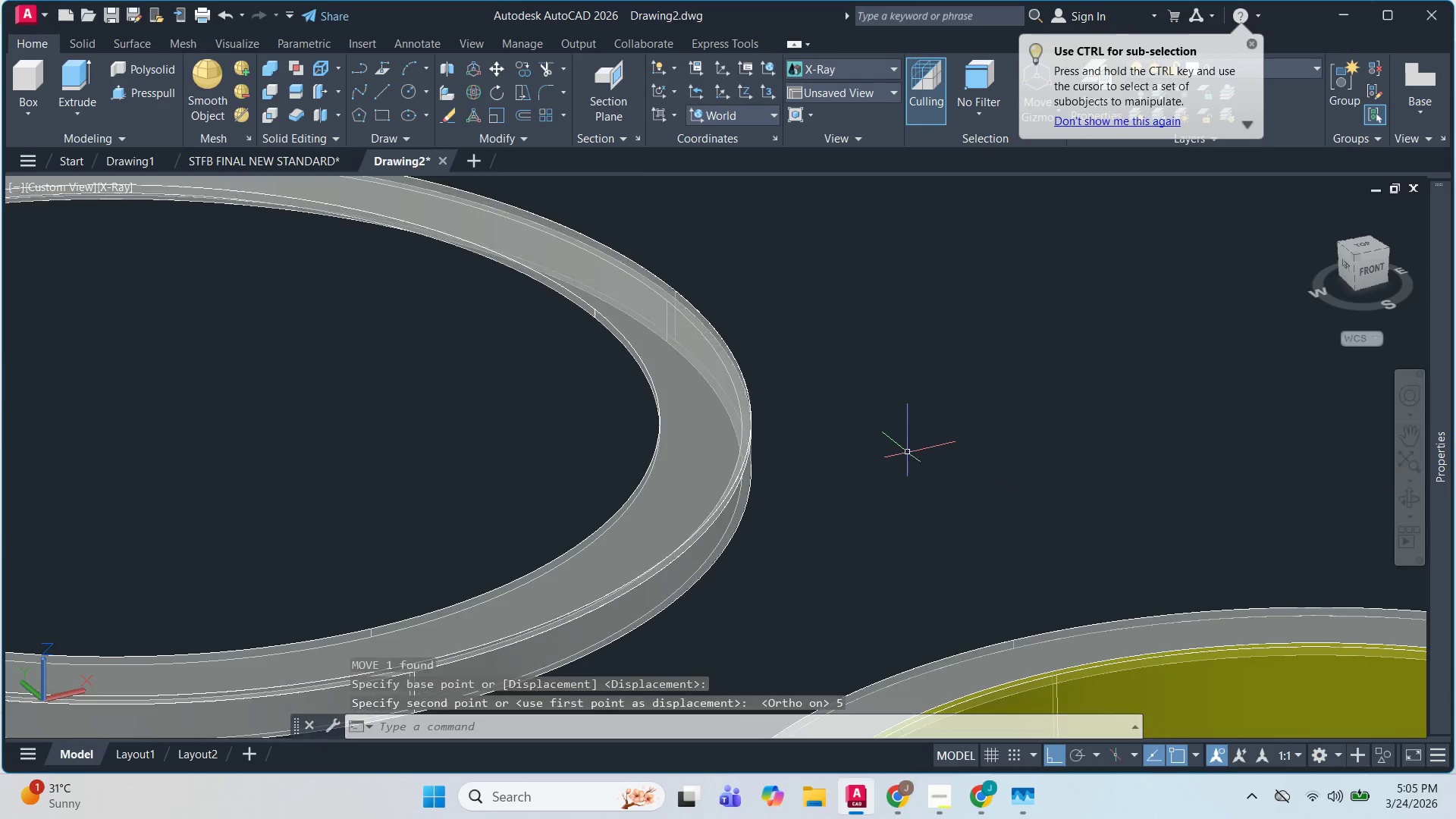 
key(NumpadEnter)
 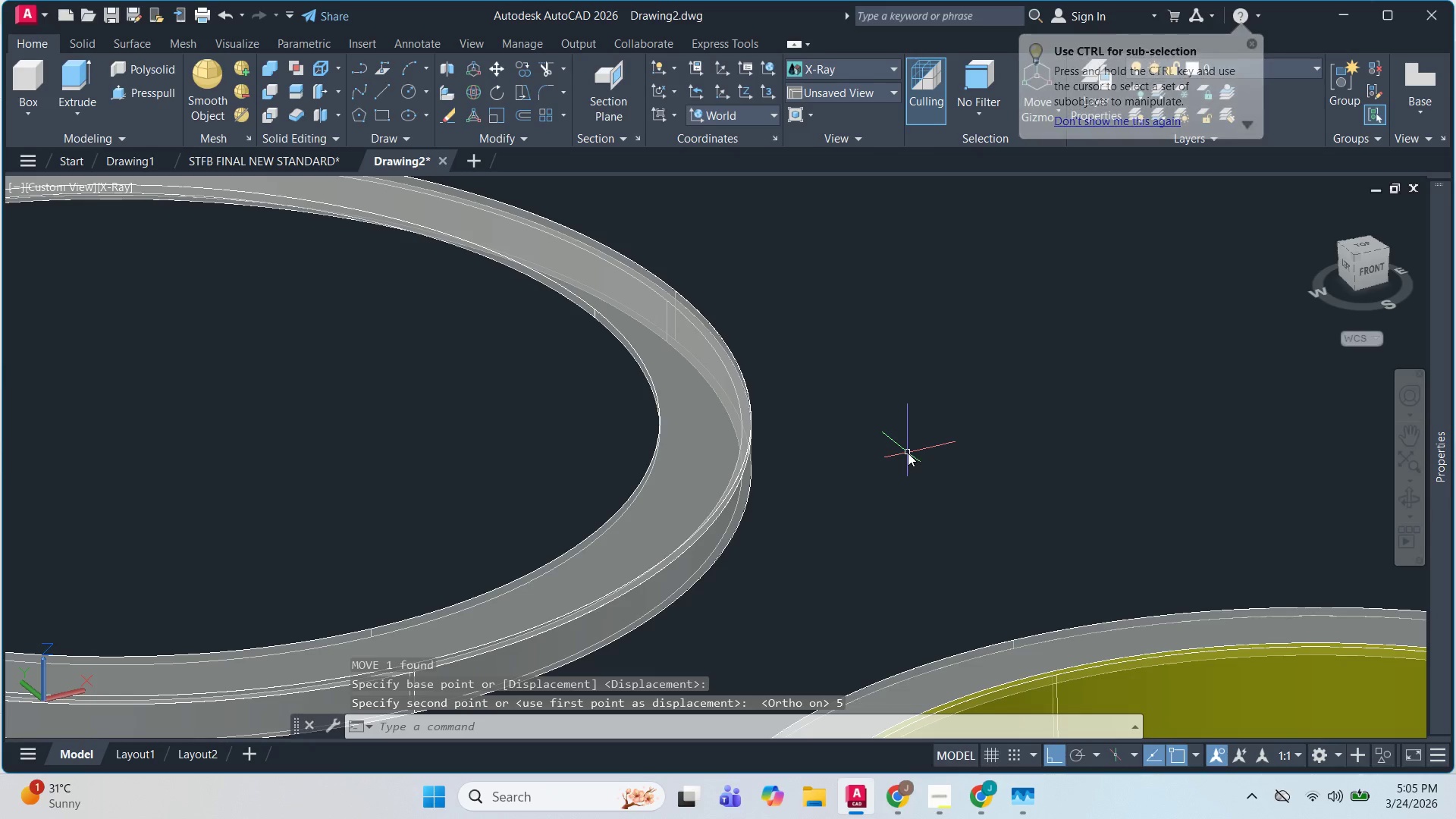 
hold_key(key=ShiftLeft, duration=1.0)
 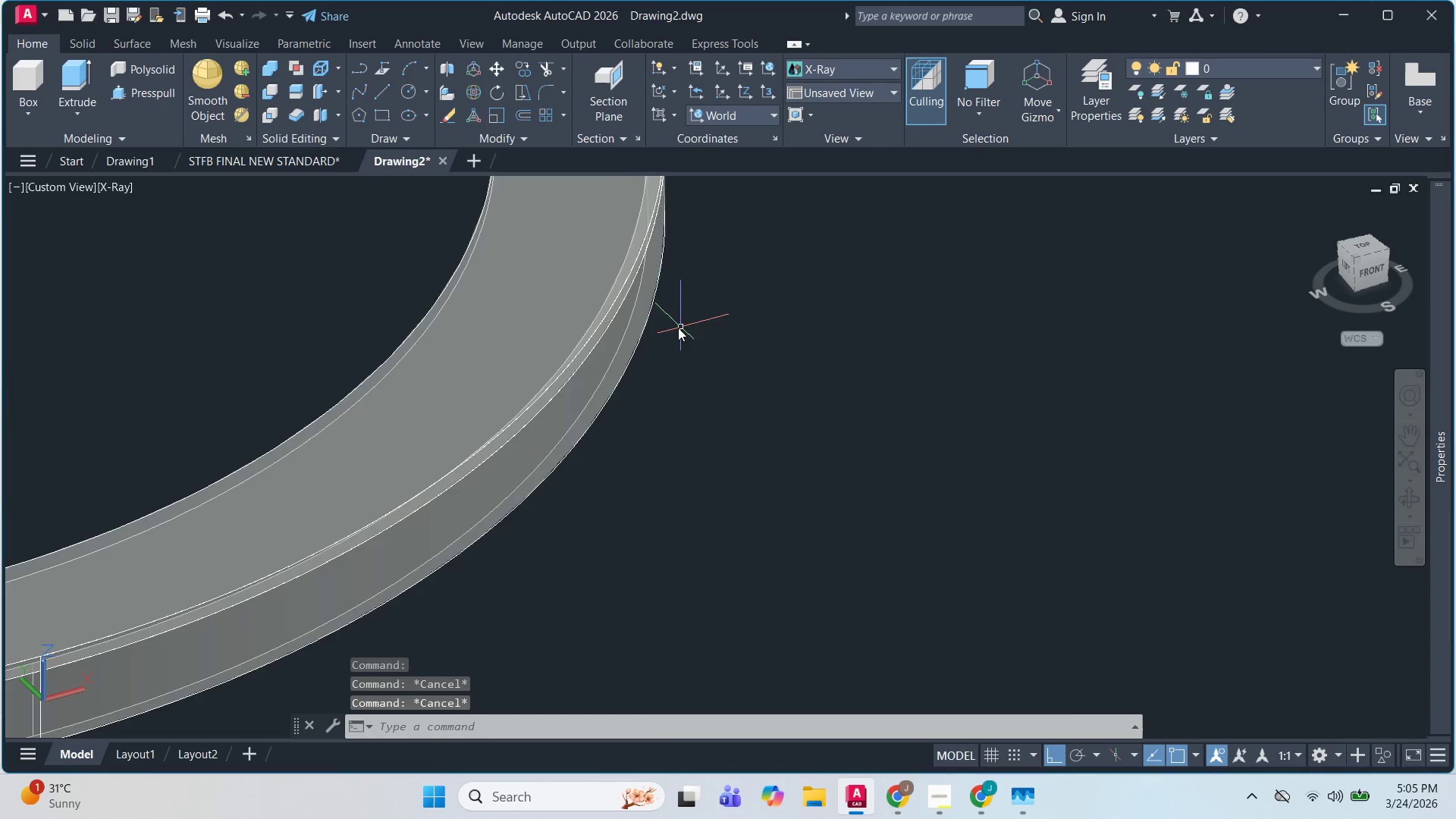 
scroll: coordinate [670, 401], scroll_direction: none, amount: 0.0
 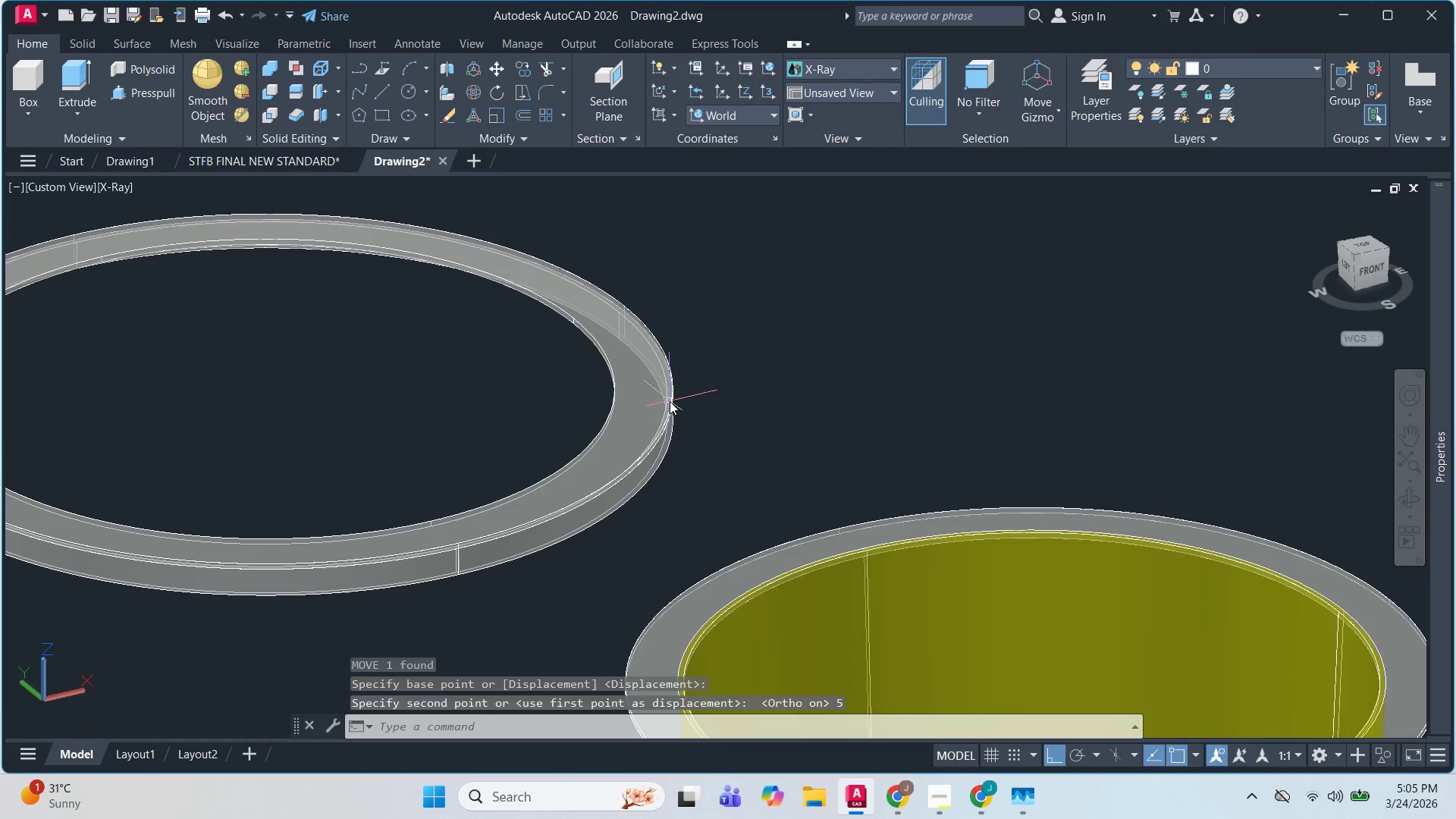 
key(Escape)
 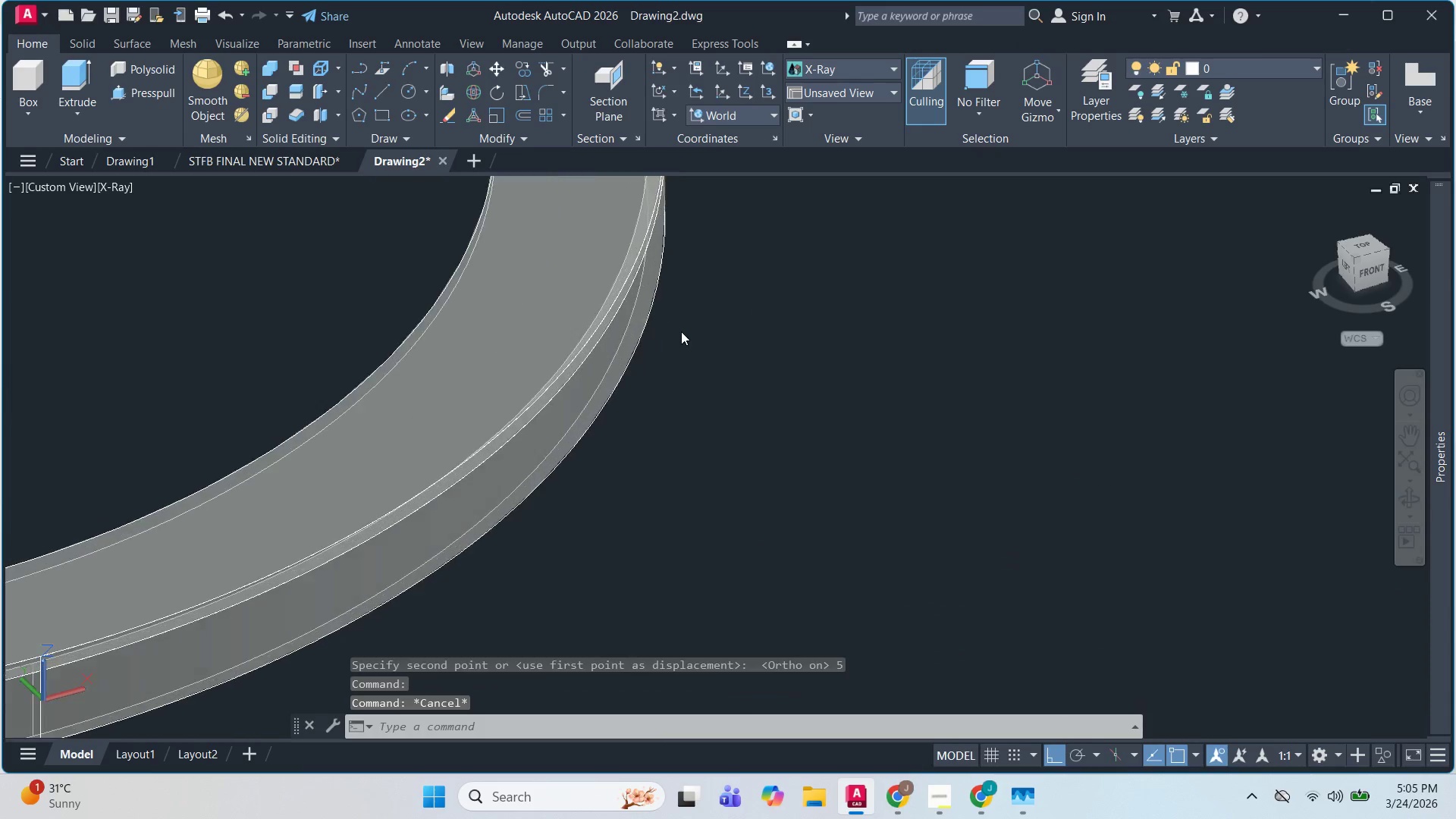 
key(Escape)
 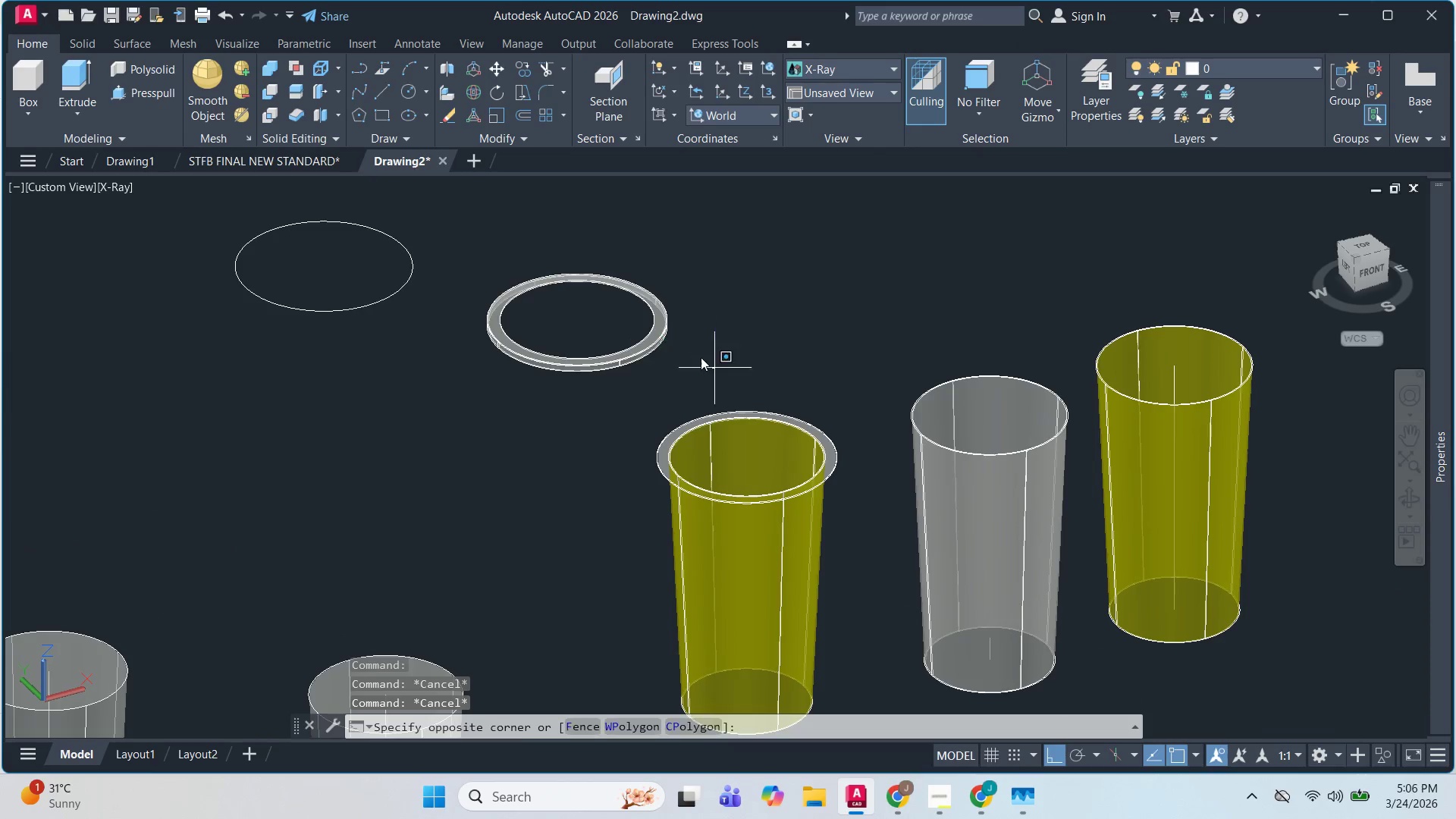 
scroll: coordinate [675, 347], scroll_direction: down, amount: 2.0
 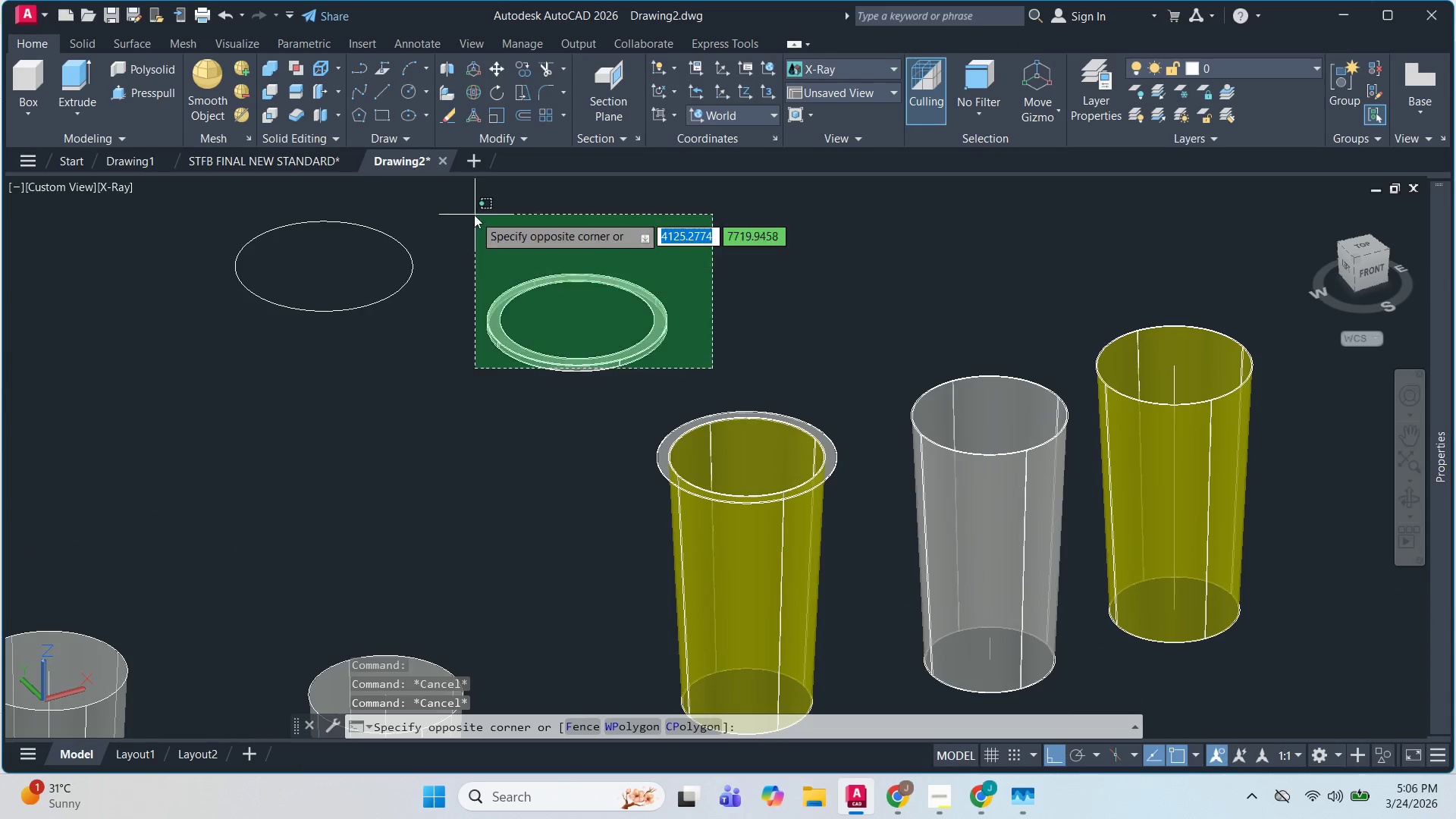 
double_click([396, 224])
 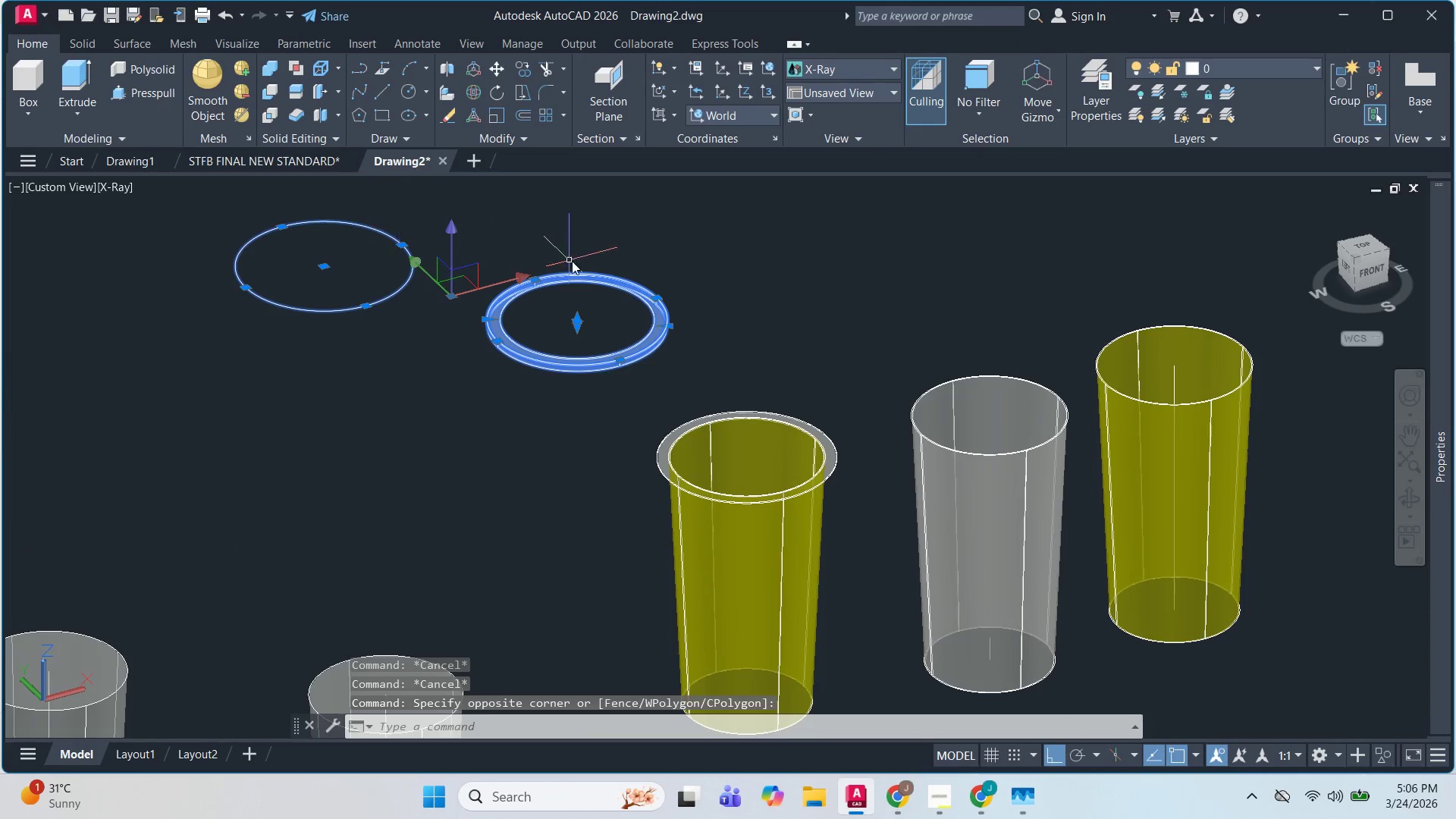 
hold_key(key=ShiftLeft, duration=1.05)
scroll: coordinate [566, 268], scroll_direction: up, amount: 2.0
 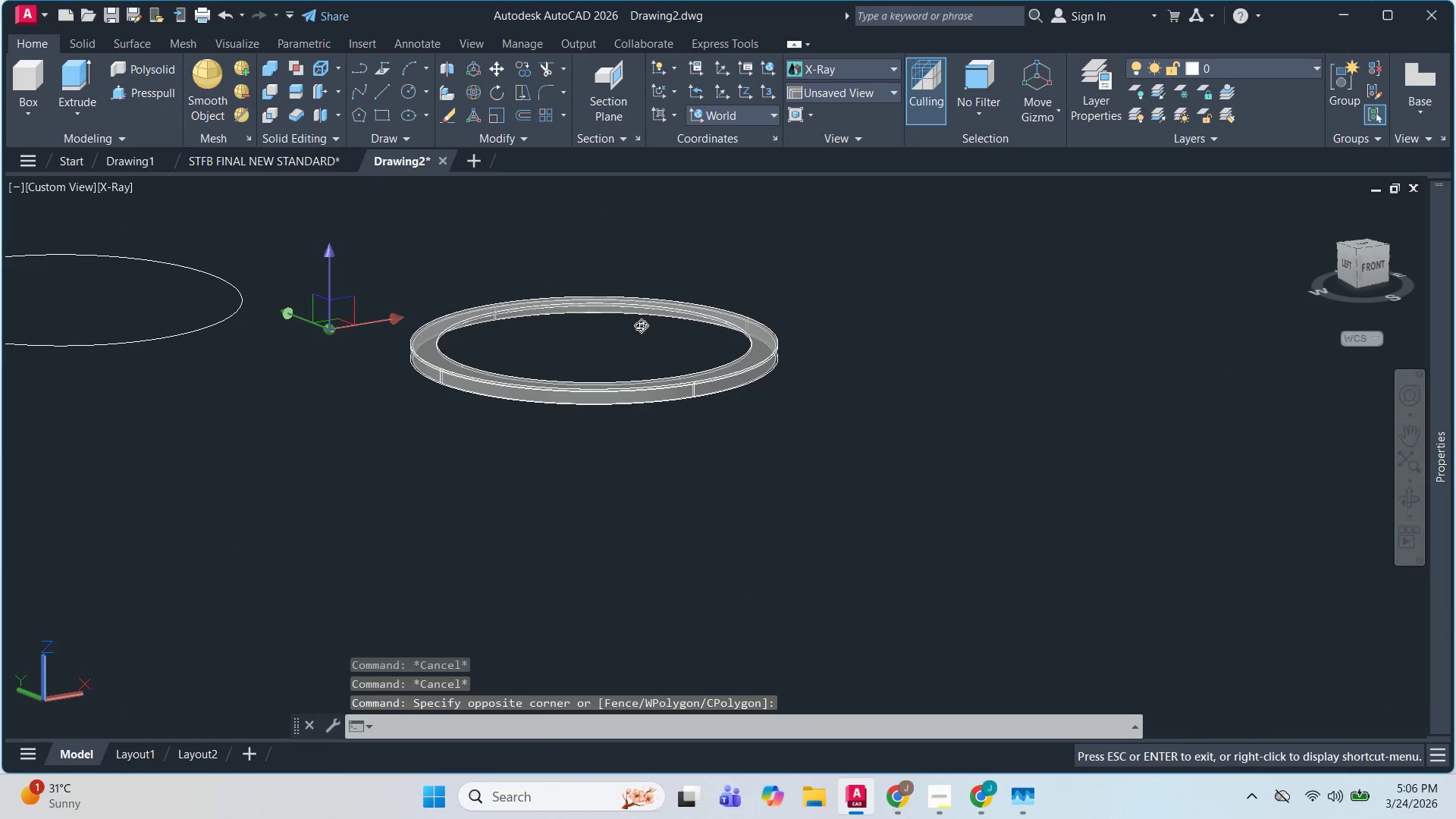 
hold_key(key=ShiftLeft, duration=1.51)
 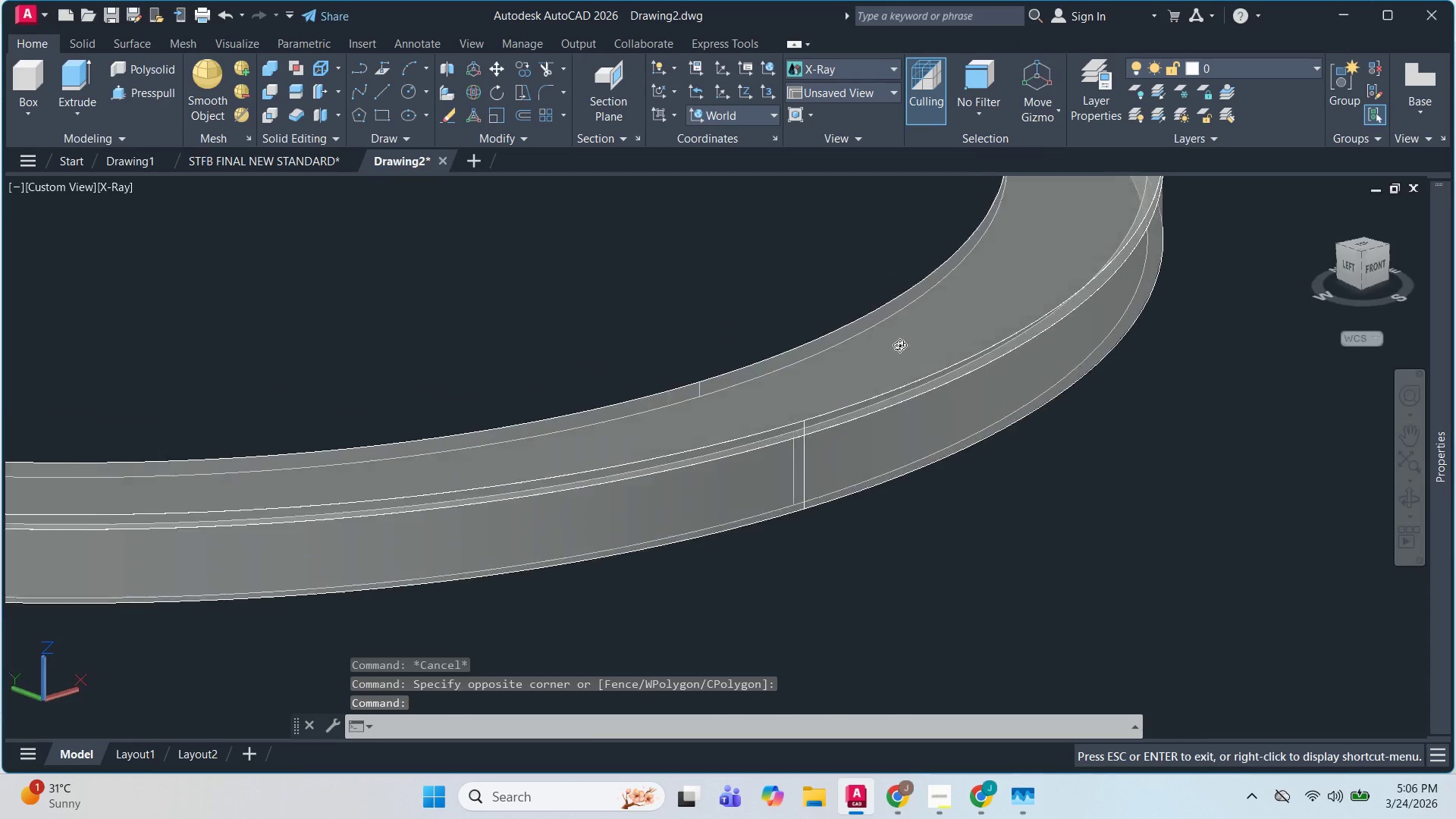 
scroll: coordinate [745, 331], scroll_direction: up, amount: 5.0
 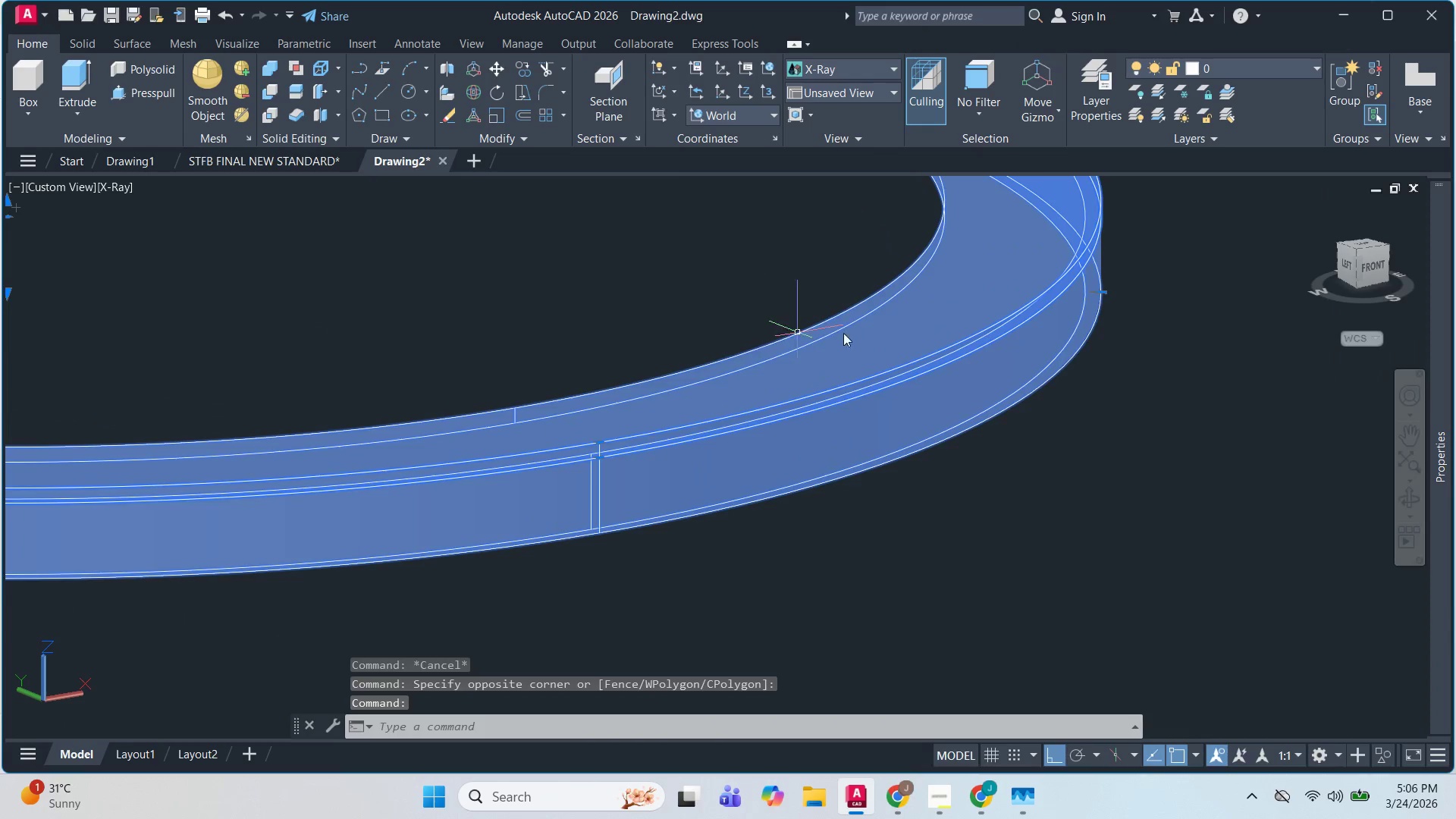 
hold_key(key=ShiftLeft, duration=1.52)
 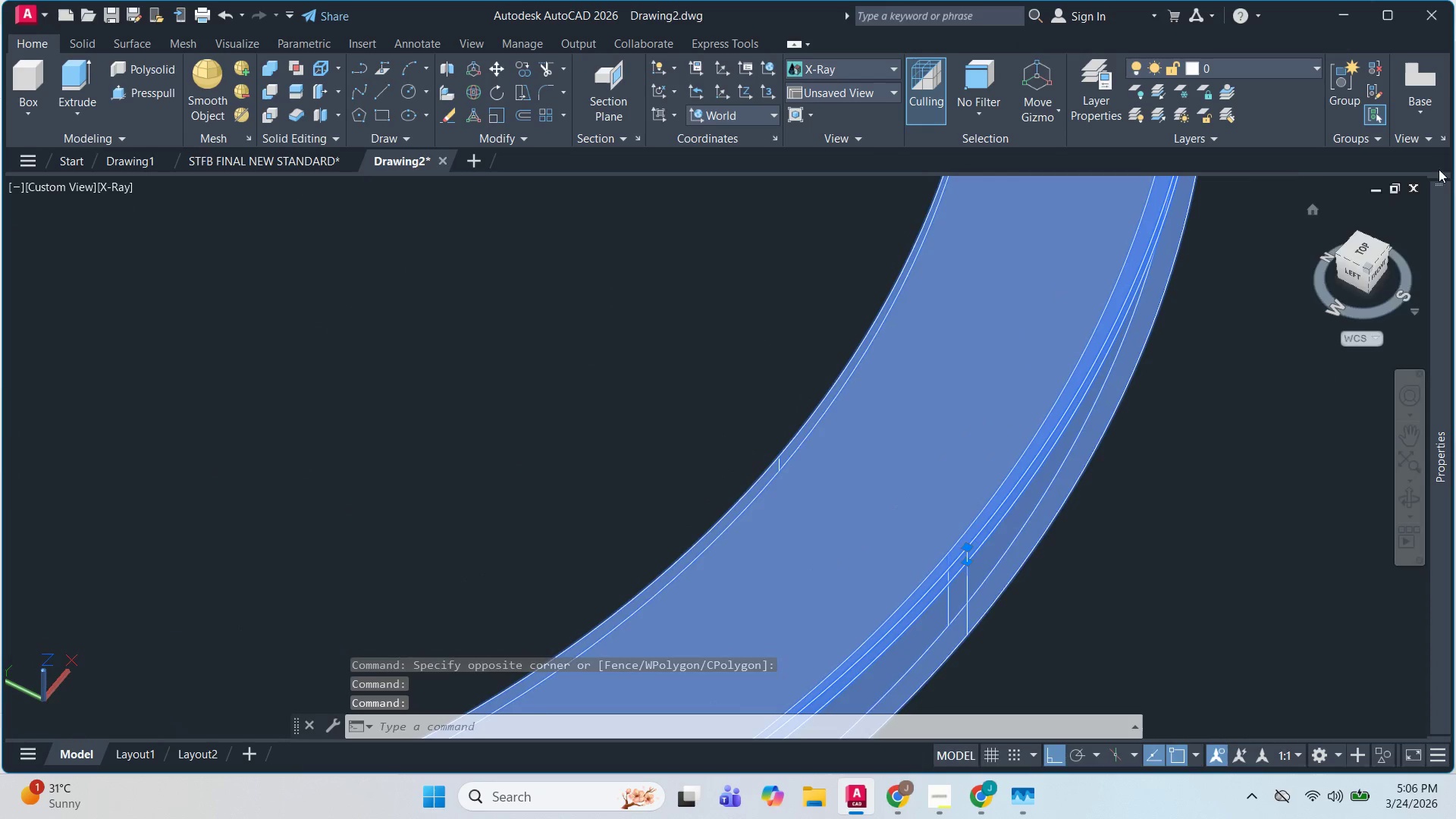 
hold_key(key=ShiftLeft, duration=0.33)
scroll: coordinate [936, 416], scroll_direction: up, amount: 1.0
 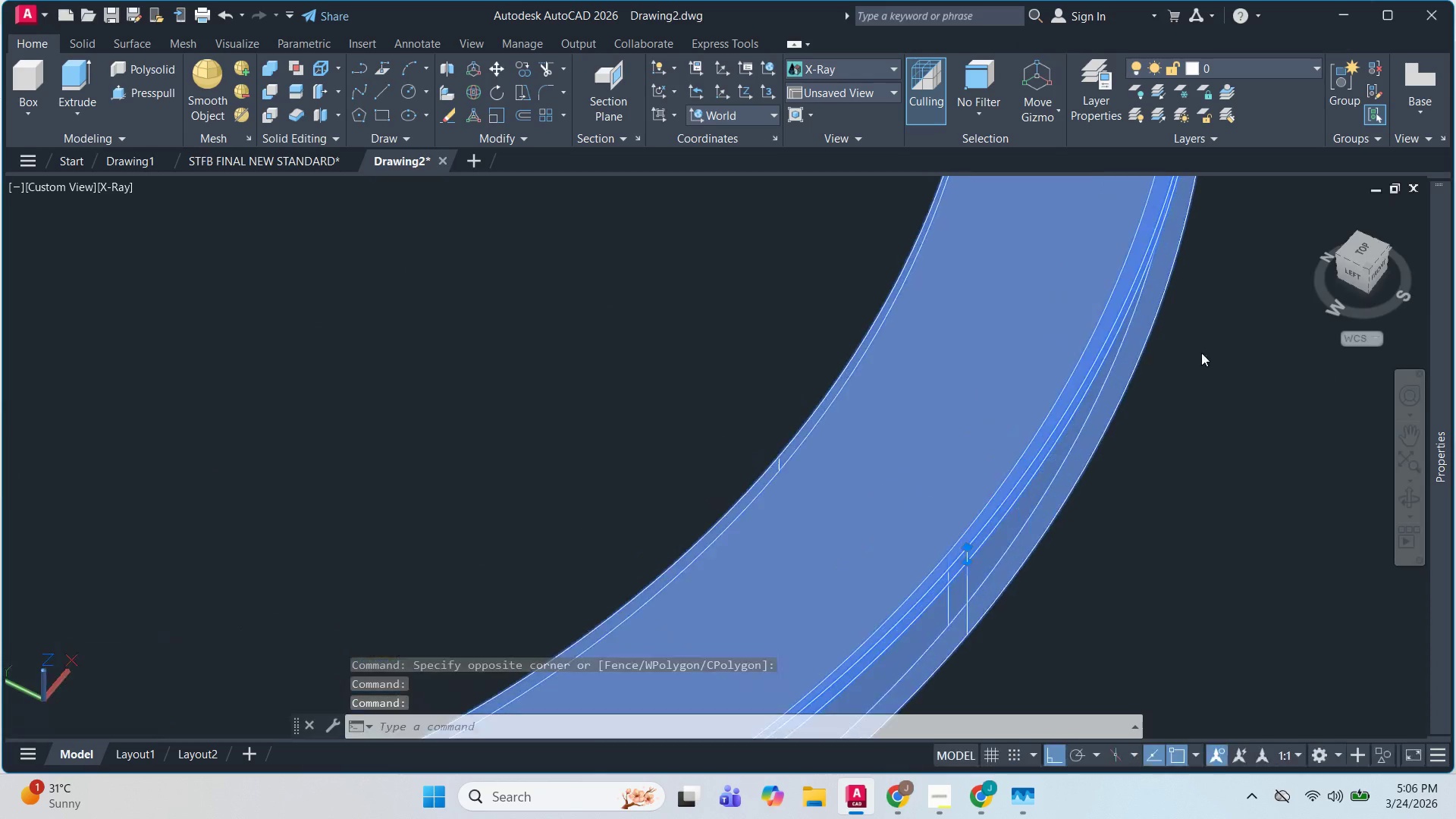 
left_click([1357, 244])
 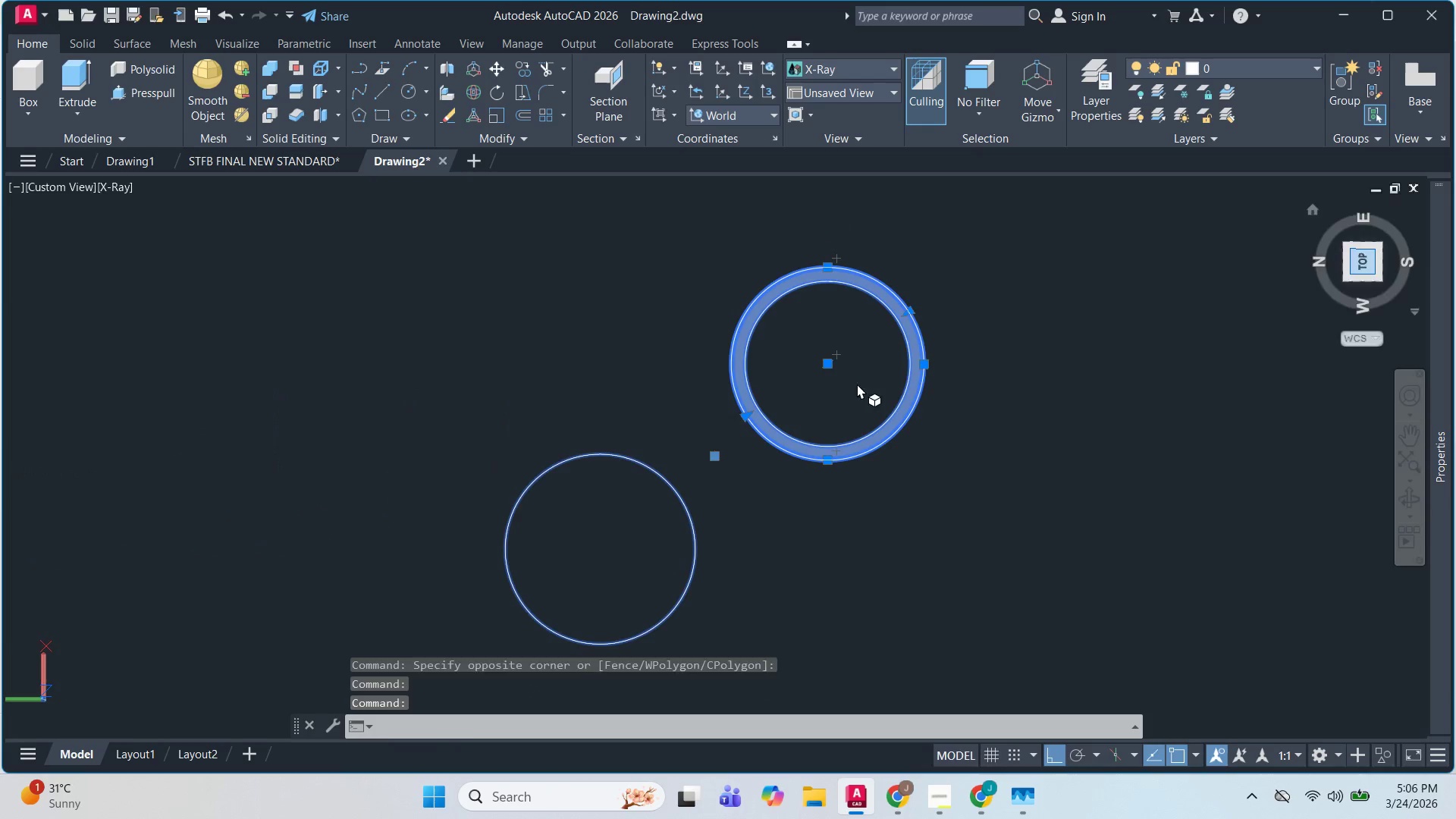 
scroll: coordinate [965, 362], scroll_direction: up, amount: 8.0
 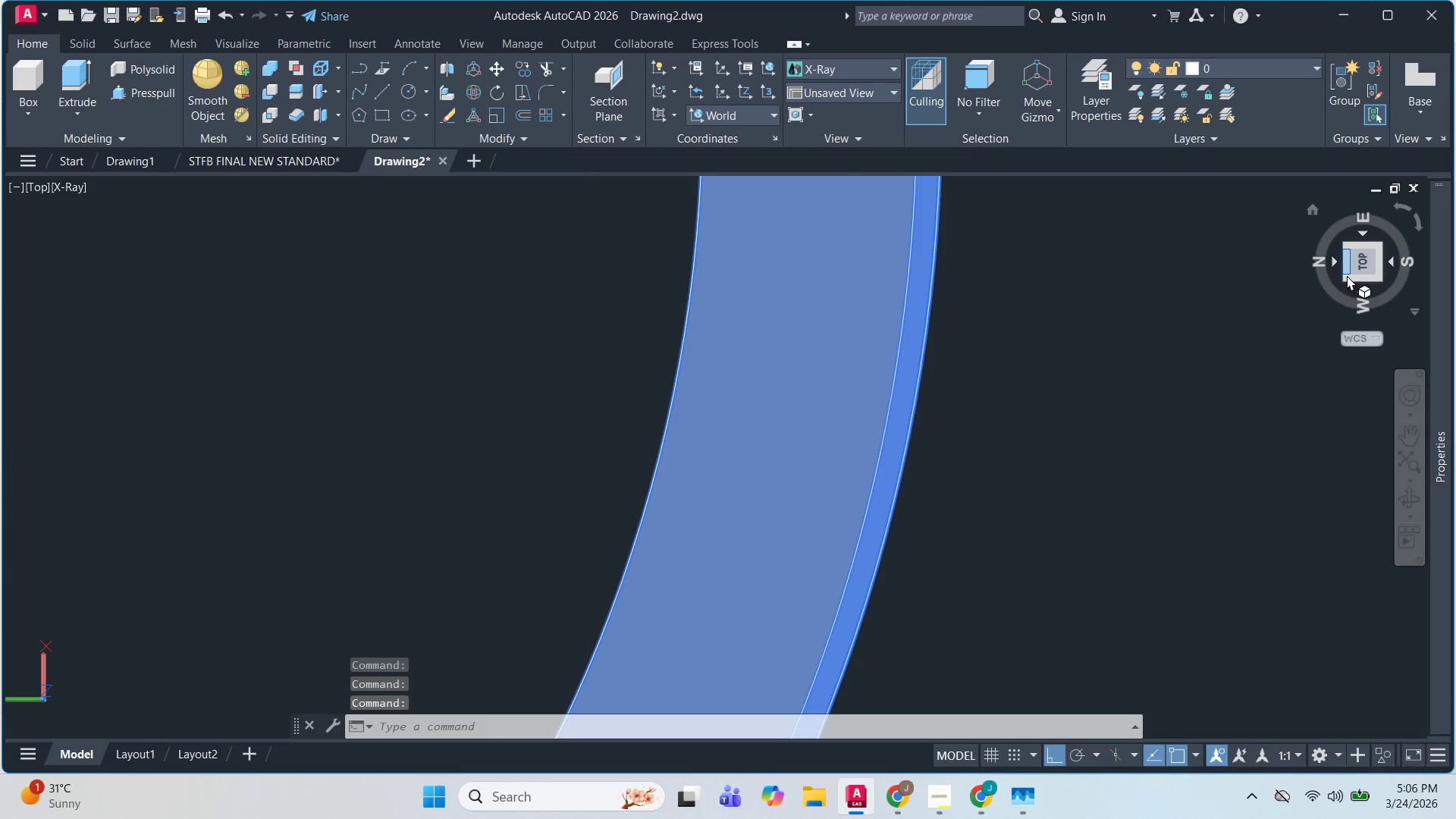 
left_click([1348, 277])
 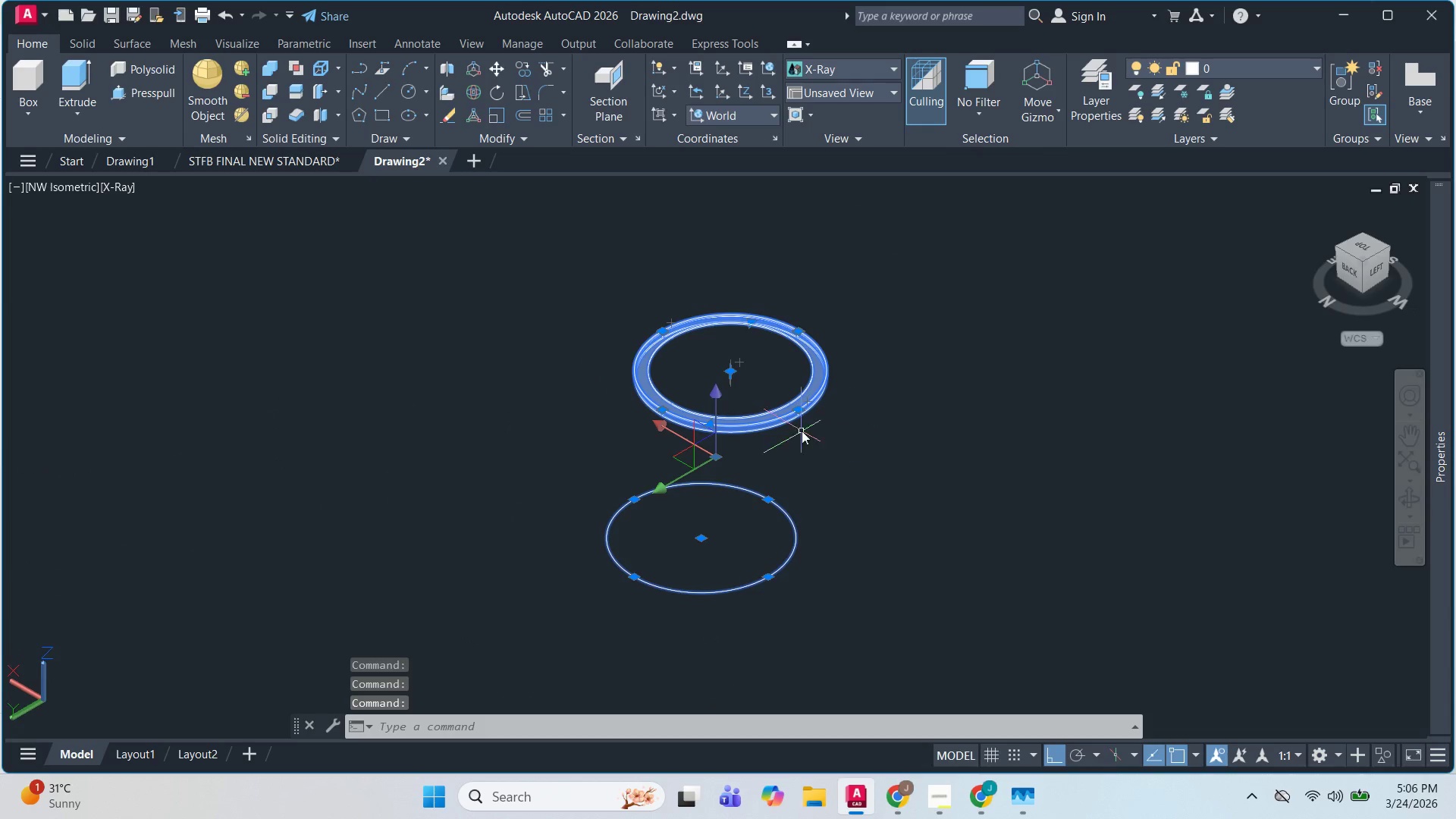 
key(Escape)
 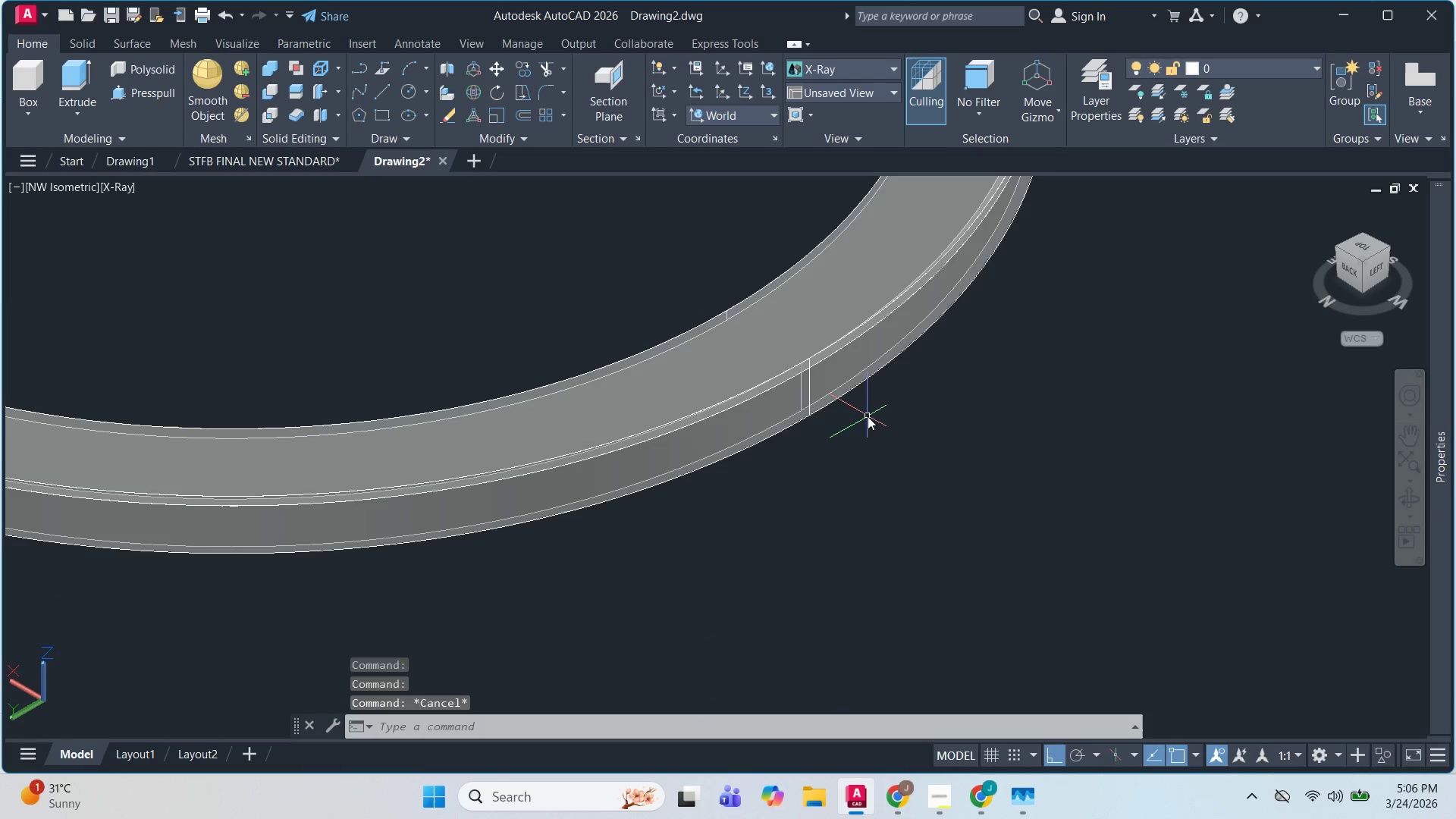 
scroll: coordinate [905, 433], scroll_direction: up, amount: 6.0
 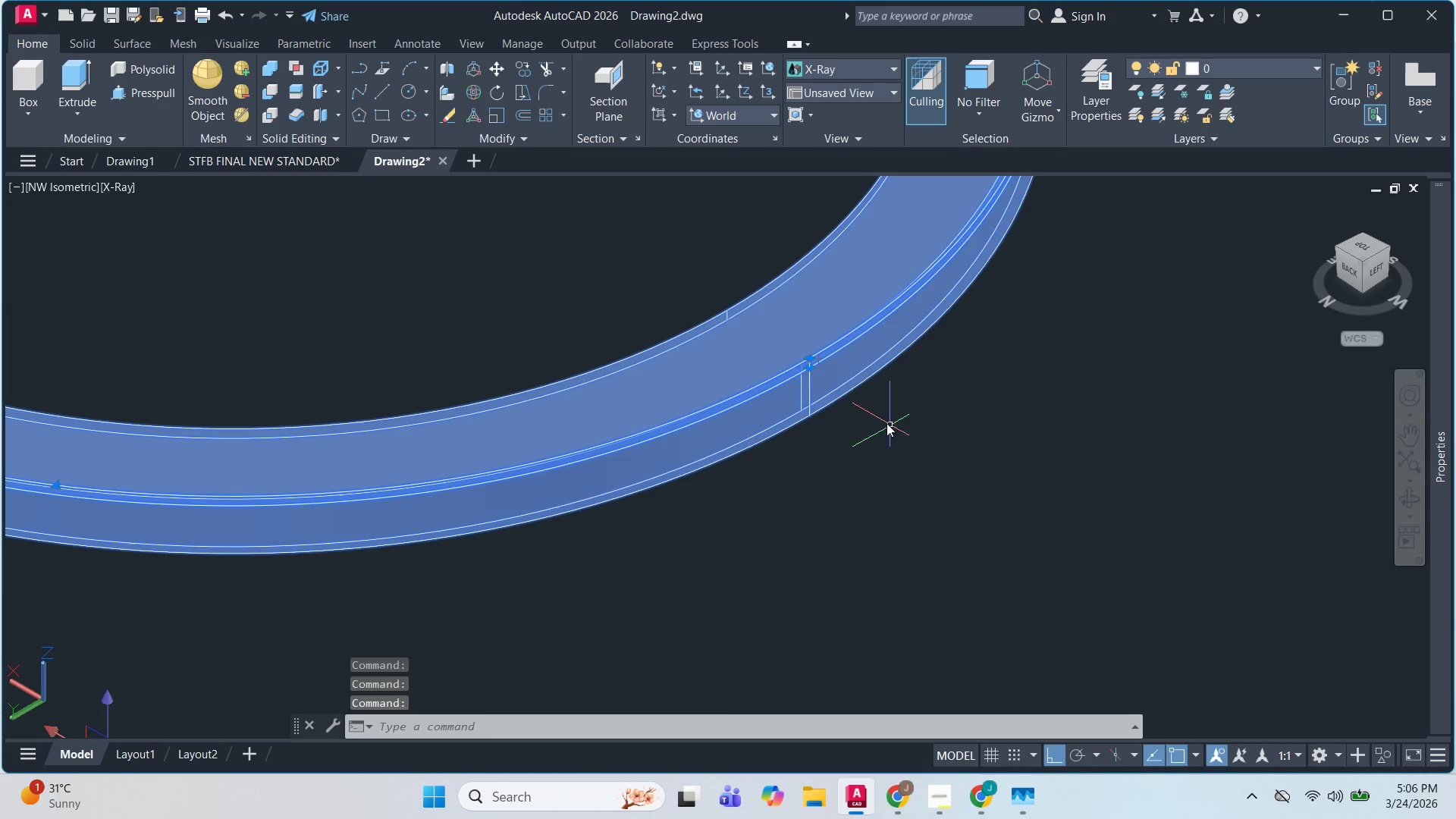 
key(Escape)
 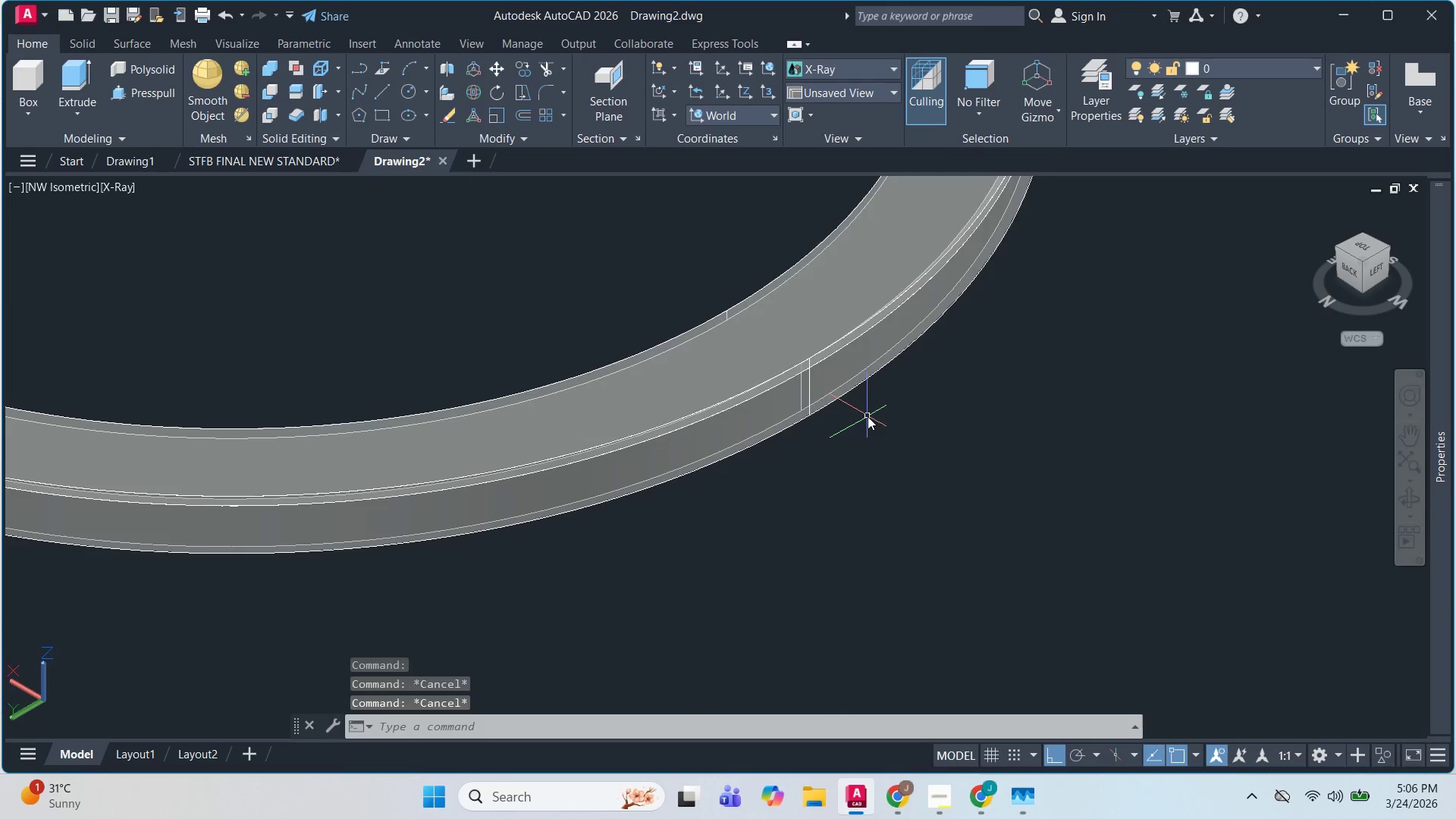 
scroll: coordinate [758, 527], scroll_direction: none, amount: 0.0
 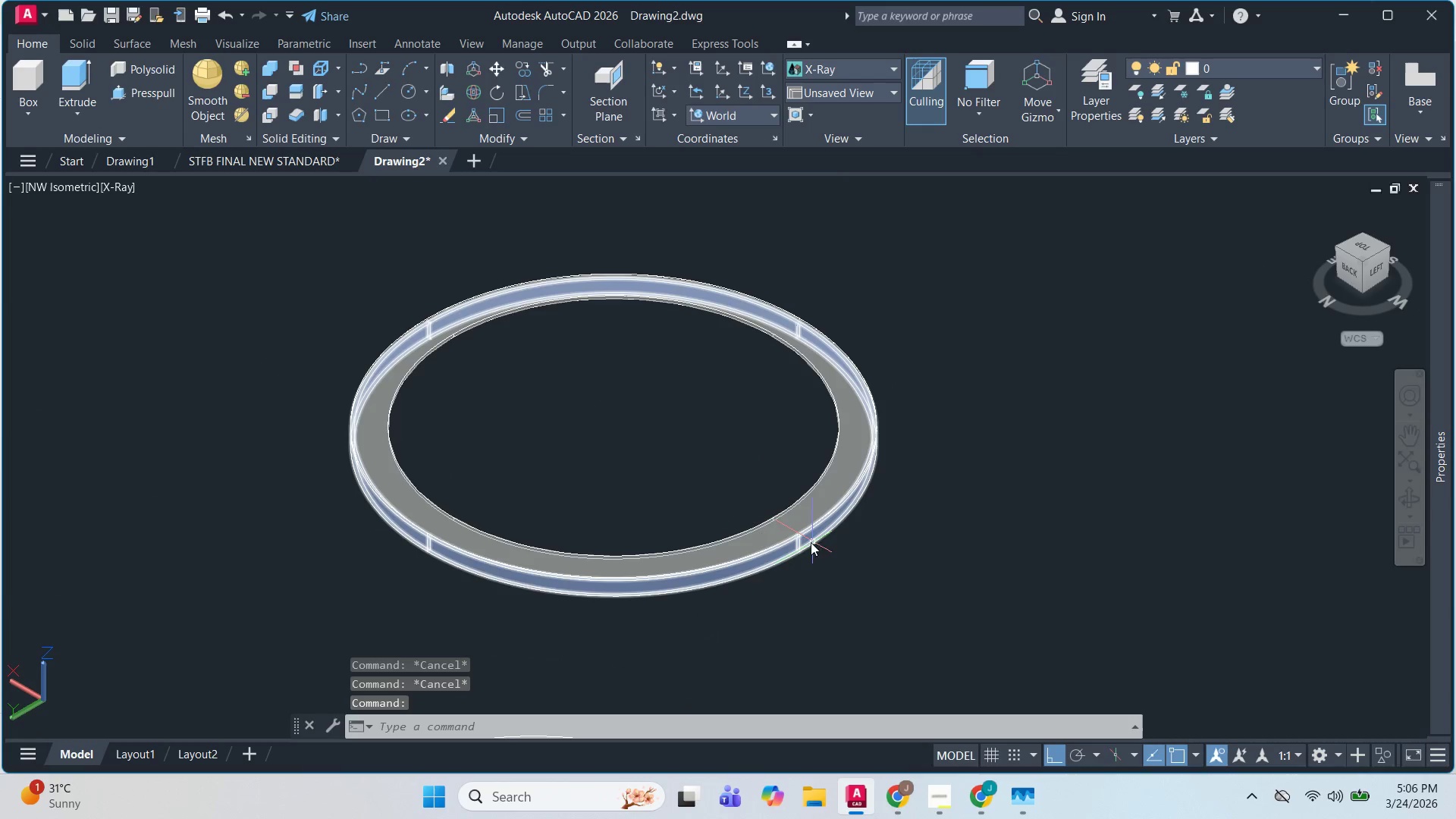 
scroll: coordinate [827, 532], scroll_direction: down, amount: 3.0
 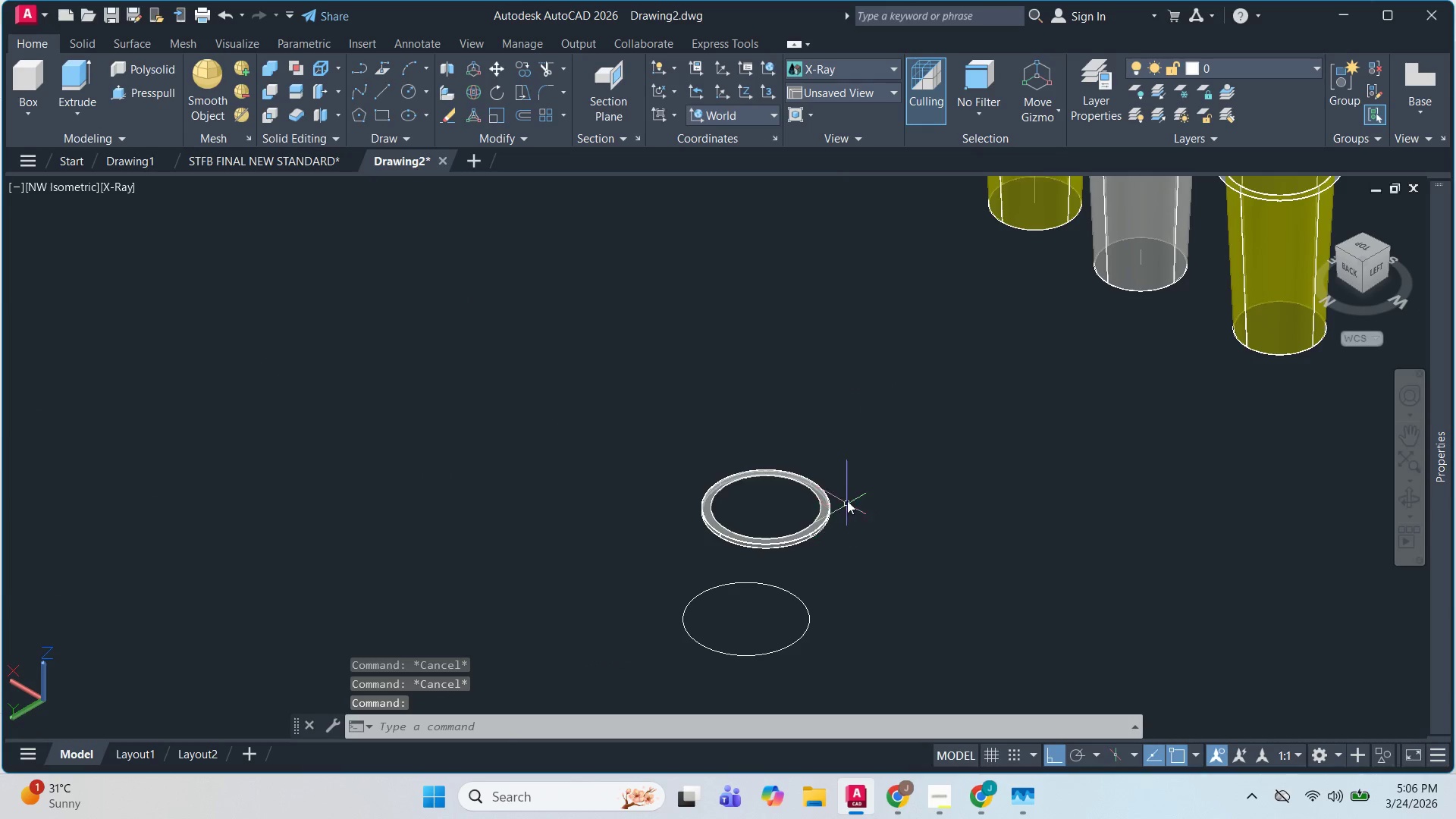 
scroll: coordinate [783, 635], scroll_direction: none, amount: 0.0
 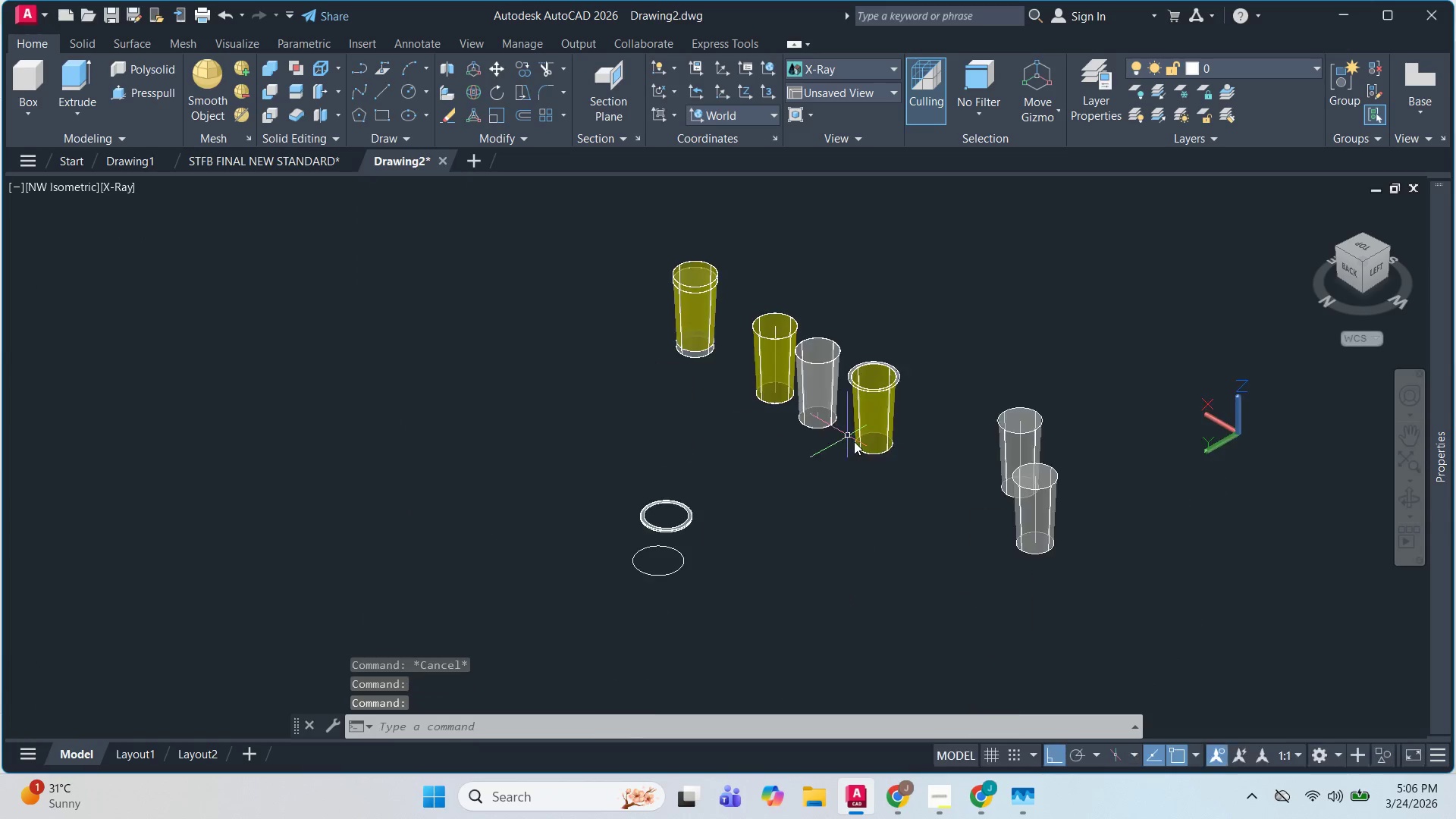 
key(Escape)
 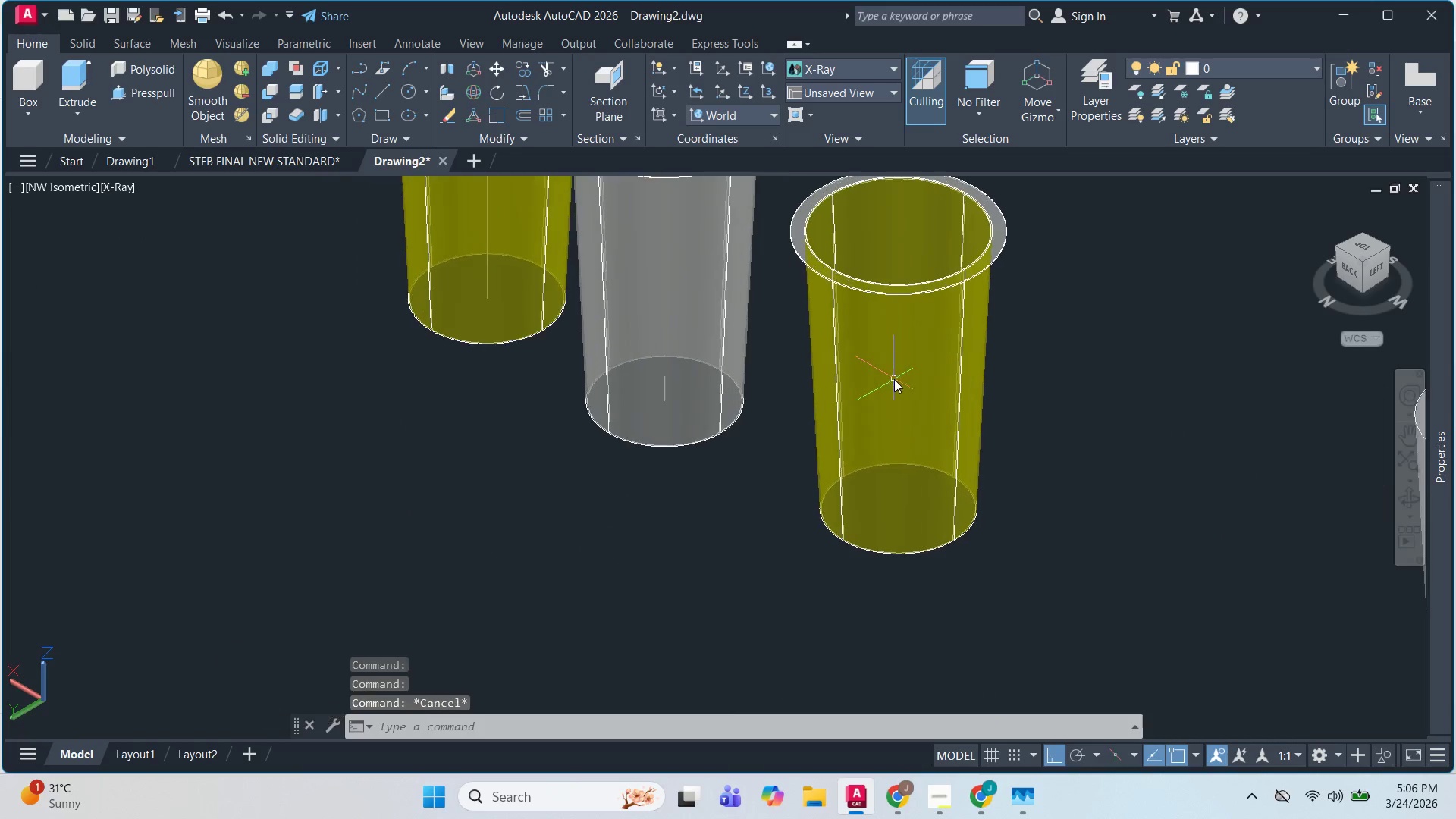 
left_click([894, 379])
 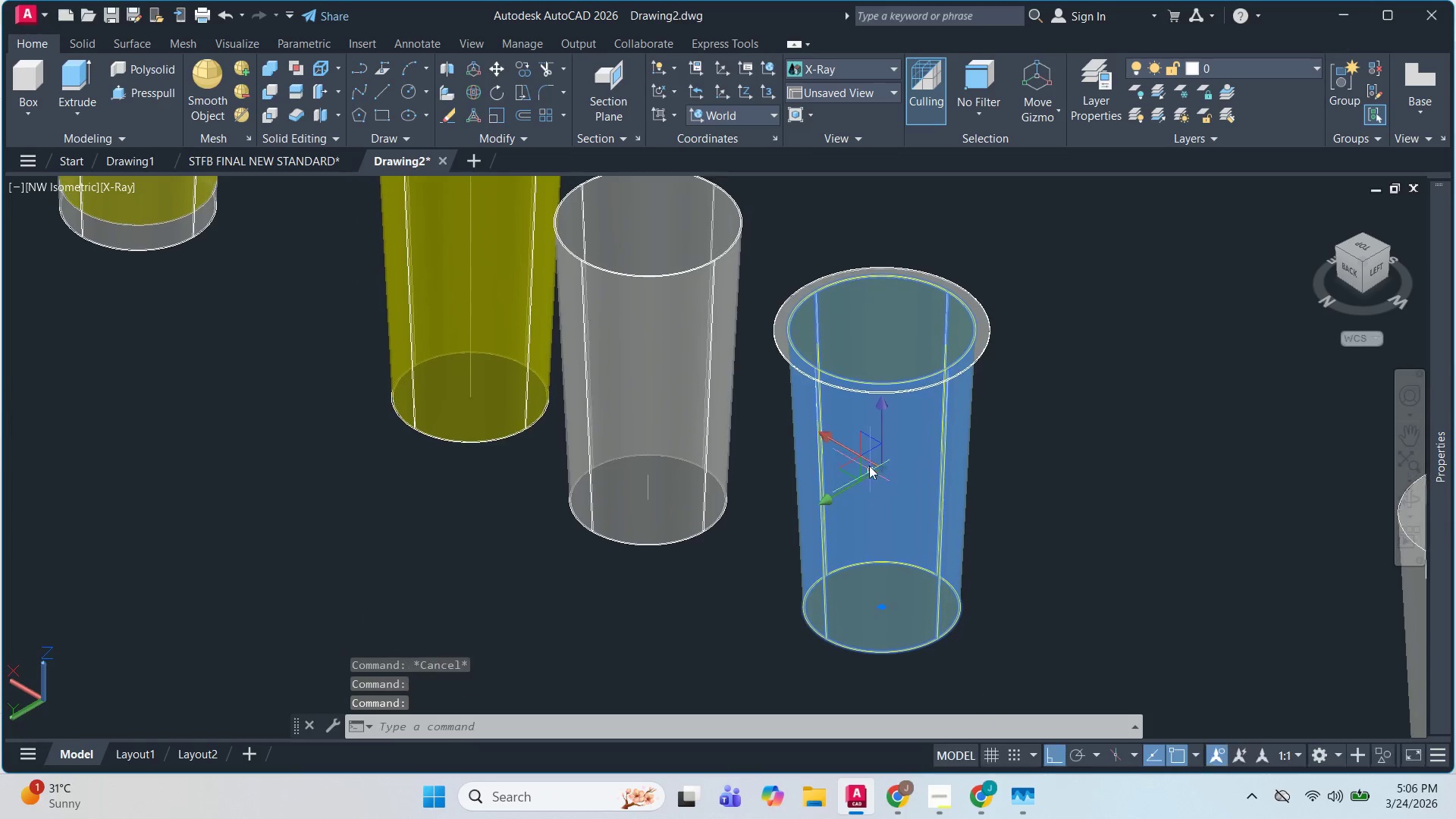 
scroll: coordinate [894, 379], scroll_direction: up, amount: 4.0
 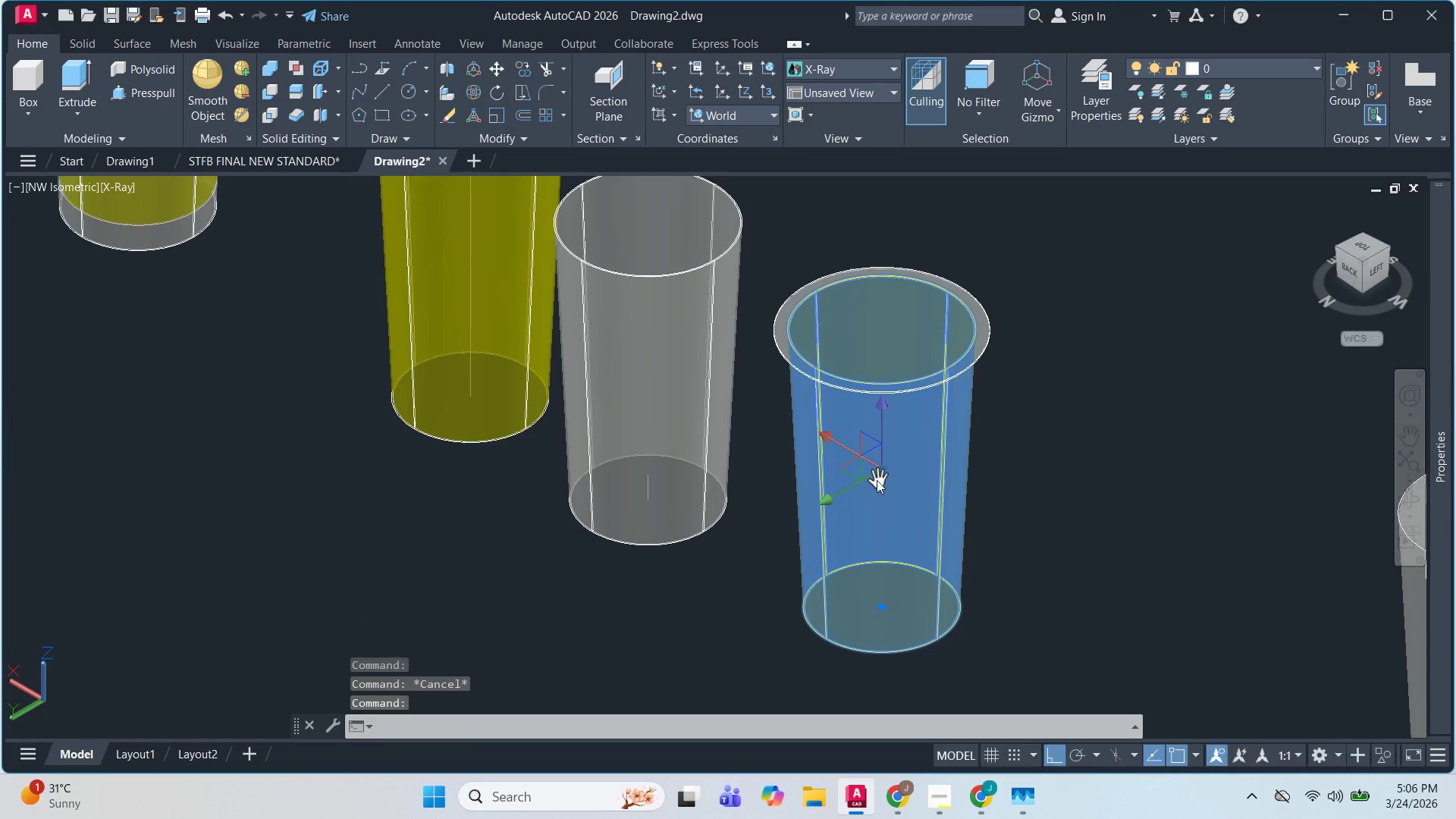 
type(ma )
 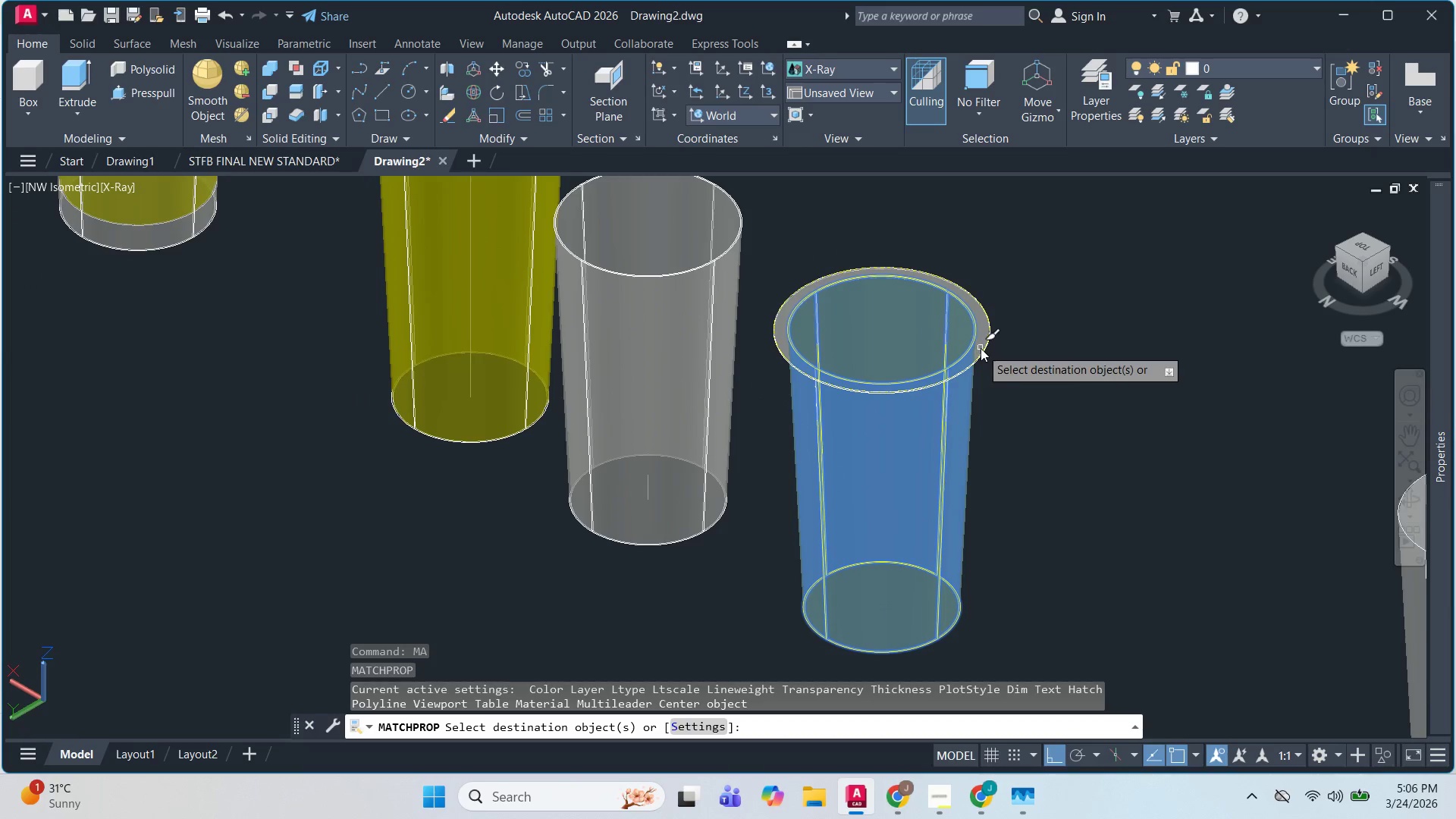 
left_click([981, 348])
 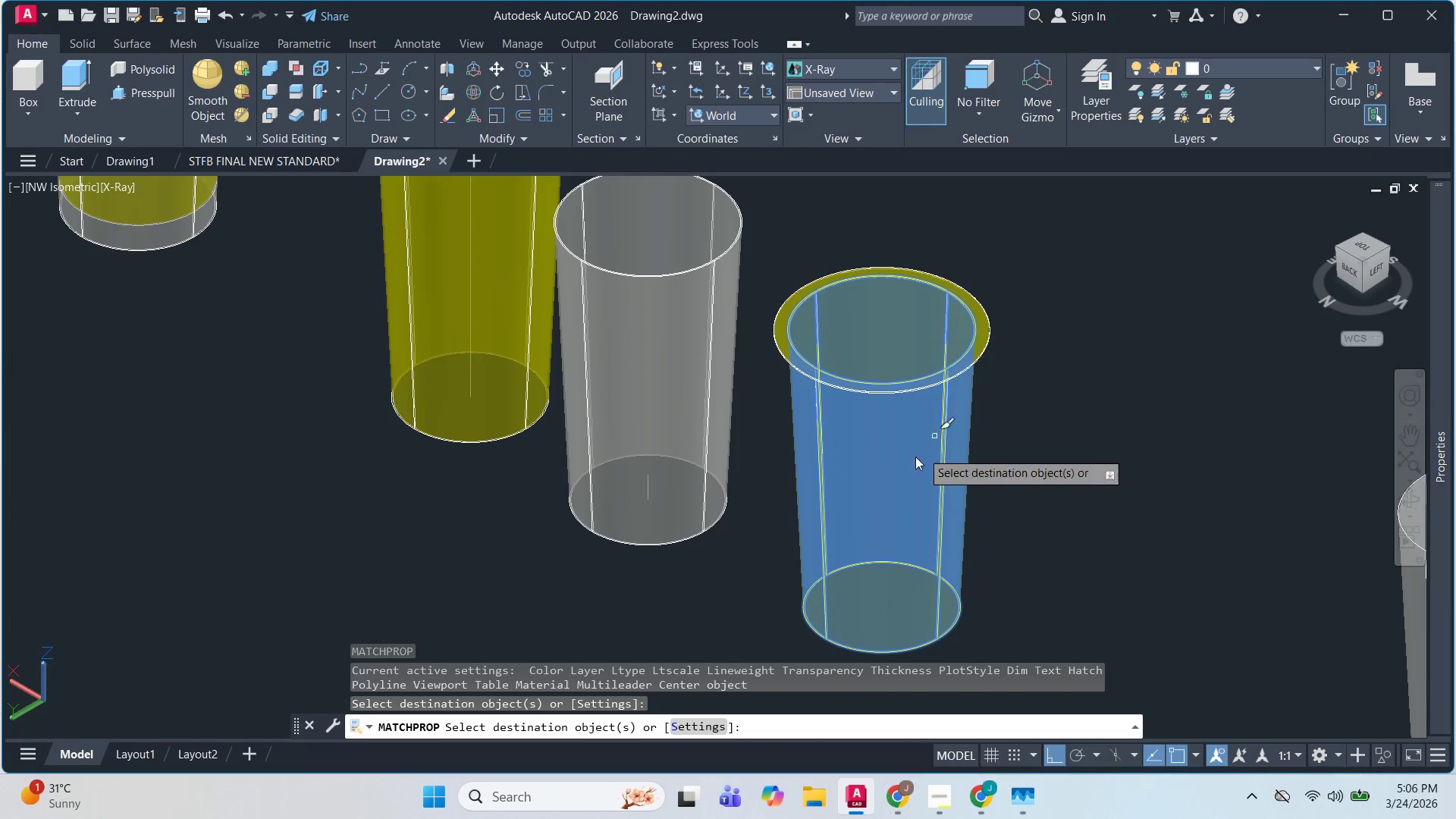 
key(Escape)
 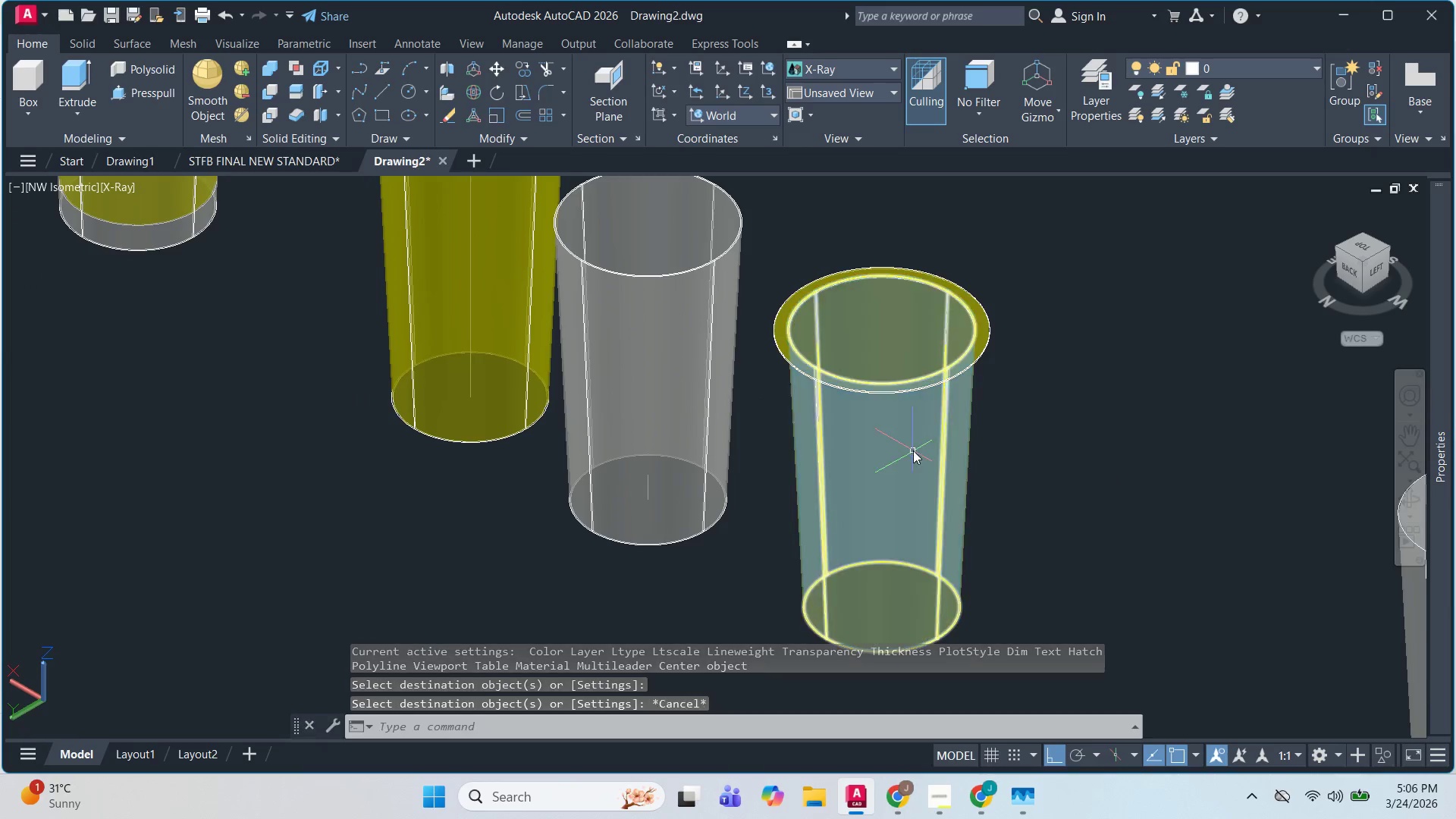 
key(Escape)
 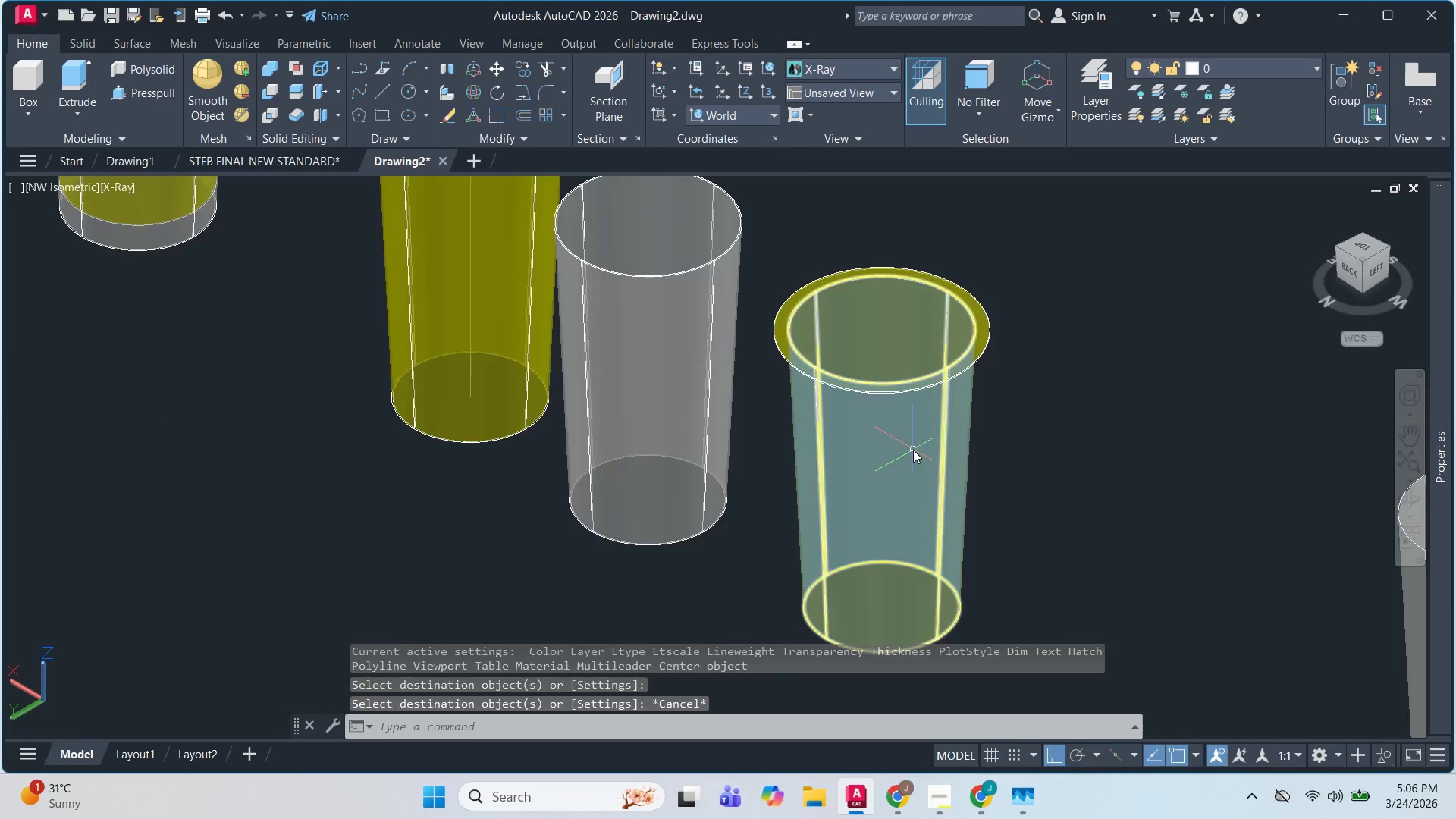 
key(Escape)
 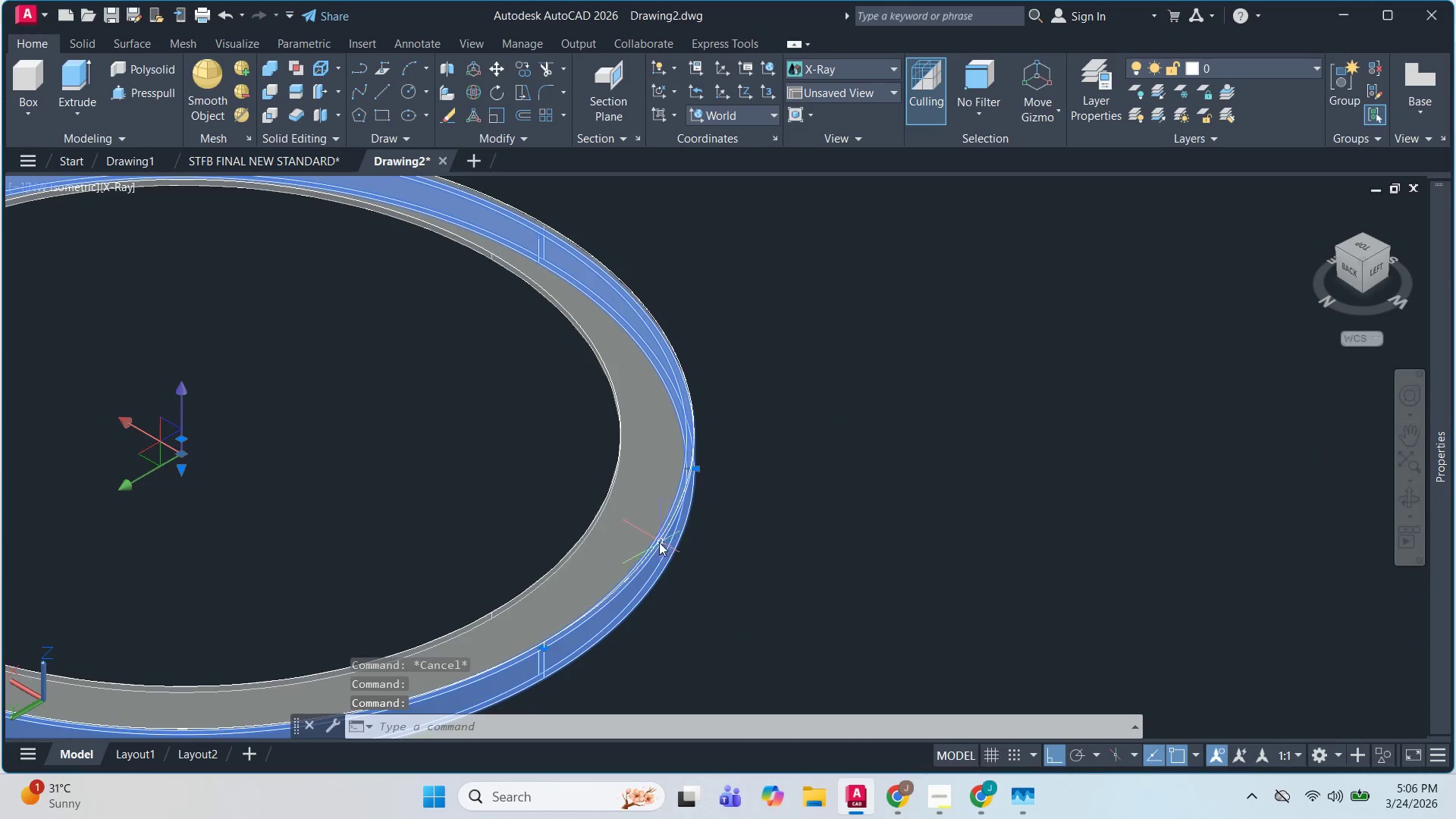 
scroll: coordinate [661, 593], scroll_direction: up, amount: 7.0
 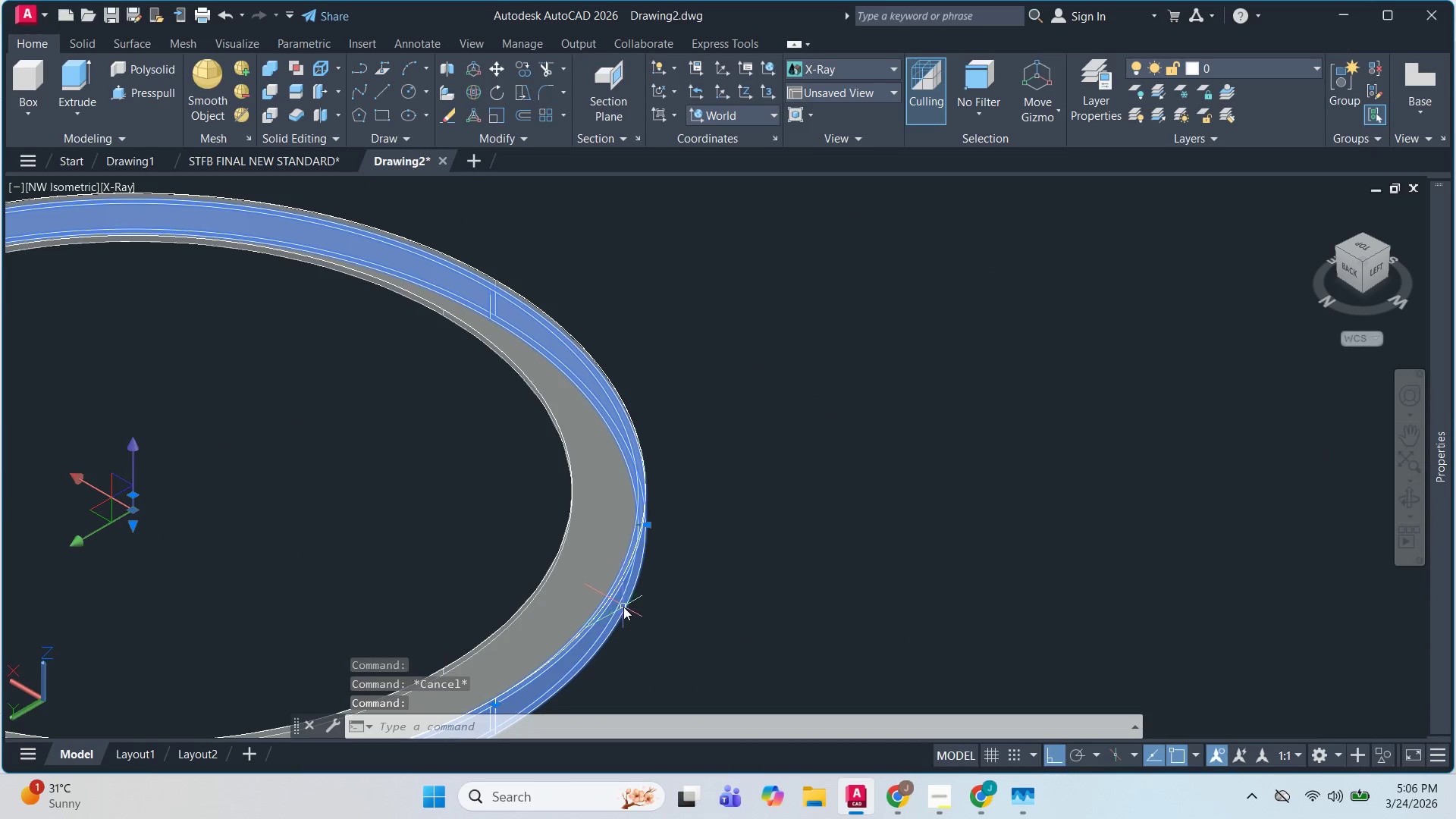 
key(Escape)
 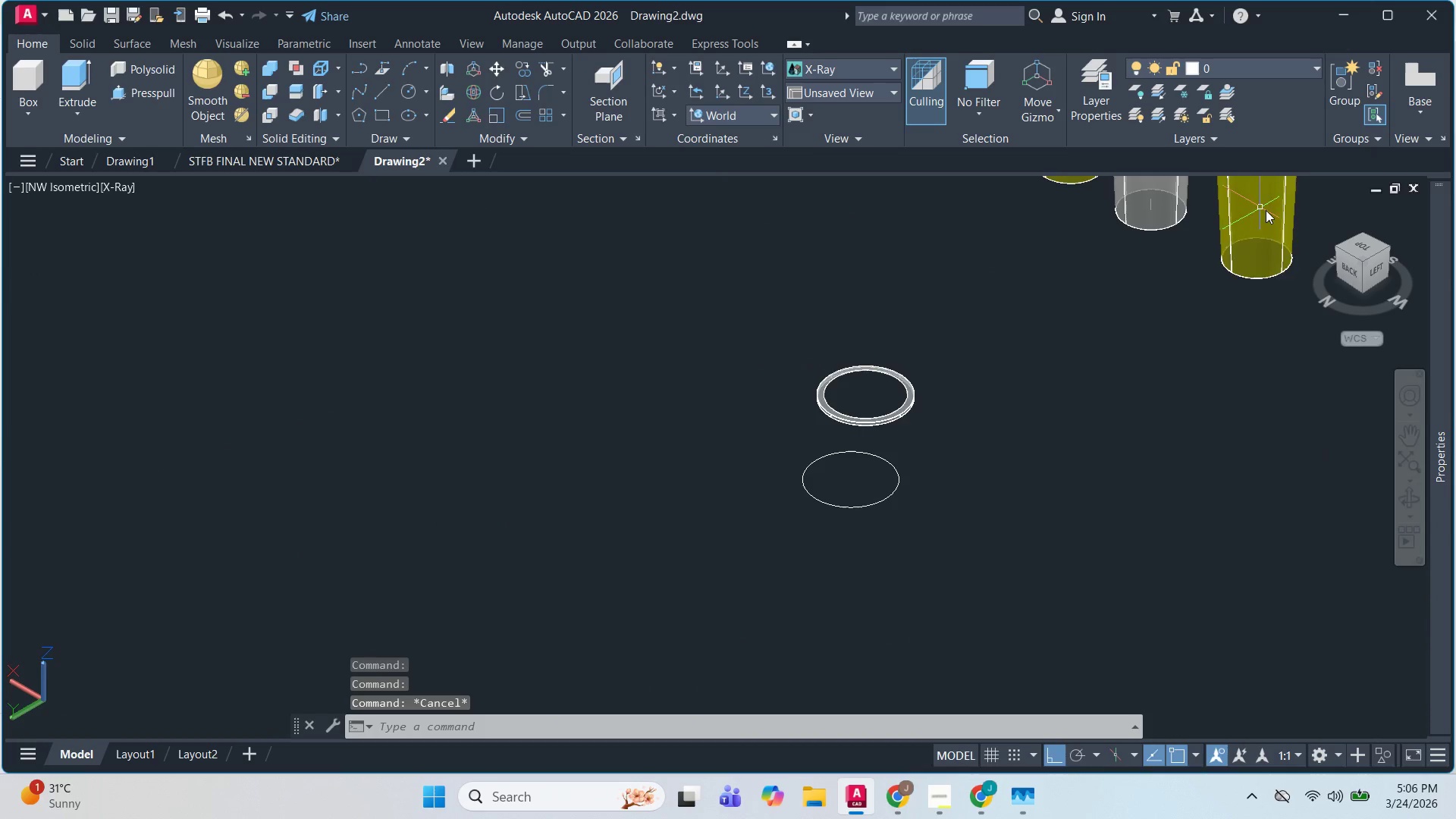 
scroll: coordinate [1072, 315], scroll_direction: down, amount: 5.0
 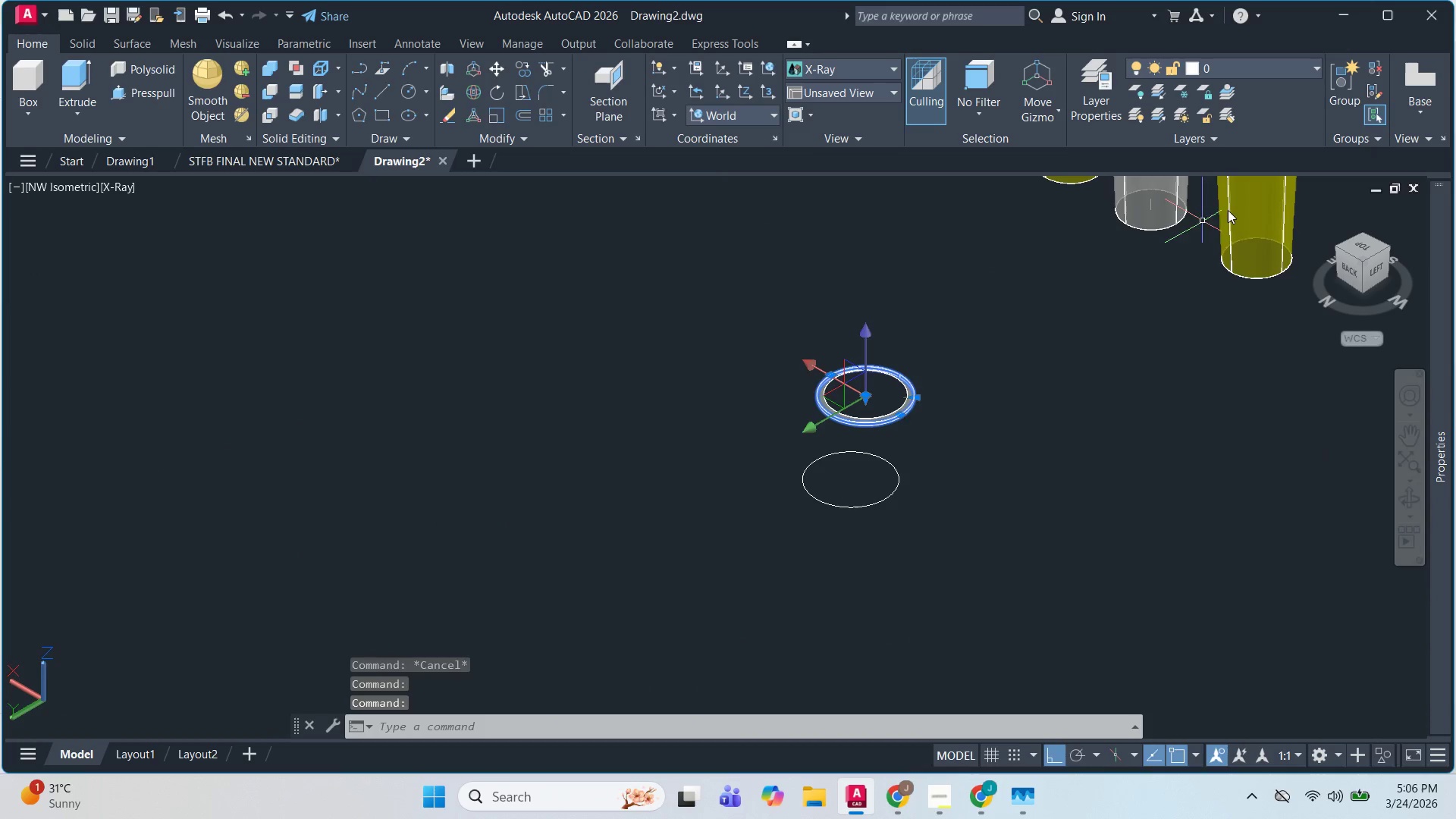 
key(Escape)
 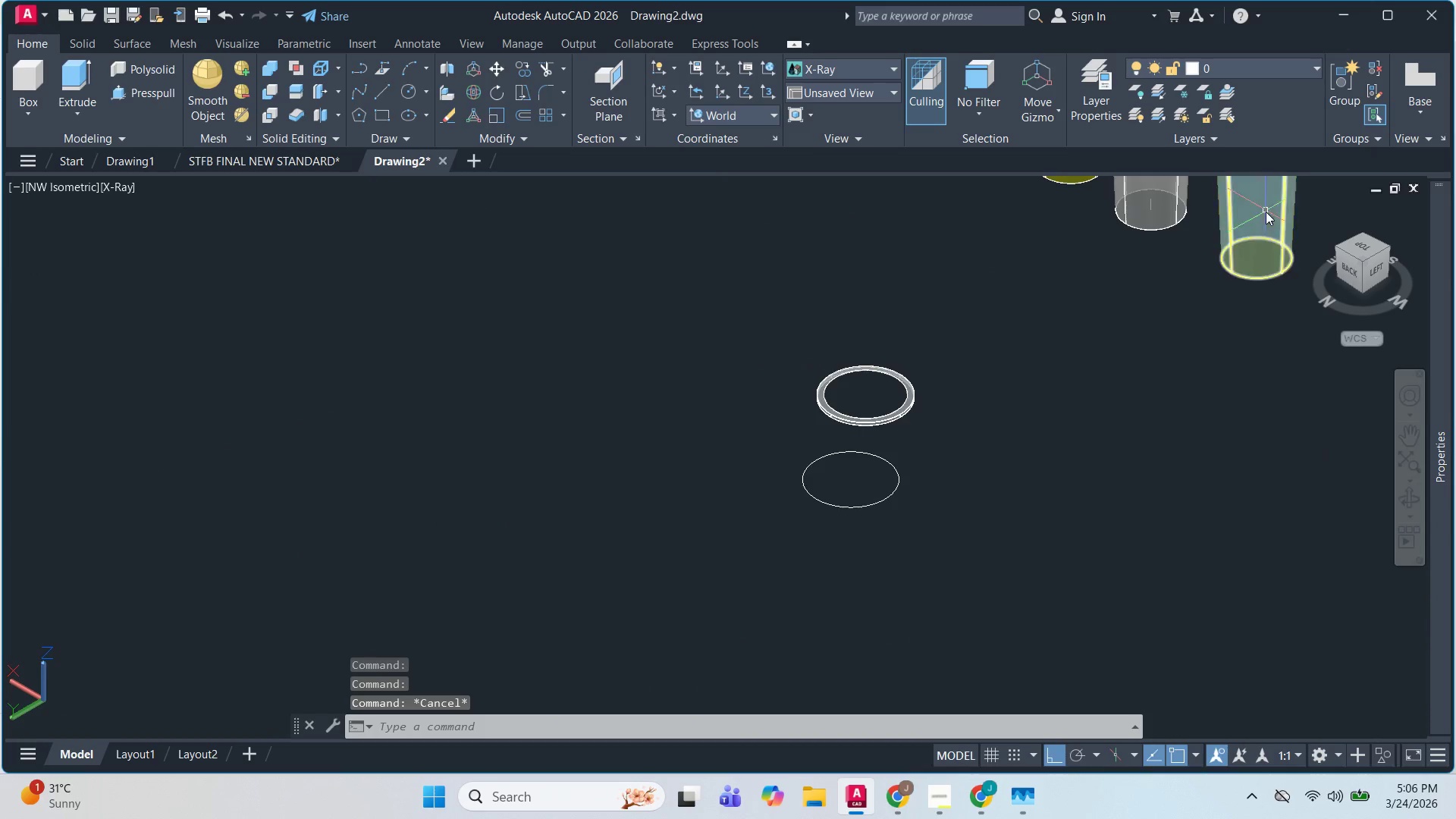 
scroll: coordinate [1262, 215], scroll_direction: up, amount: 1.0
 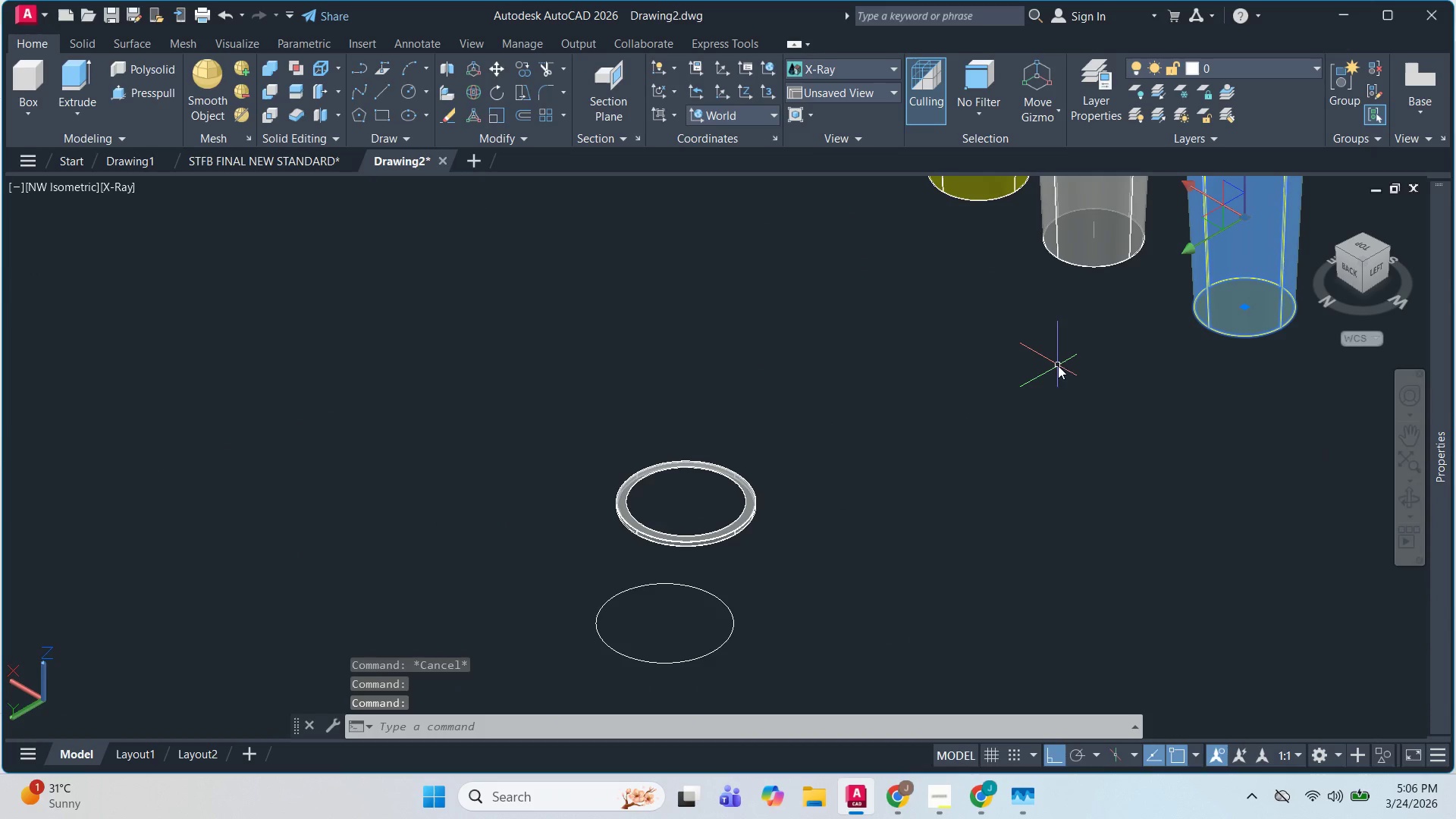 
type(ma )
 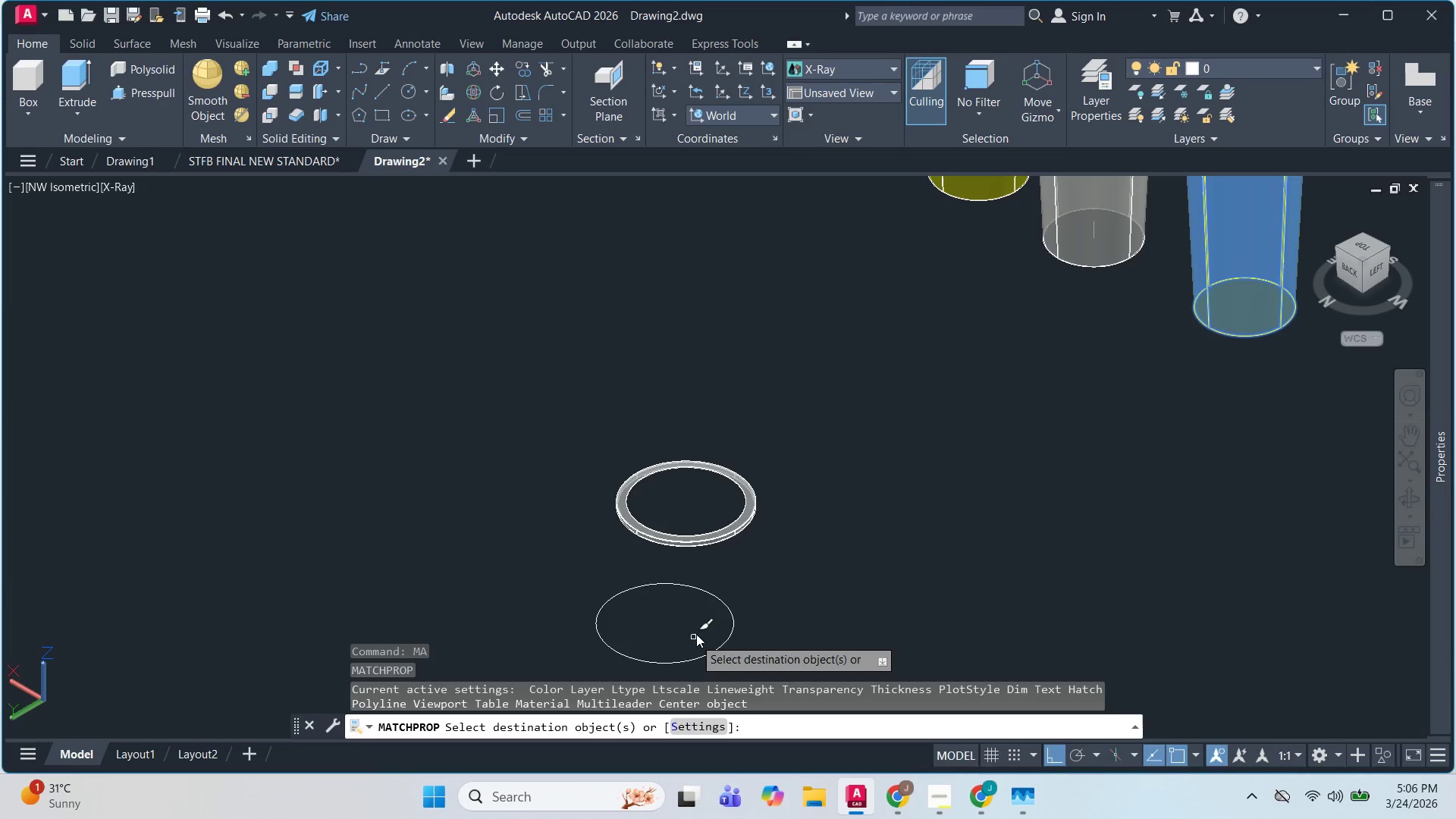 
scroll: coordinate [797, 460], scroll_direction: up, amount: 4.0
 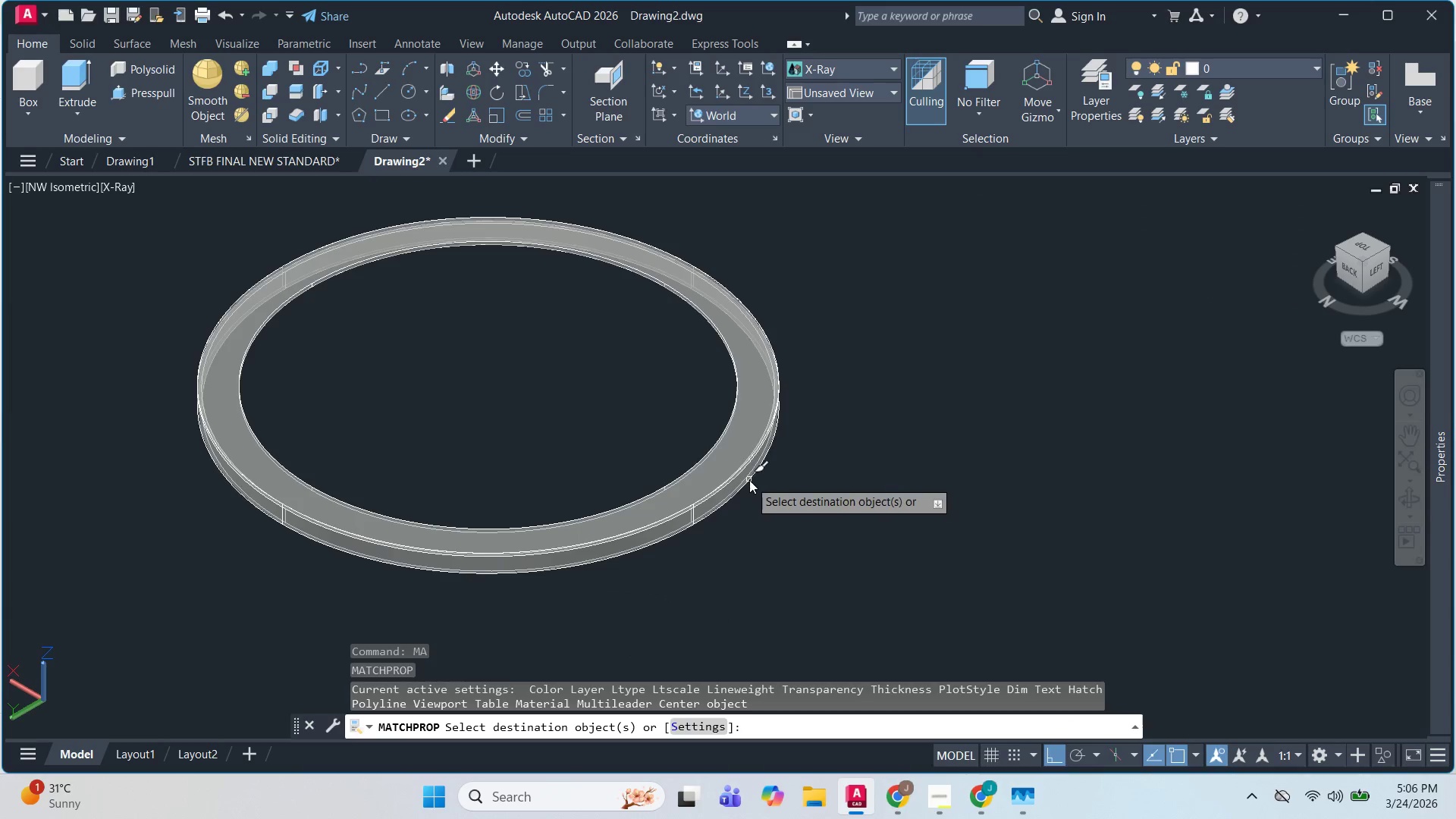 
left_click([749, 480])
 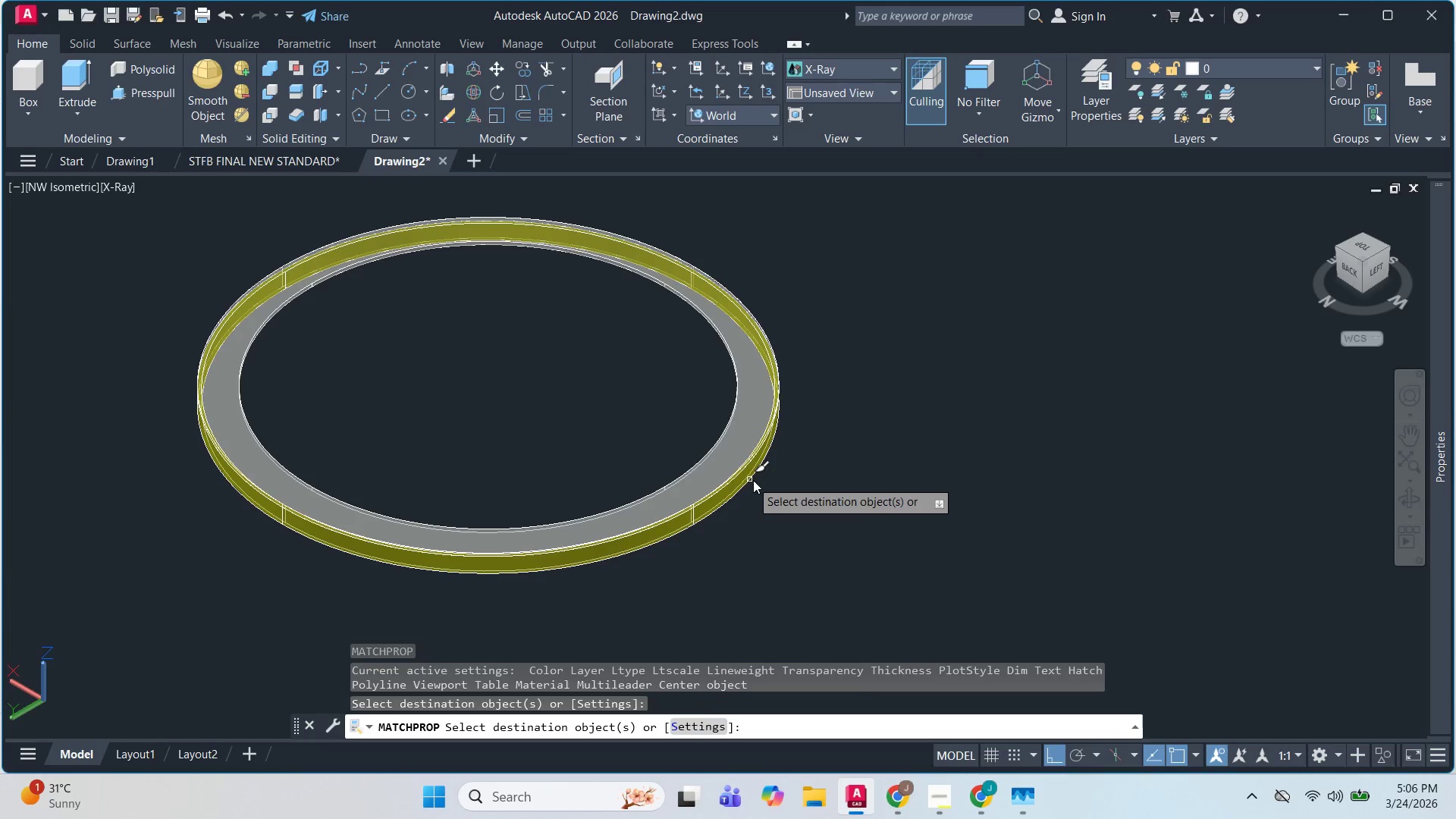 
key(Escape)
 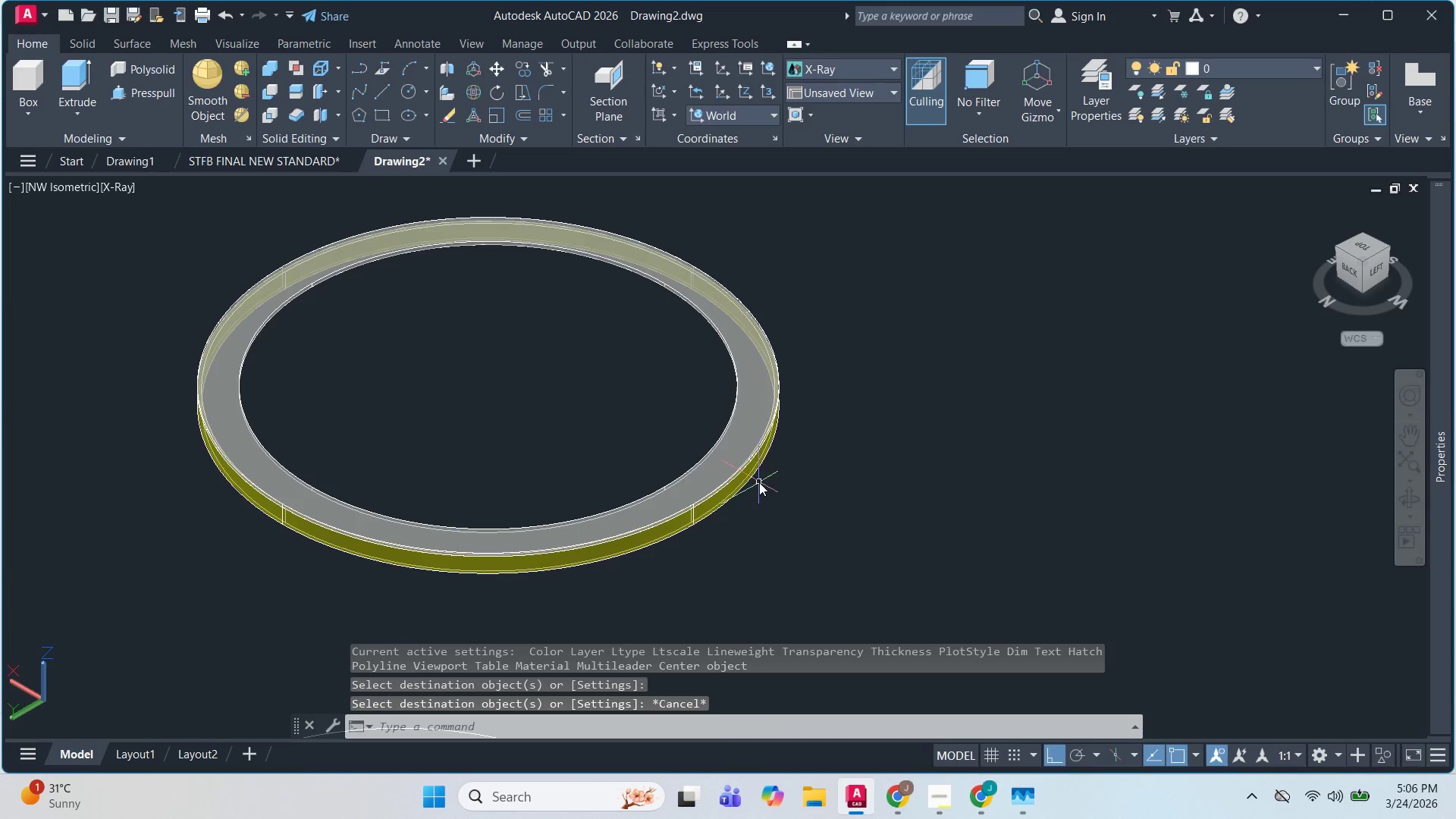 
key(Escape)
 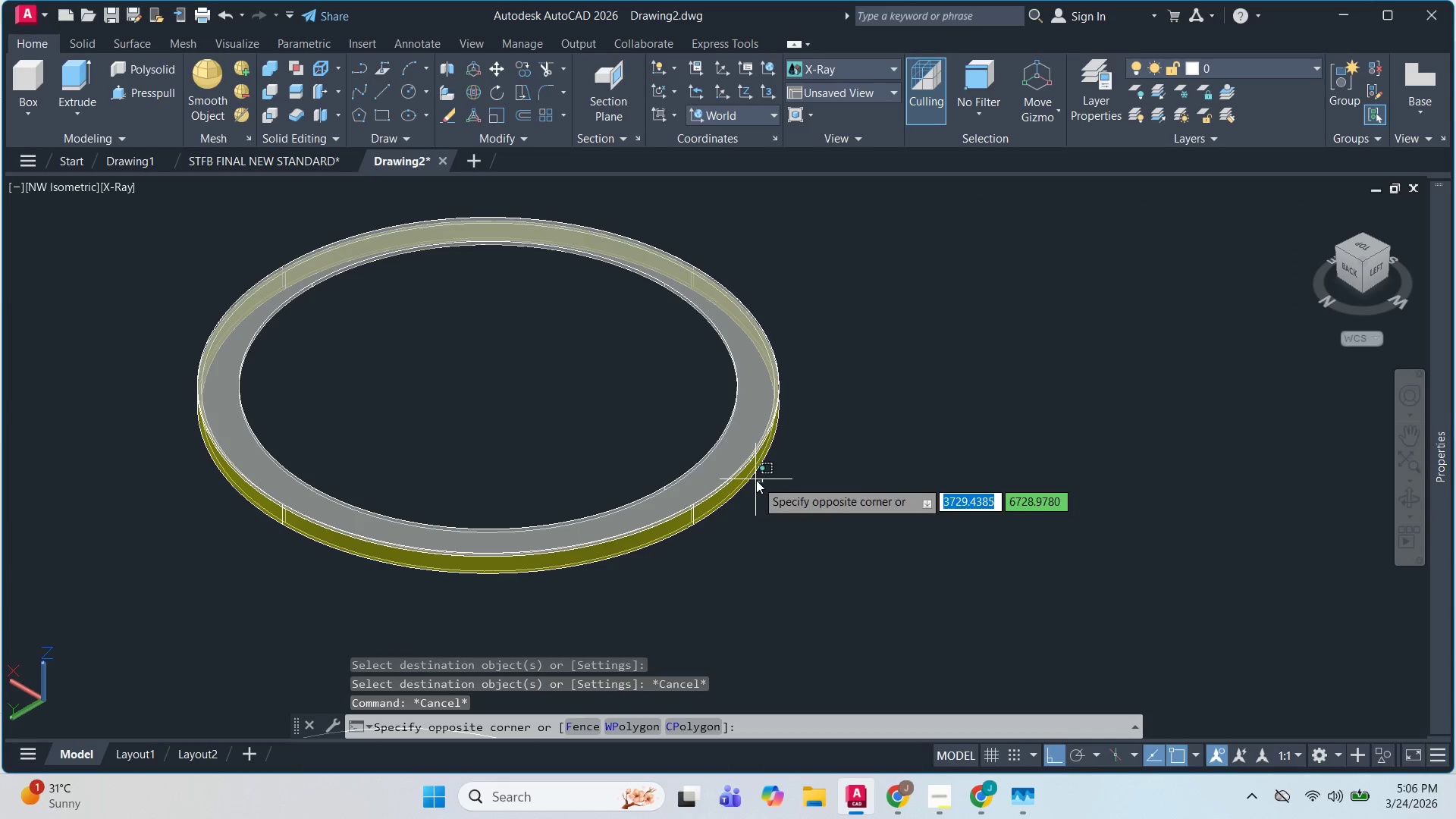 
double_click([748, 479])
 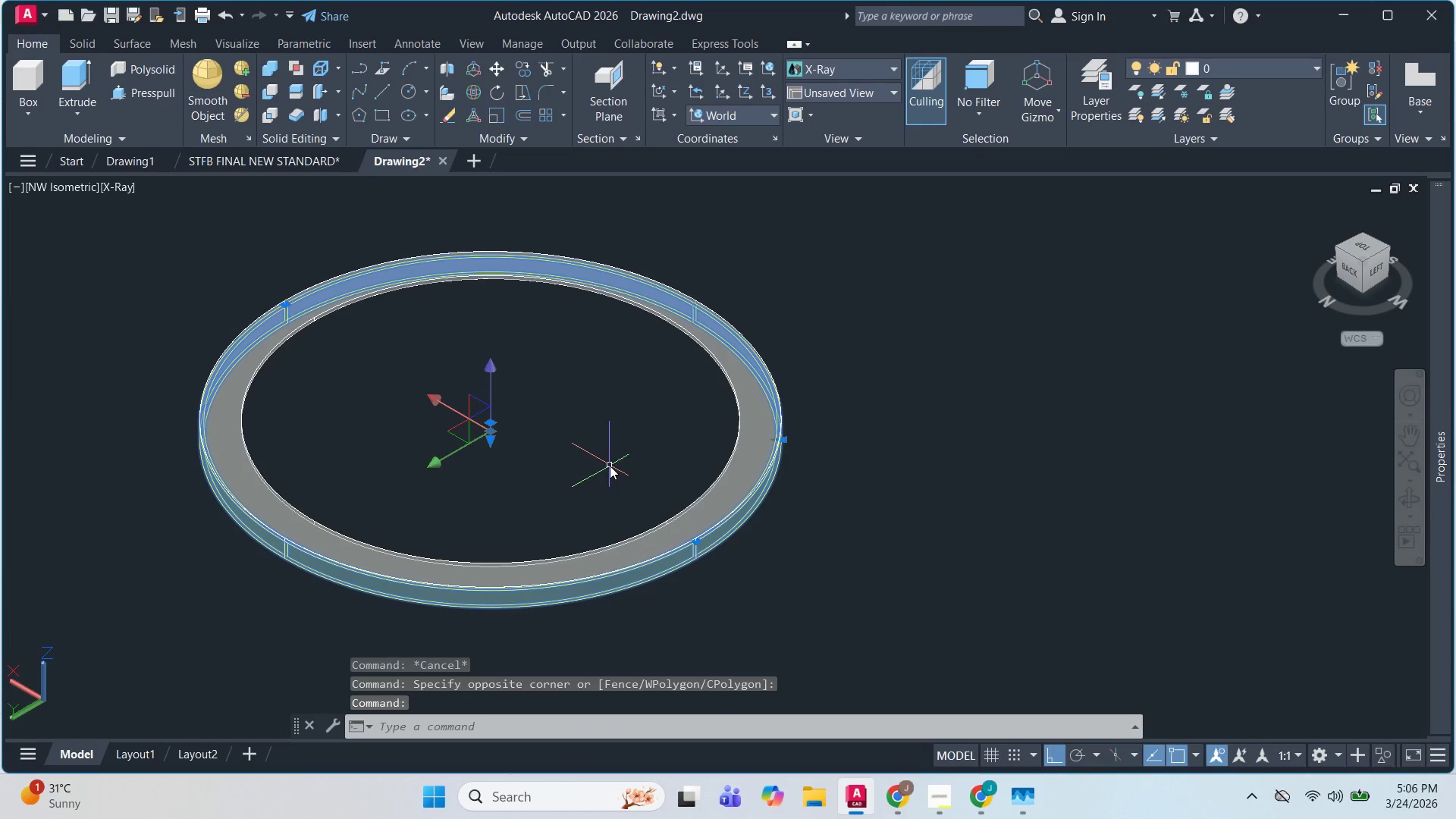 
key(C)
 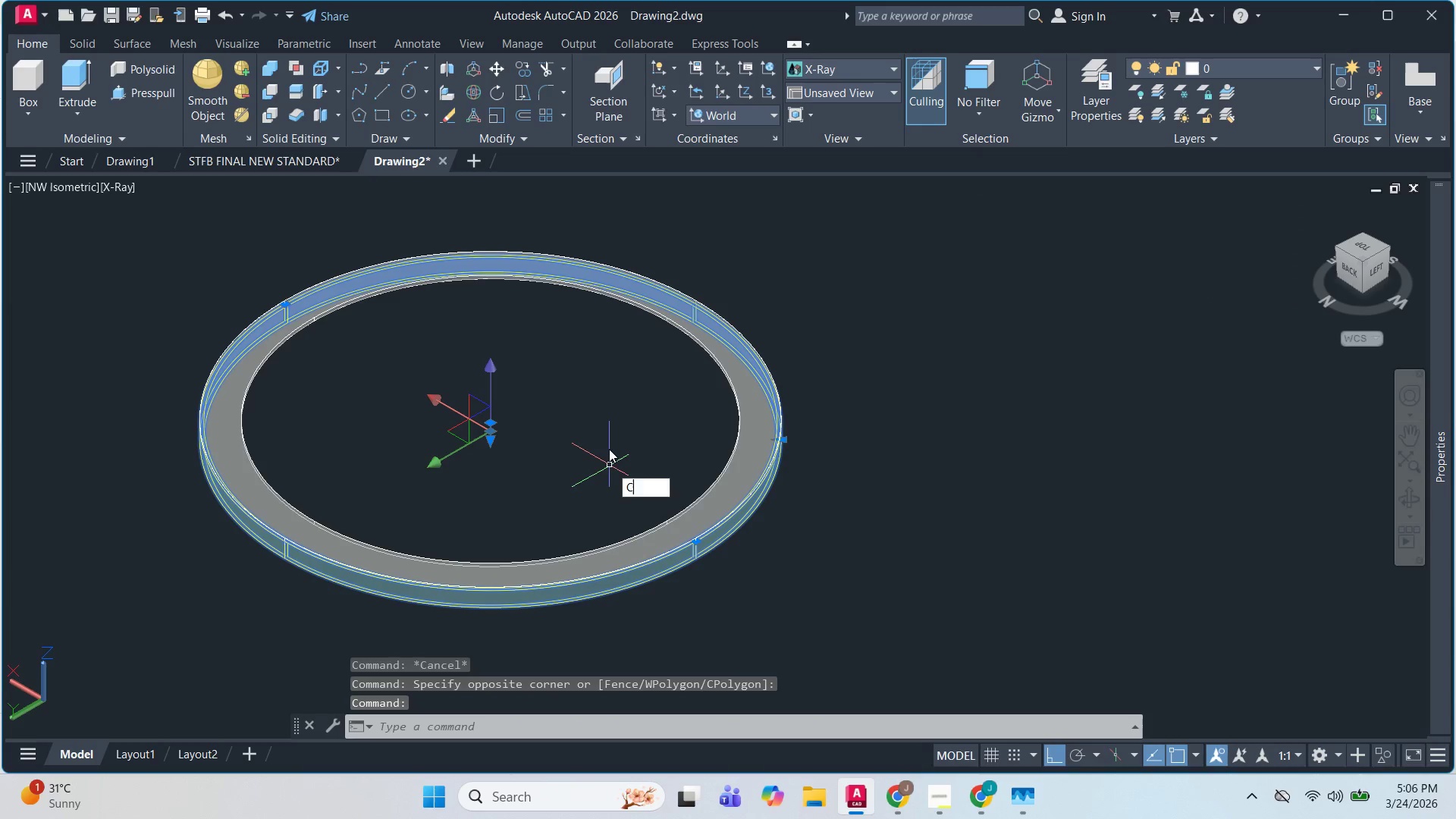 
key(O)
 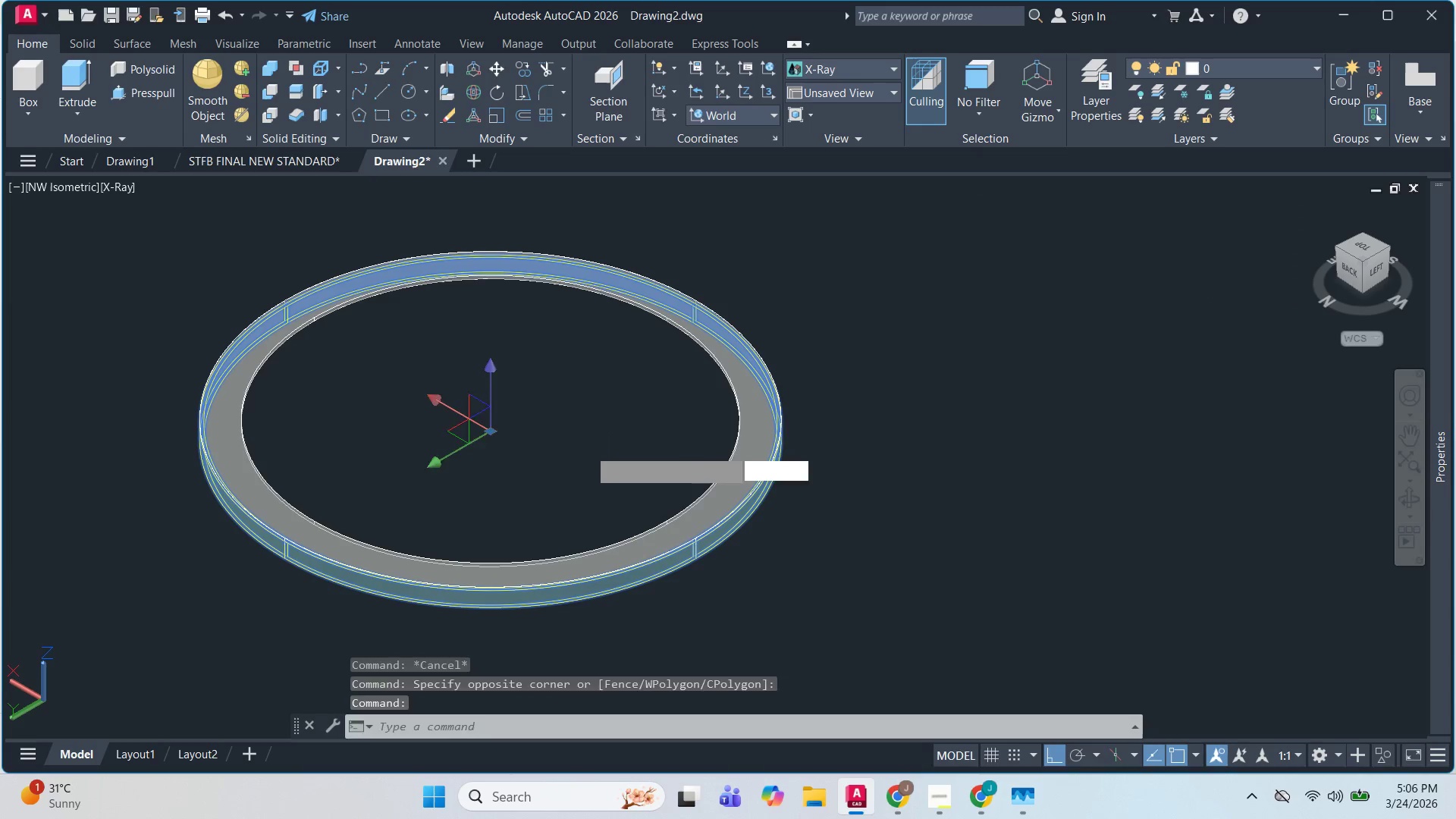 
key(Space)
 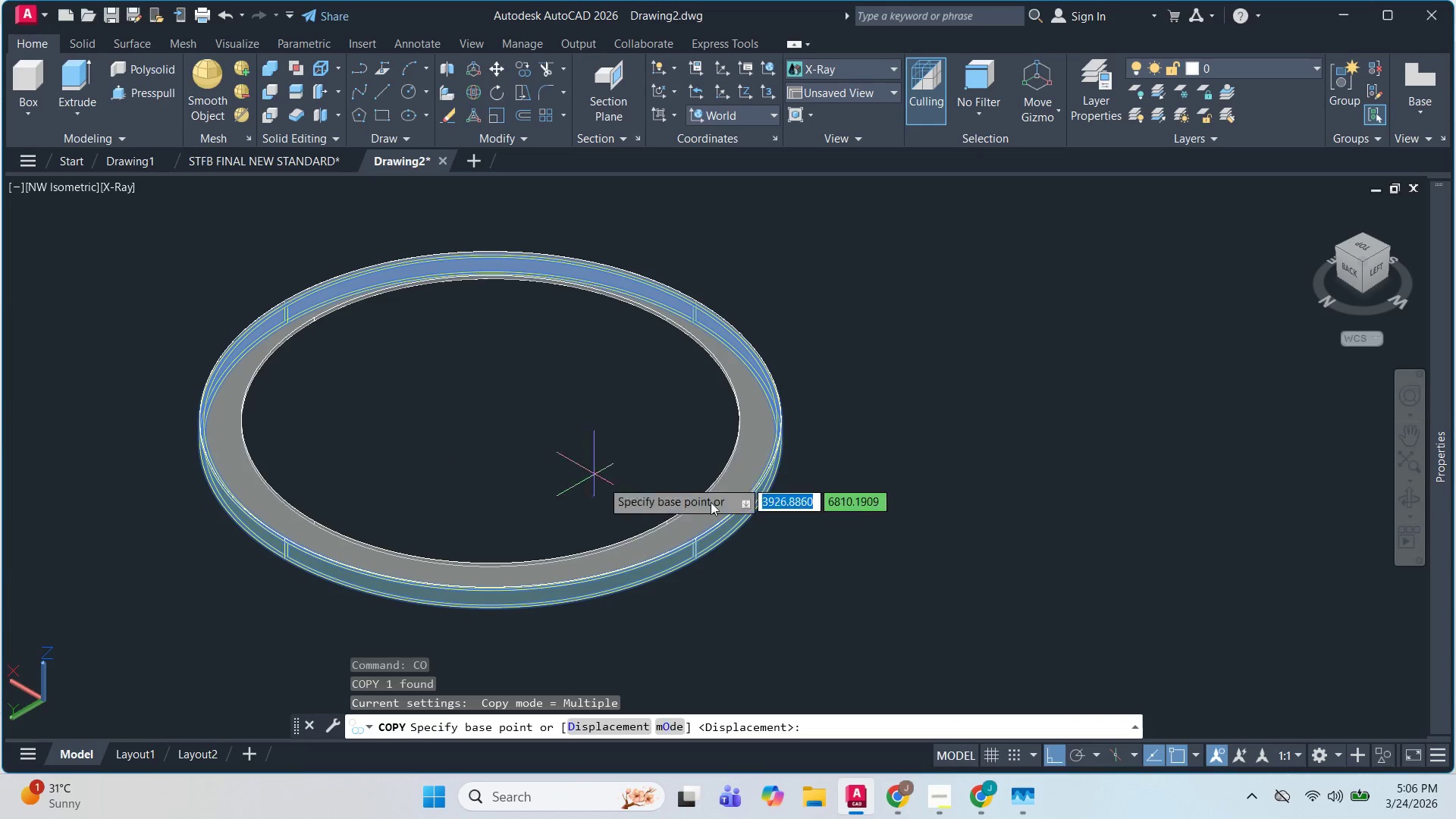 
scroll: coordinate [697, 485], scroll_direction: up, amount: 1.0
 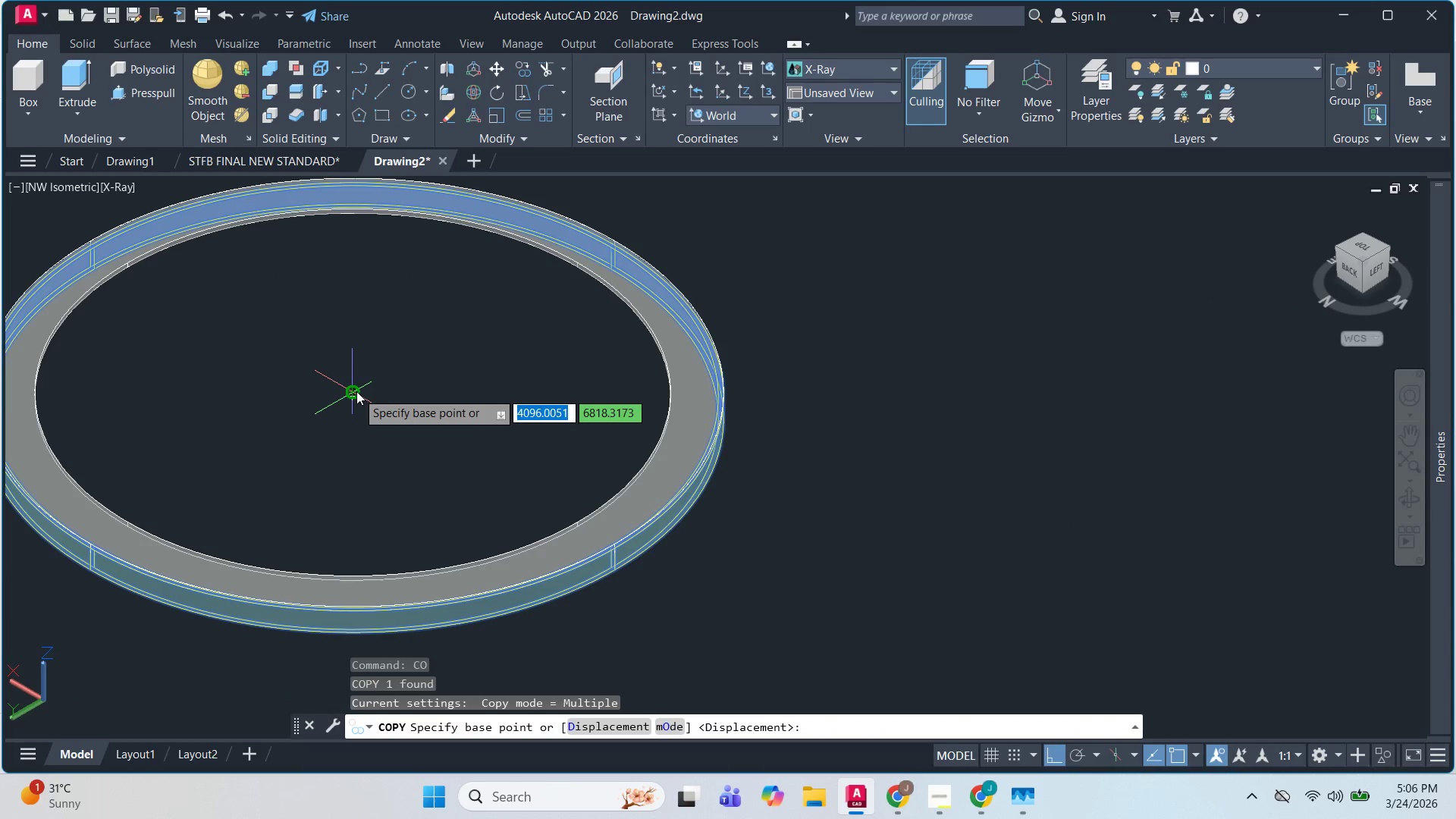 
left_click([356, 391])
 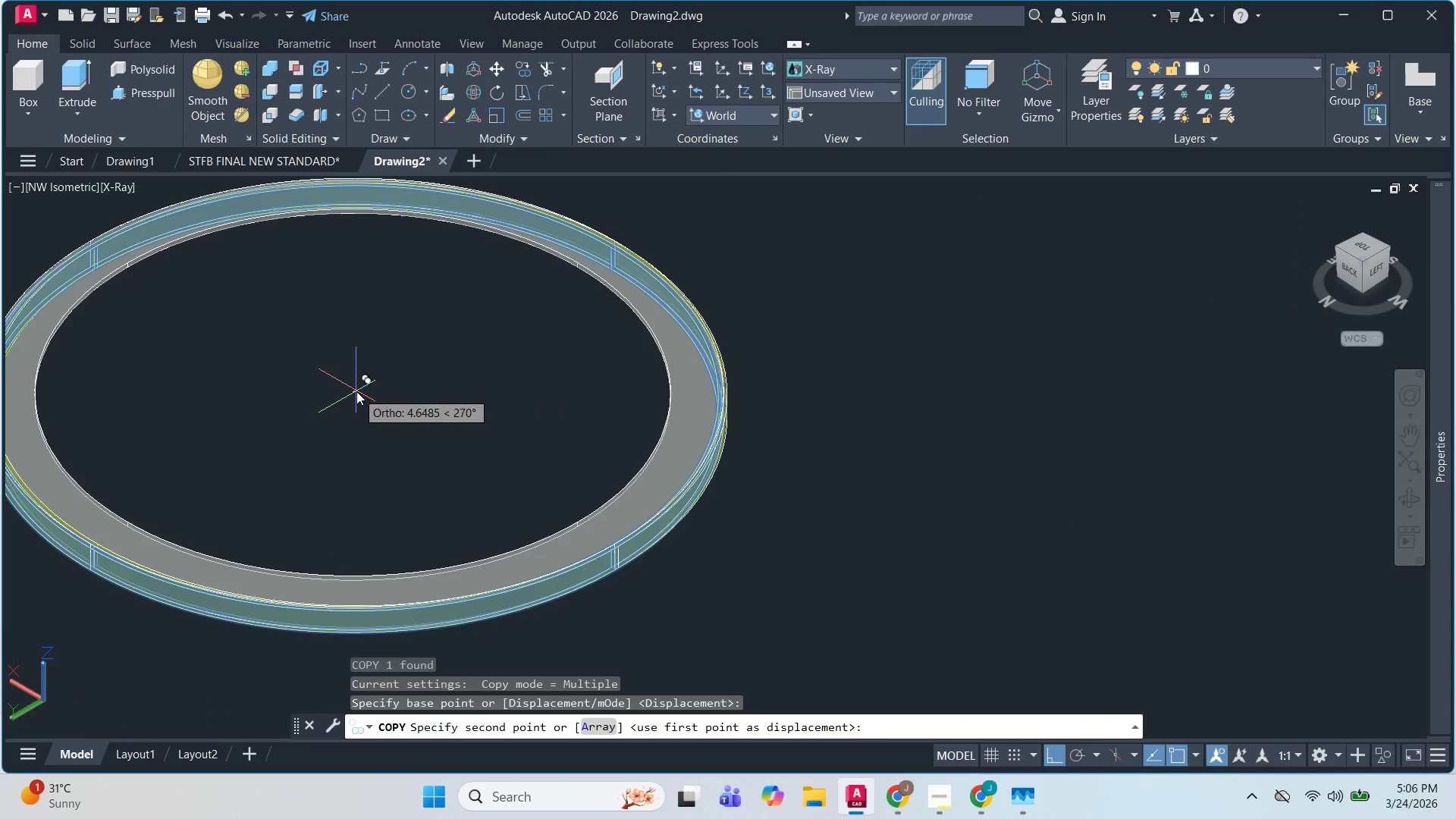 
scroll: coordinate [359, 395], scroll_direction: down, amount: 5.0
 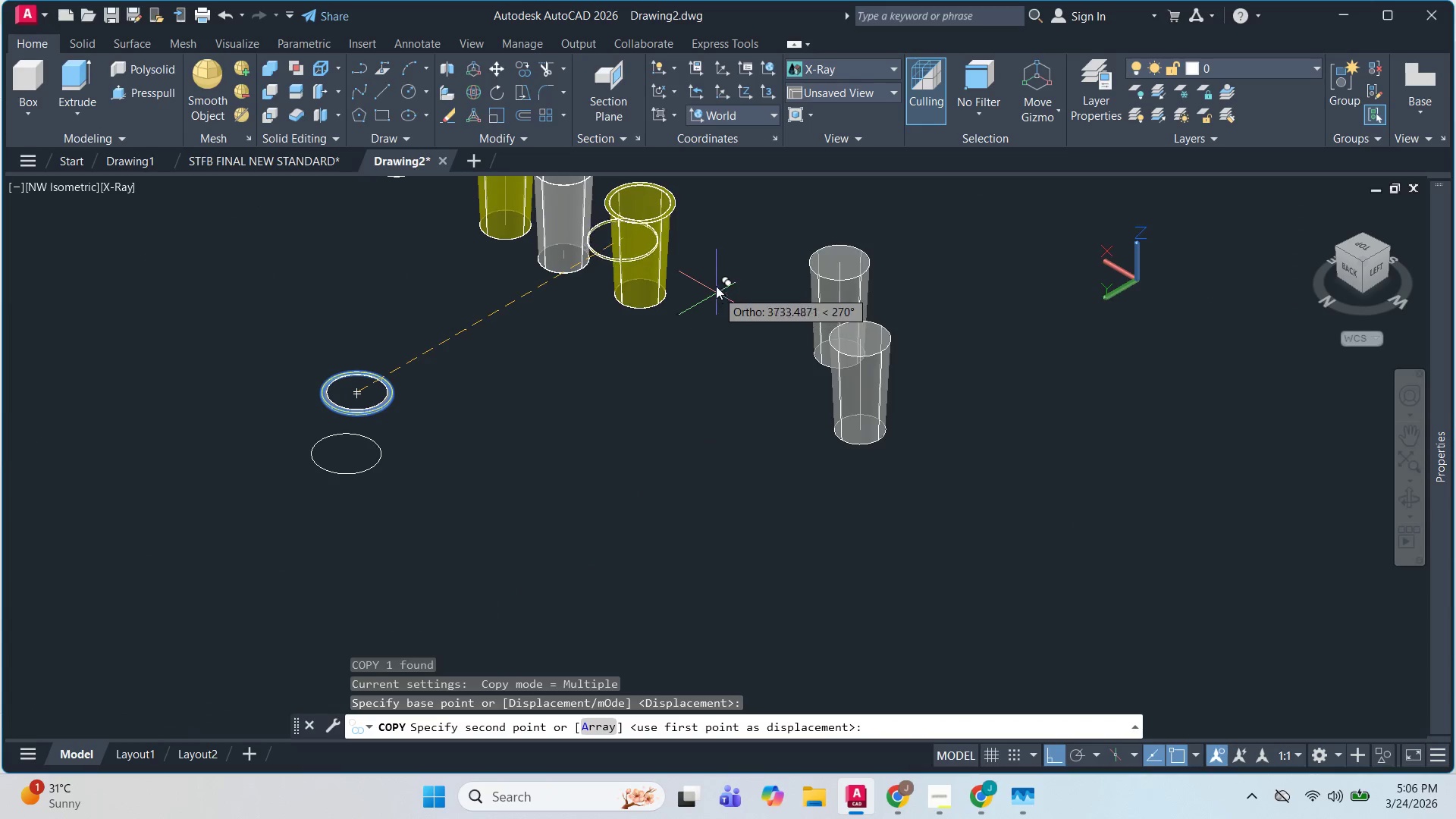 
scroll: coordinate [1046, 466], scroll_direction: up, amount: 7.0
 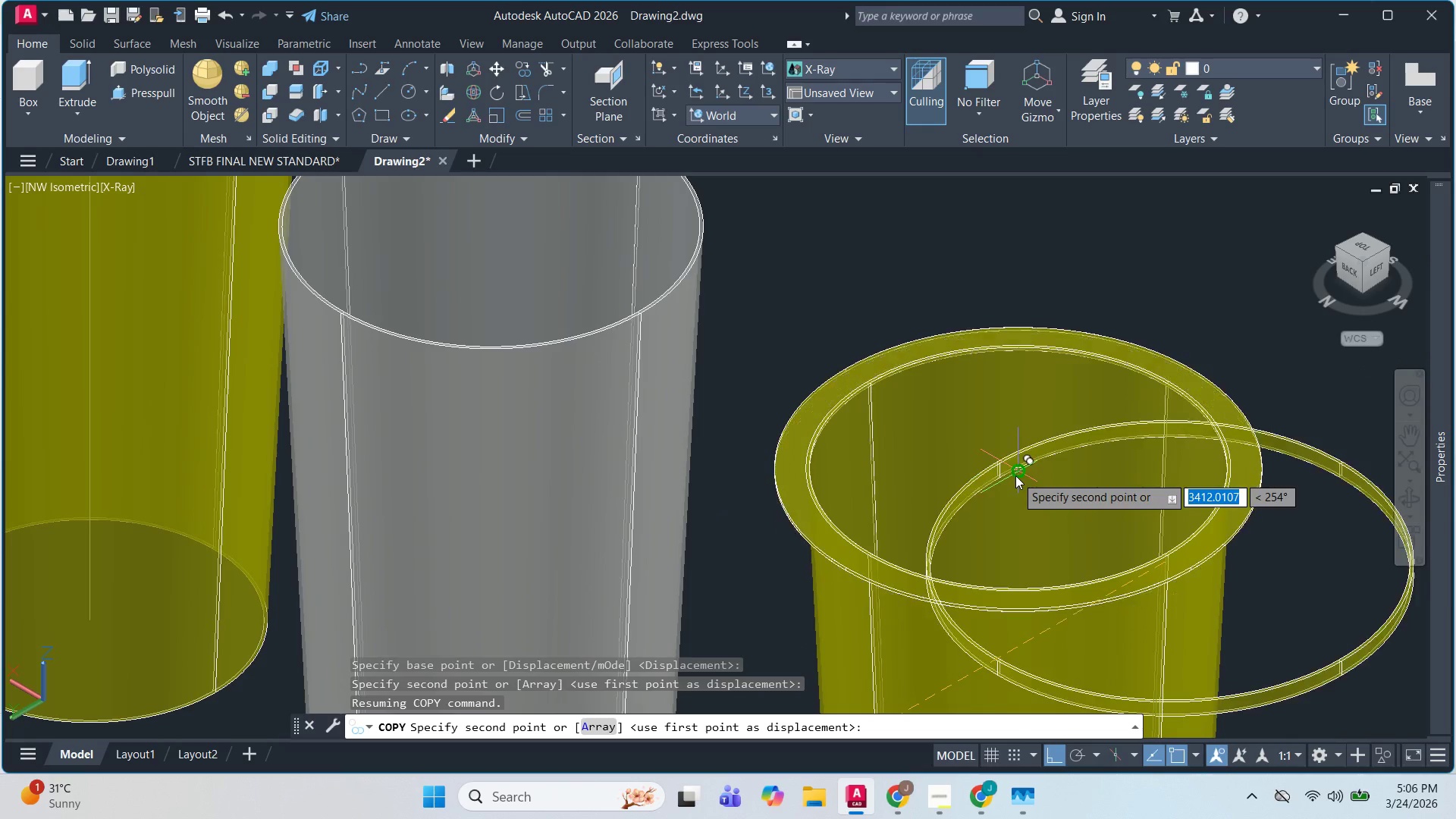 
left_click([1015, 474])
 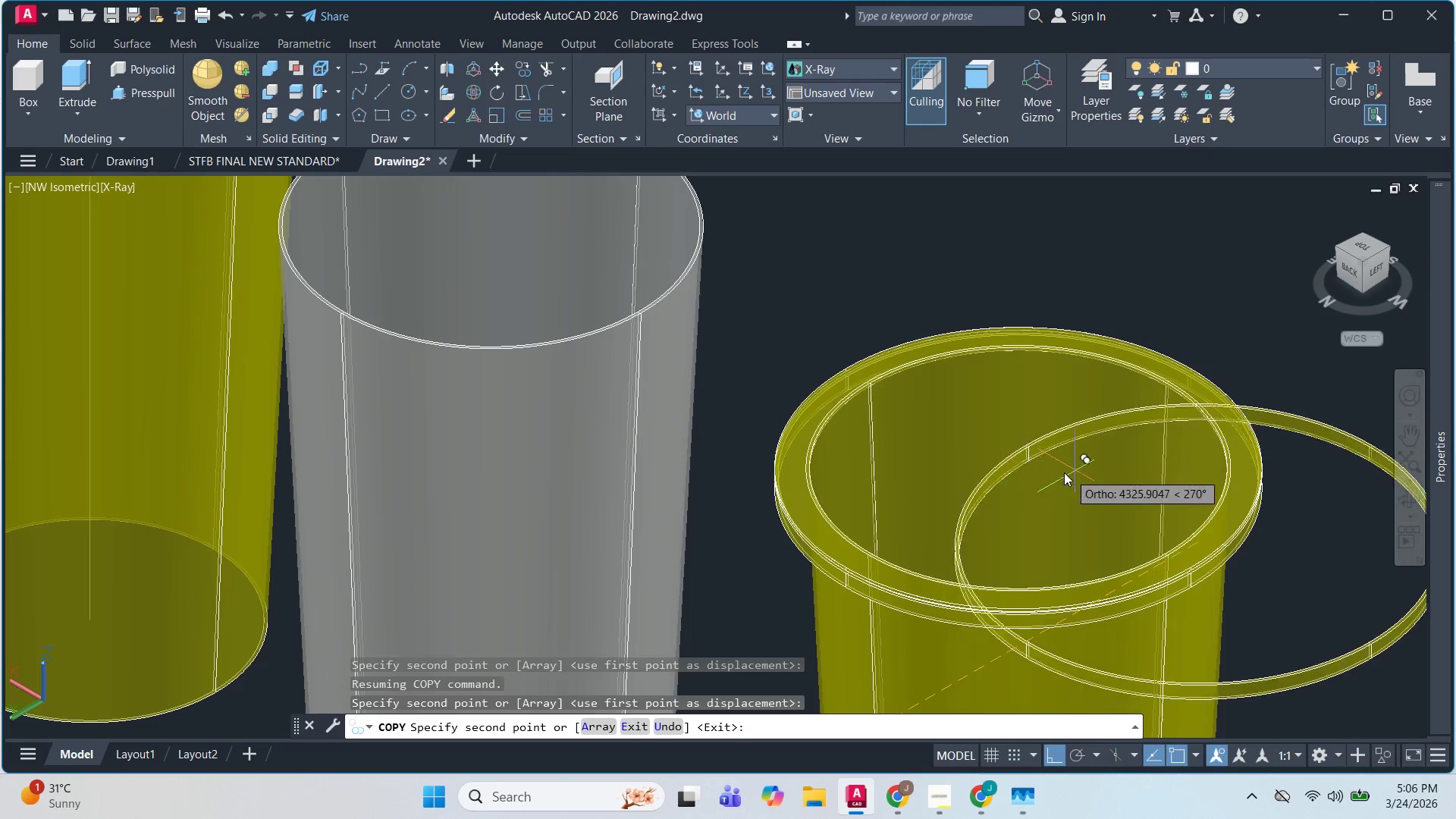 
key(Escape)
 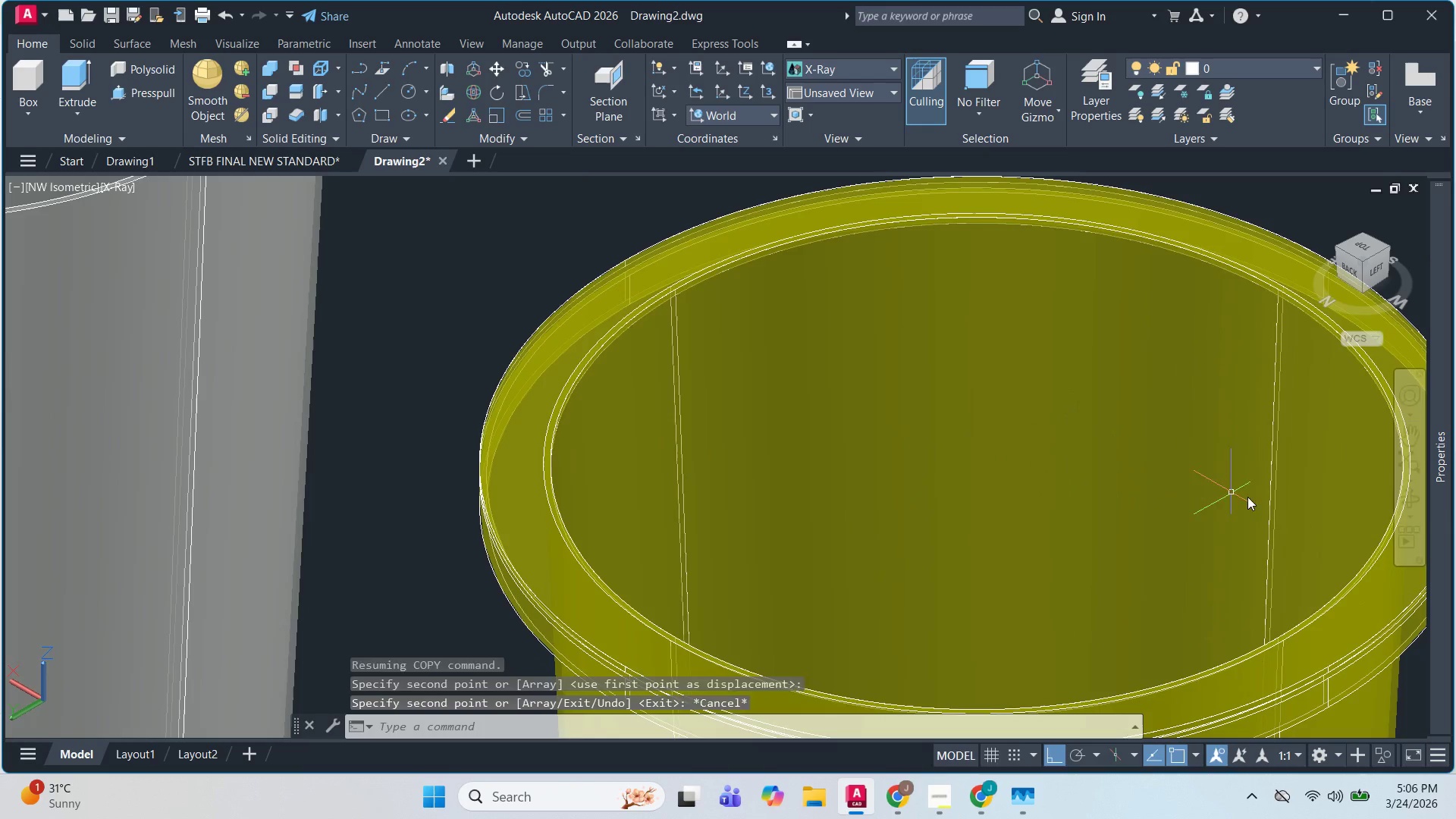 
key(Escape)
 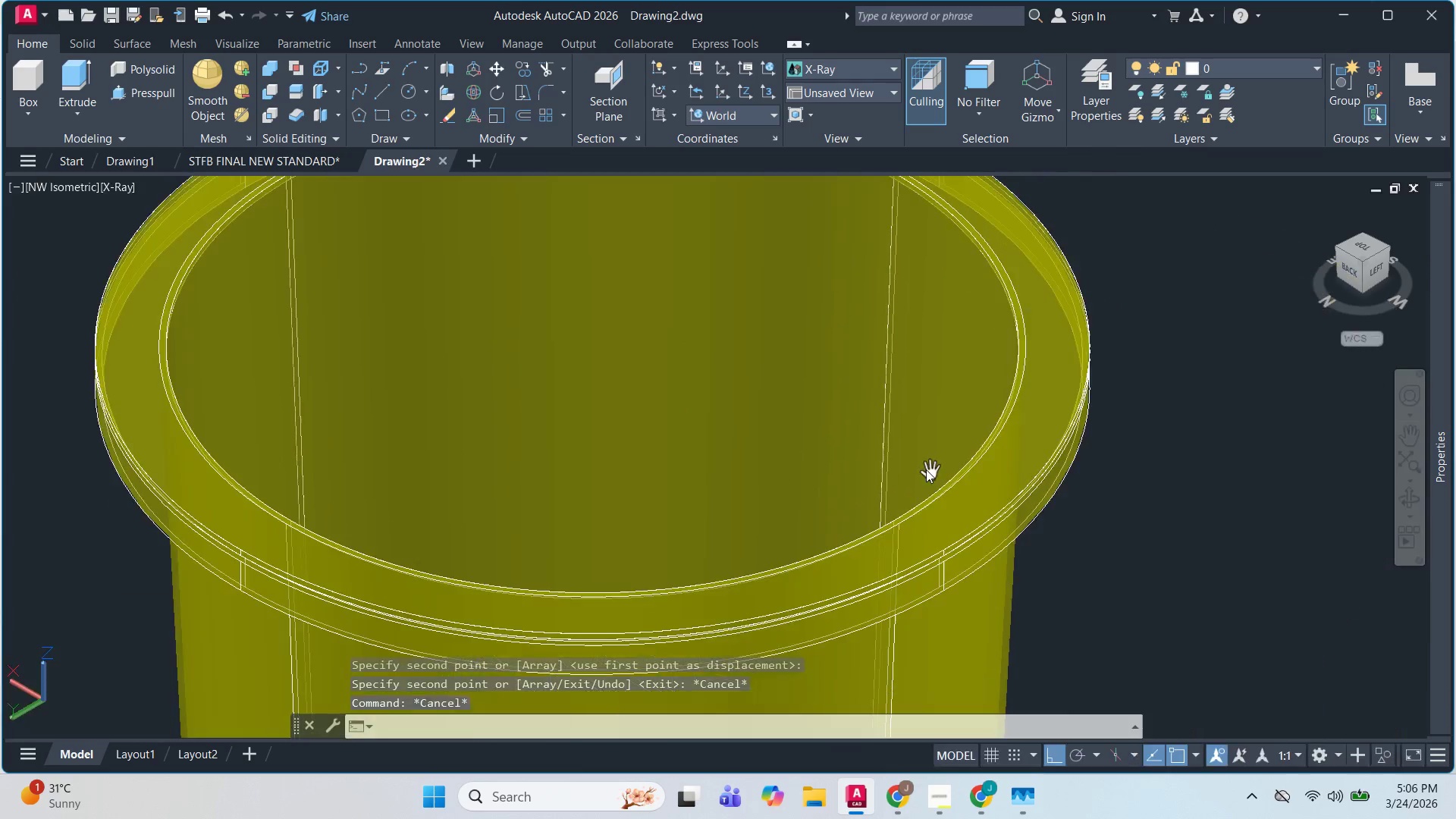 
scroll: coordinate [1445, 531], scroll_direction: up, amount: 4.0
 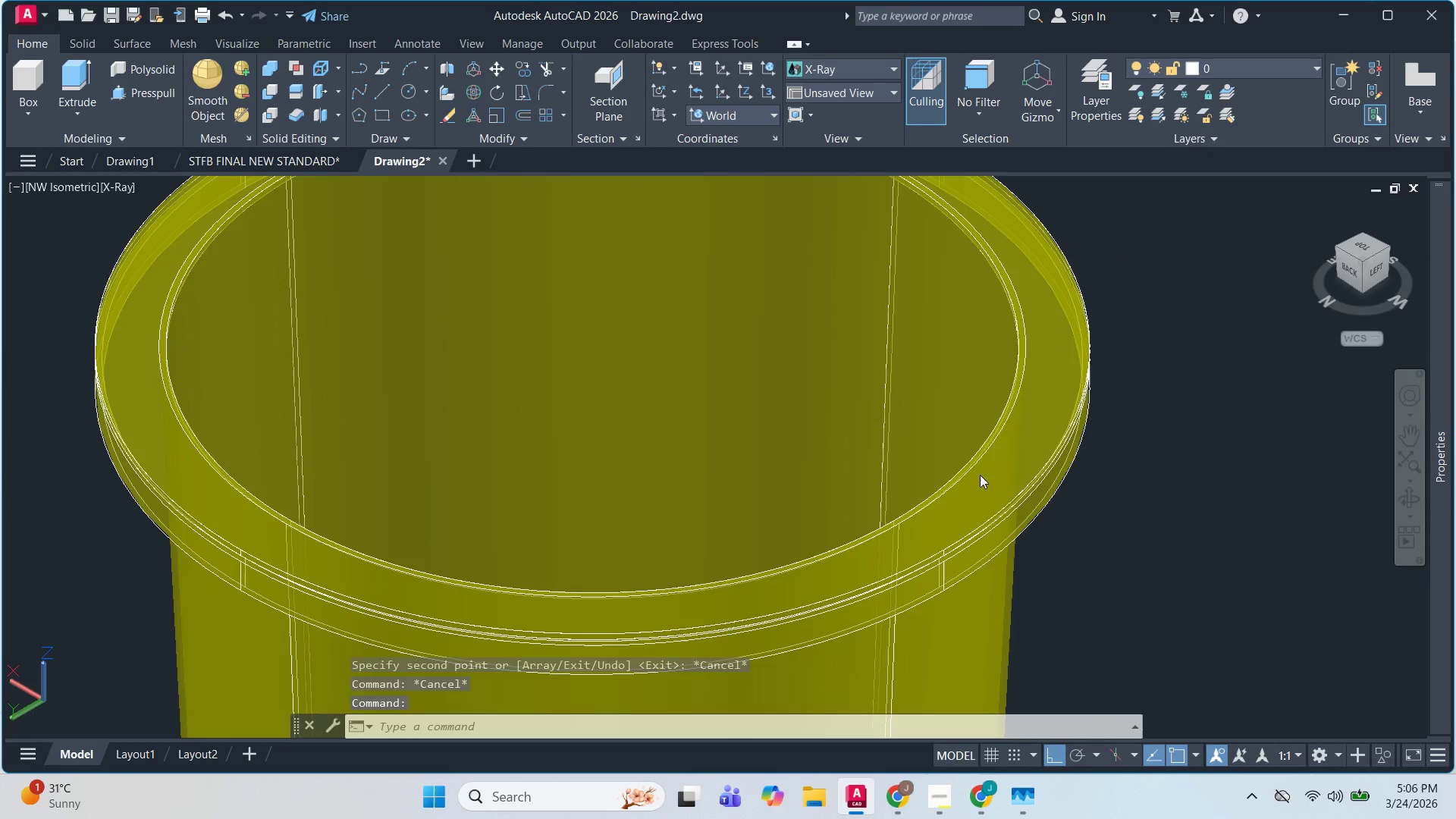 
hold_key(key=ShiftLeft, duration=0.56)
scroll: coordinate [1165, 464], scroll_direction: up, amount: 4.0
 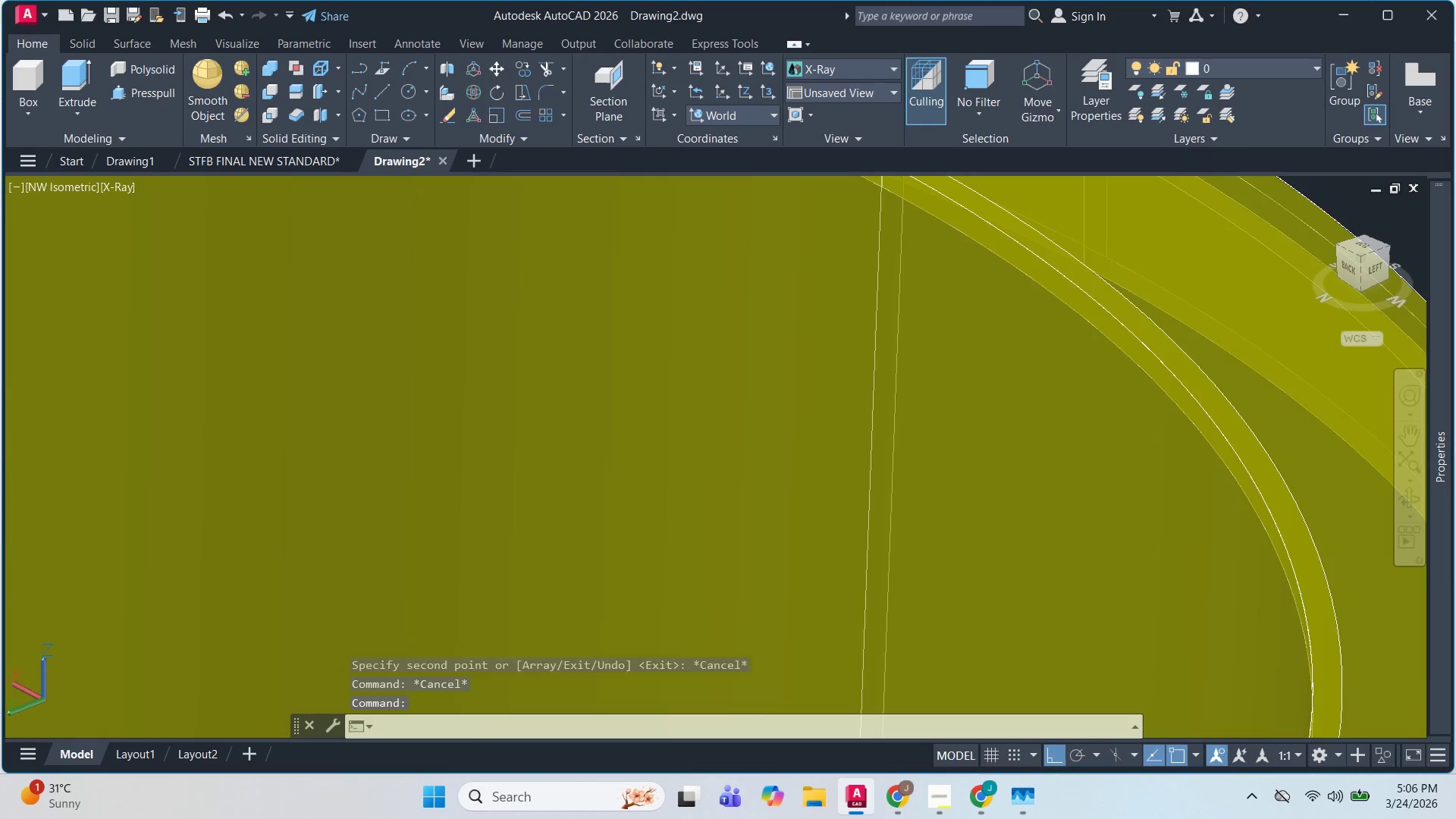 
hold_key(key=ShiftLeft, duration=1.33)
scroll: coordinate [1173, 517], scroll_direction: down, amount: 3.0
 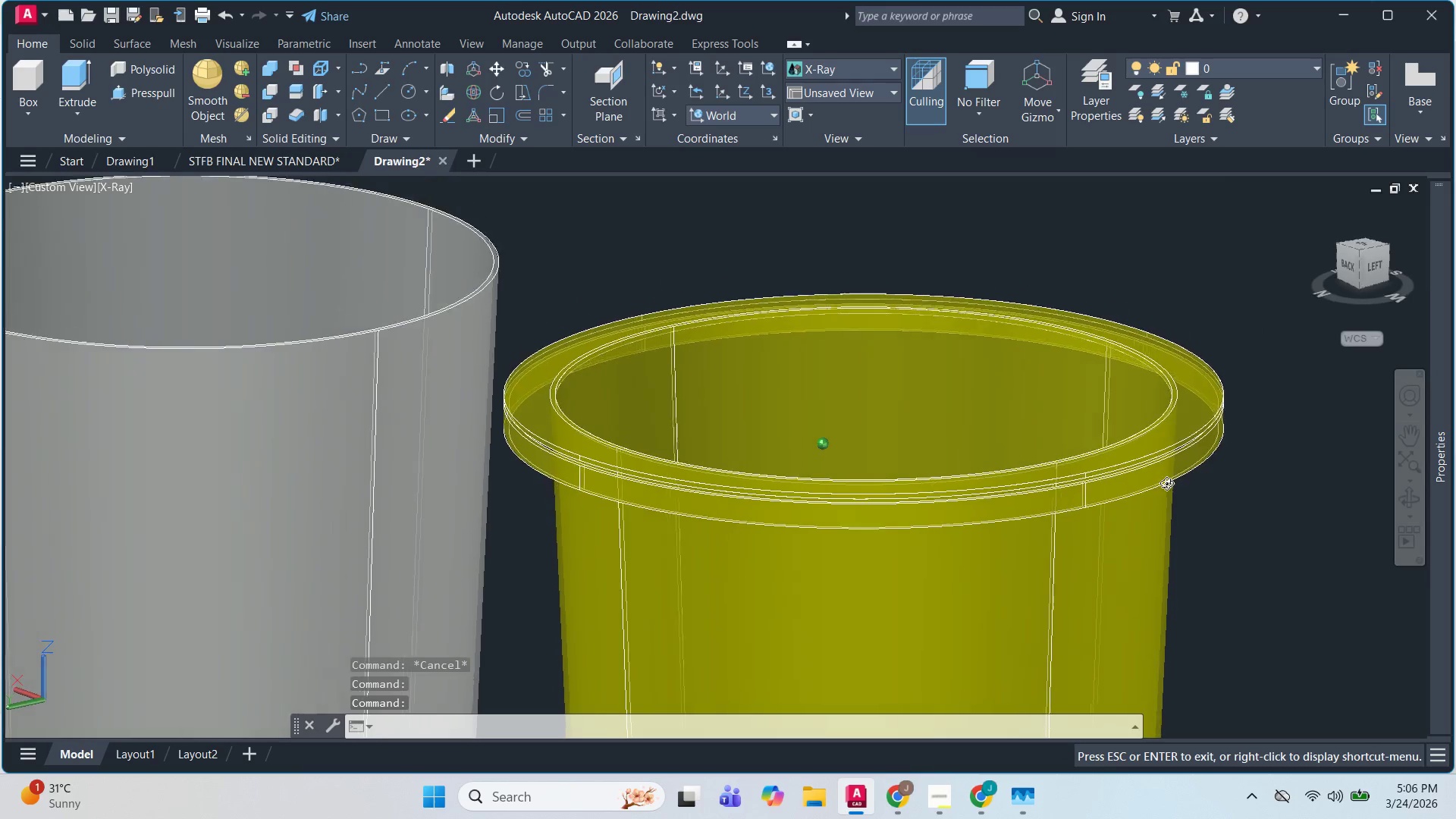 
hold_key(key=ShiftLeft, duration=1.41)
 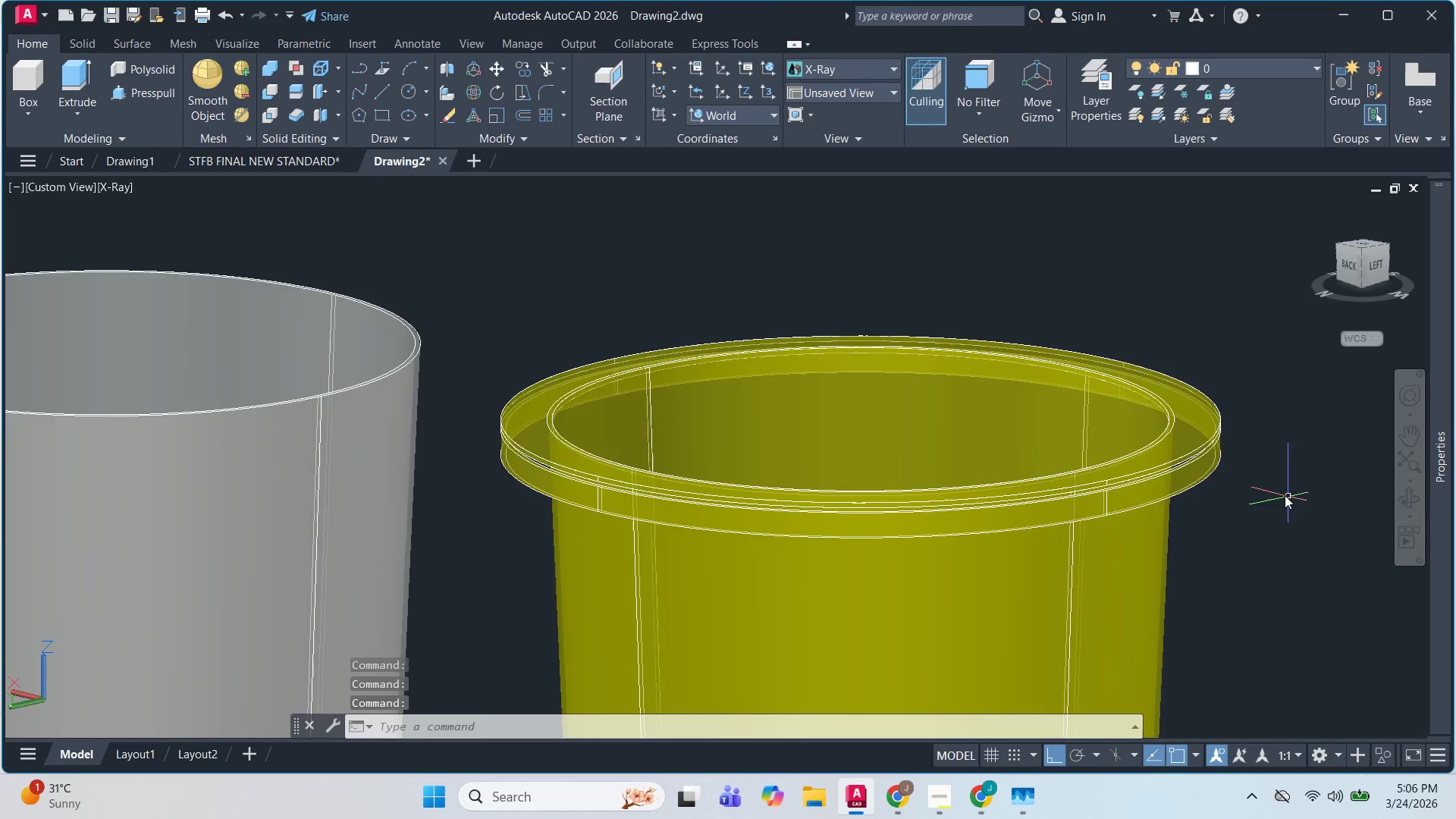 
hold_key(key=ShiftLeft, duration=0.84)
 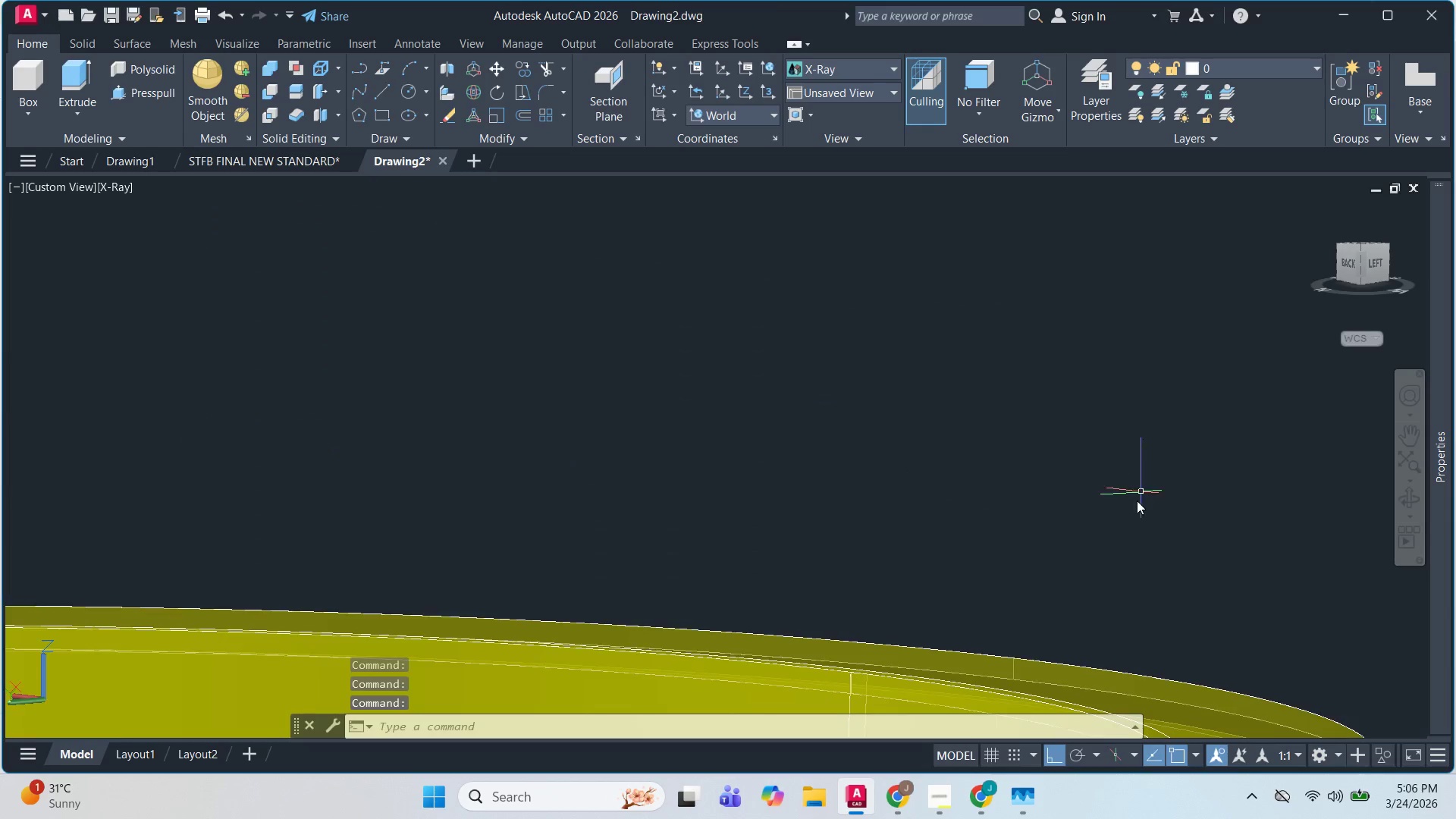 
scroll: coordinate [1159, 448], scroll_direction: up, amount: 4.0
 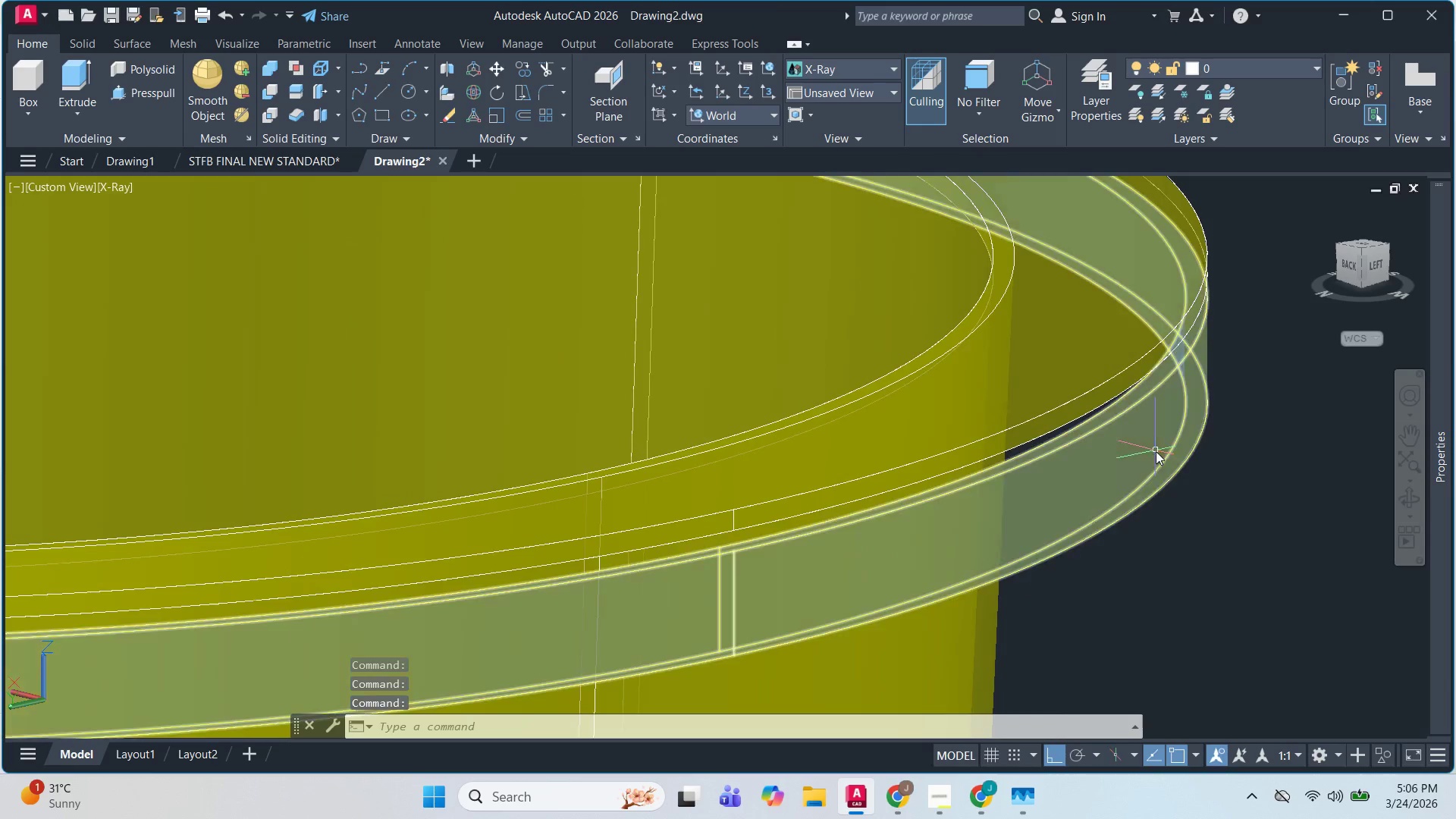 
left_click([1169, 610])
 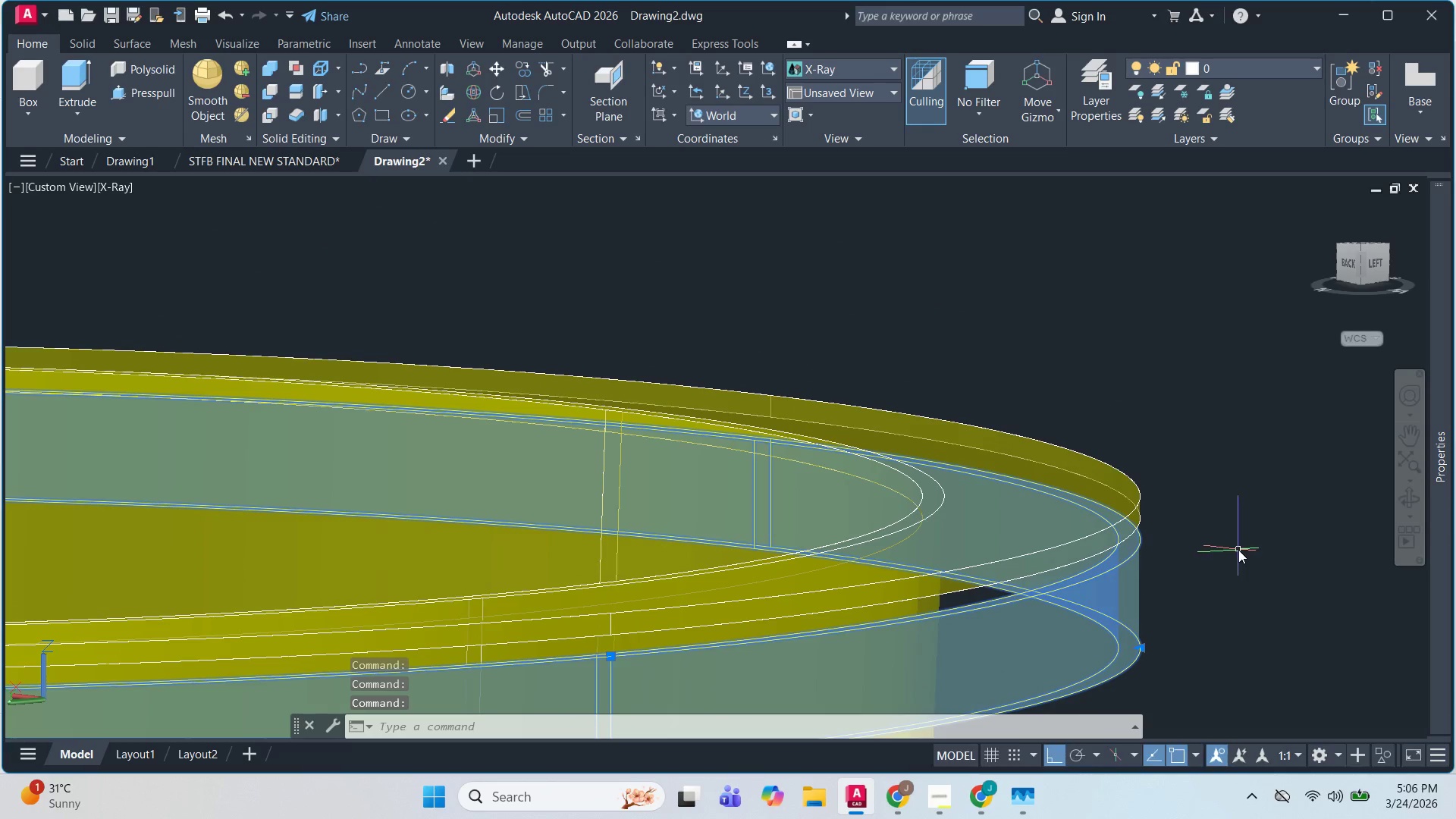 
scroll: coordinate [1180, 656], scroll_direction: up, amount: 1.0
 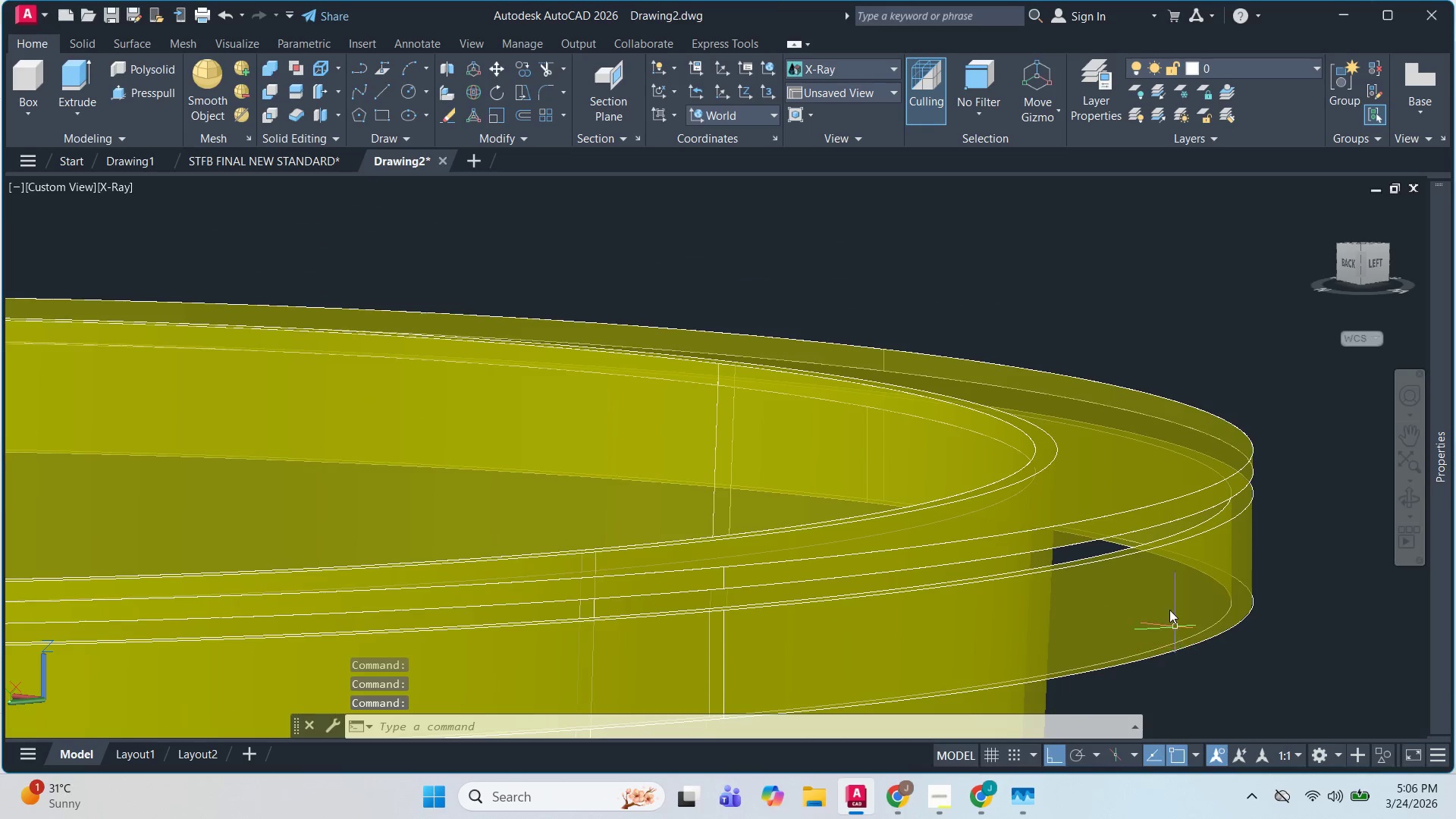 
key(M)
 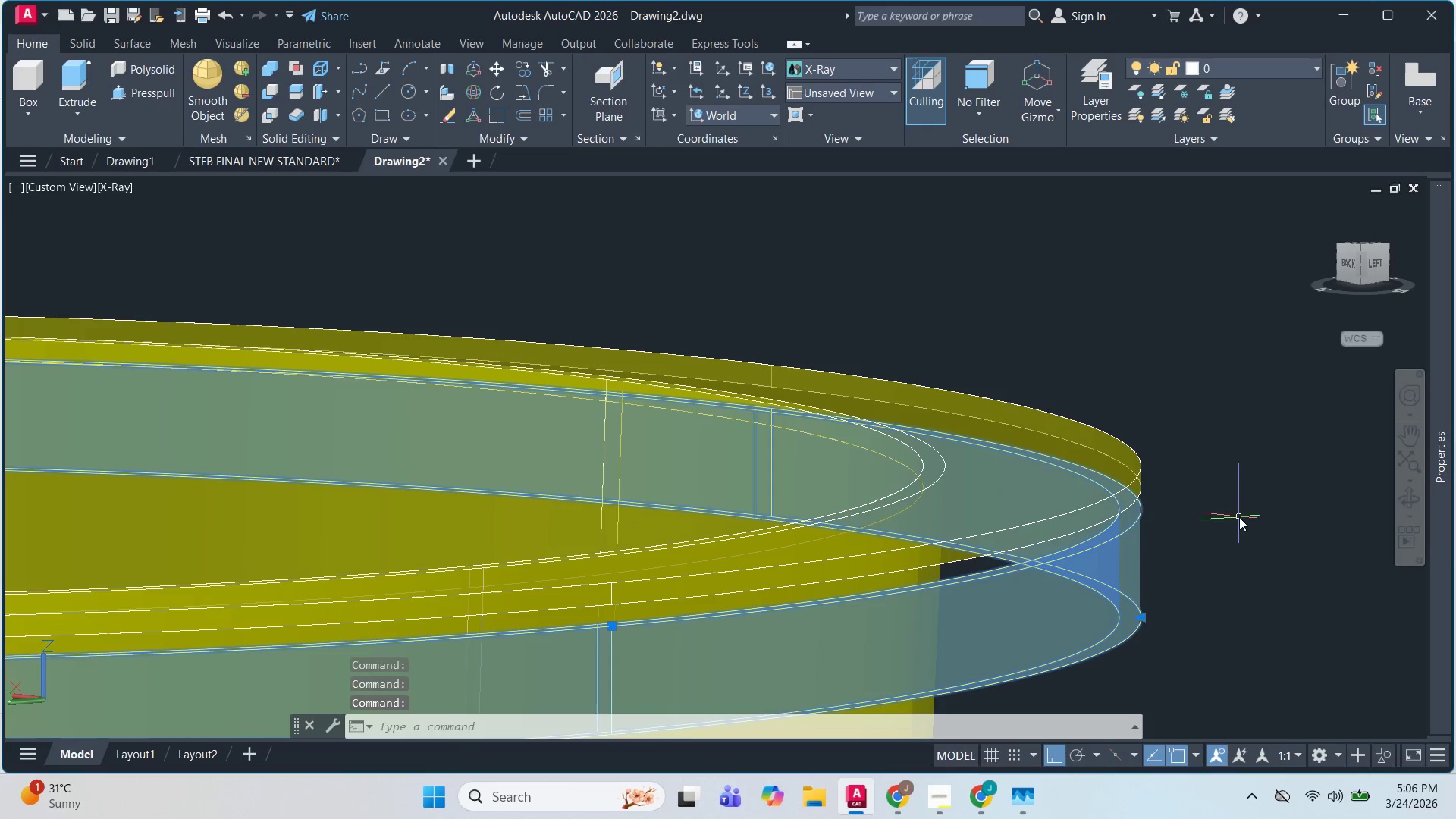 
key(Space)
 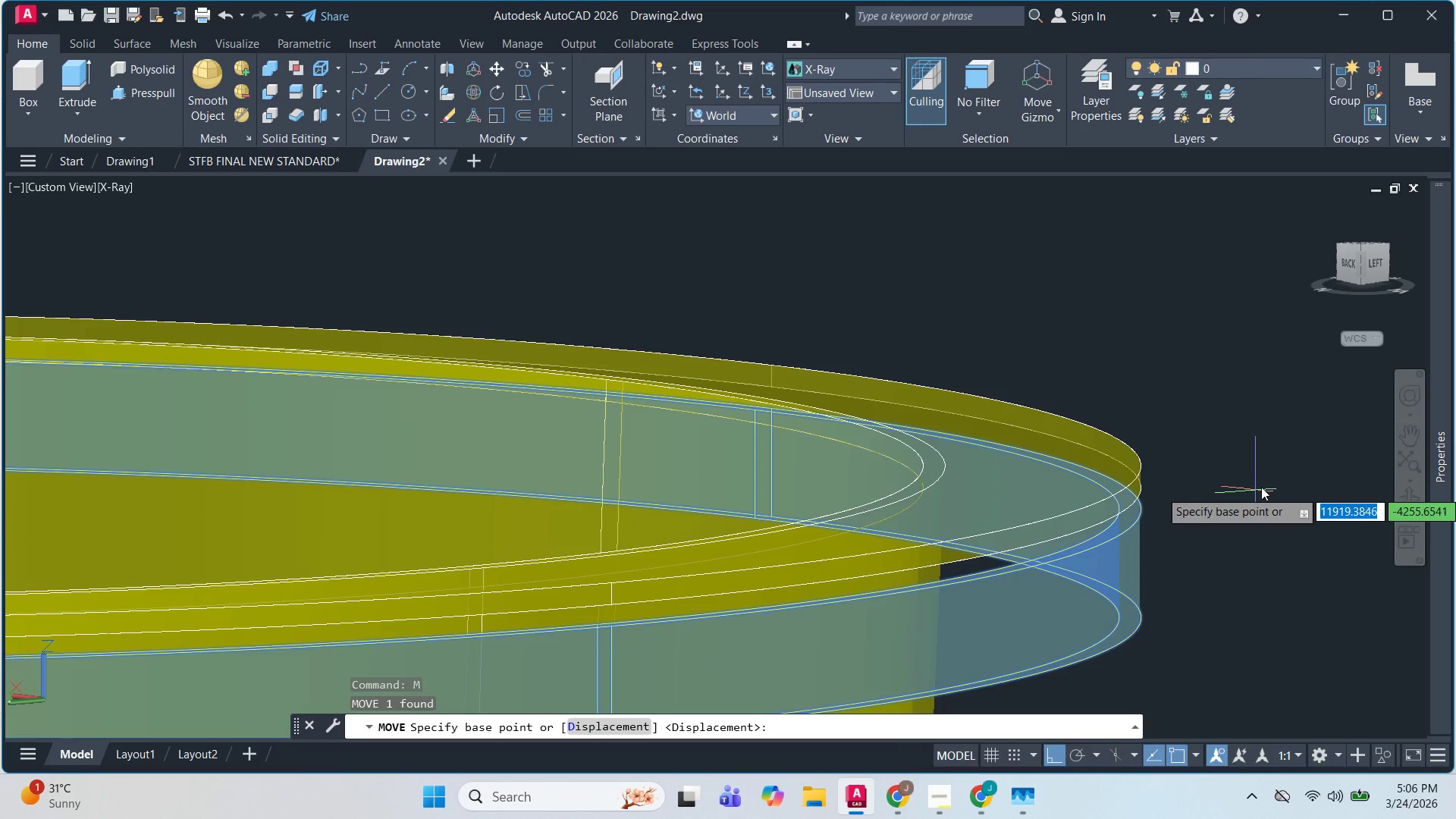 
left_click([1266, 483])
 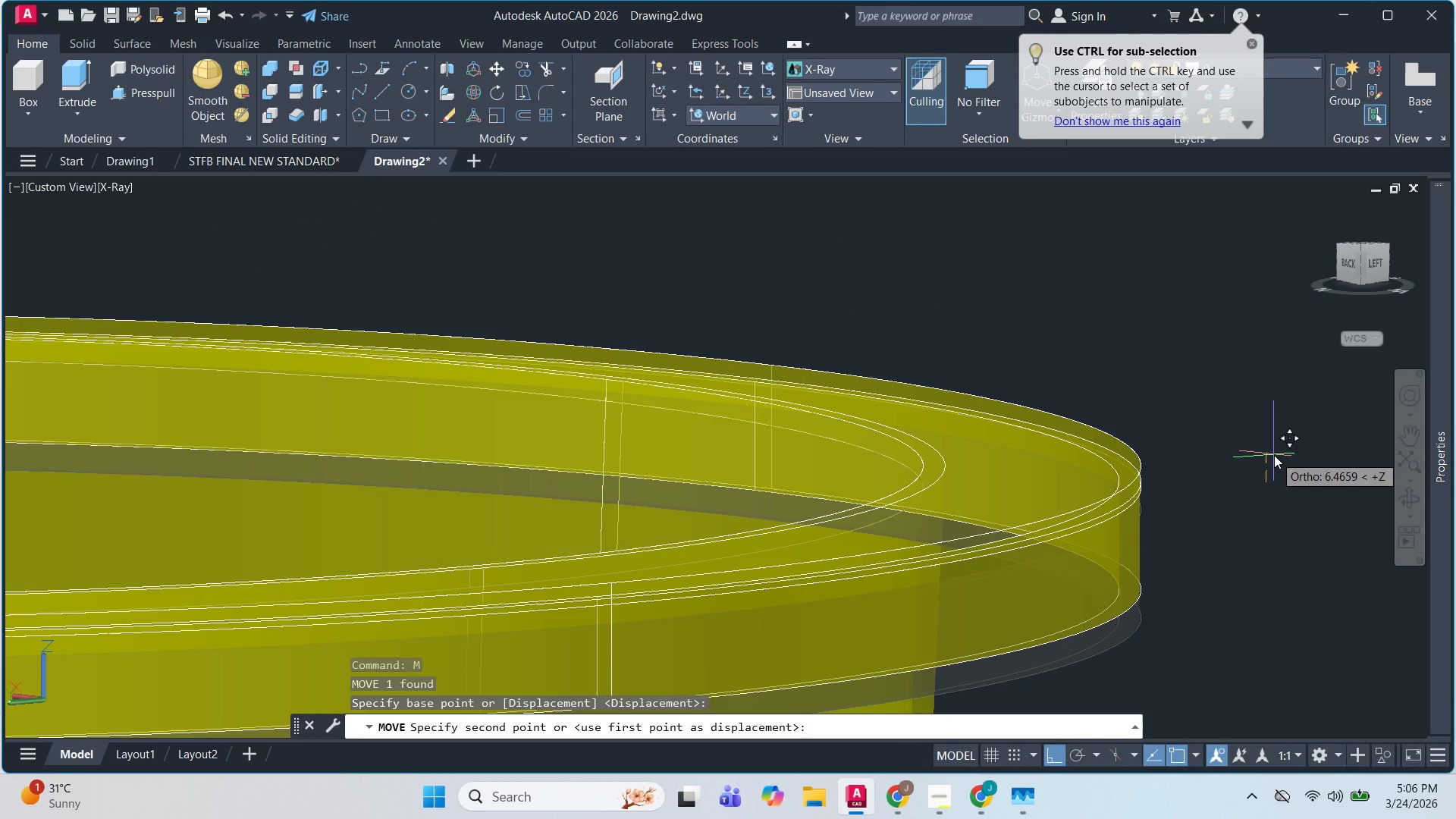 
key(Numpad5)
 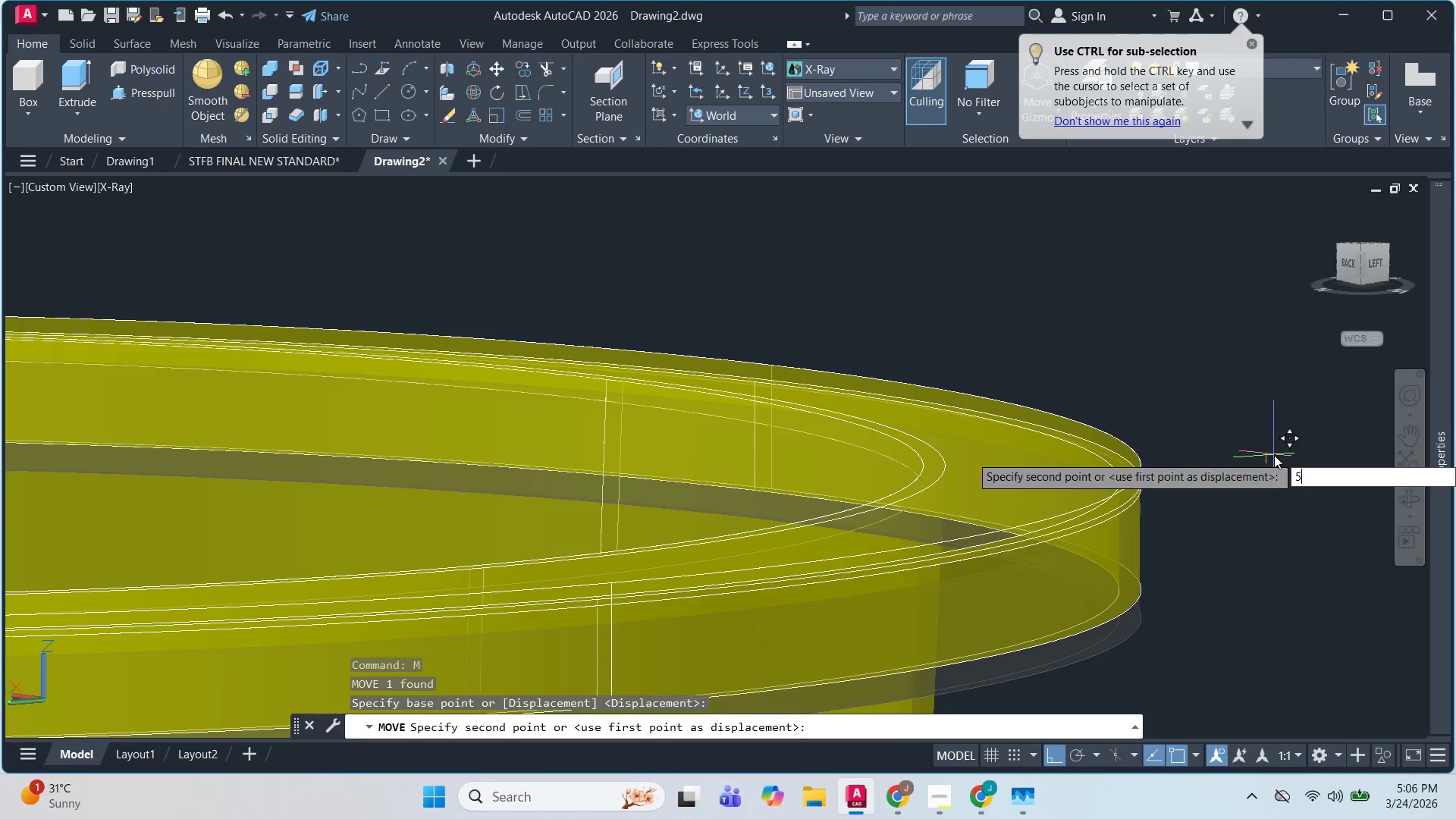 
key(NumpadEnter)
 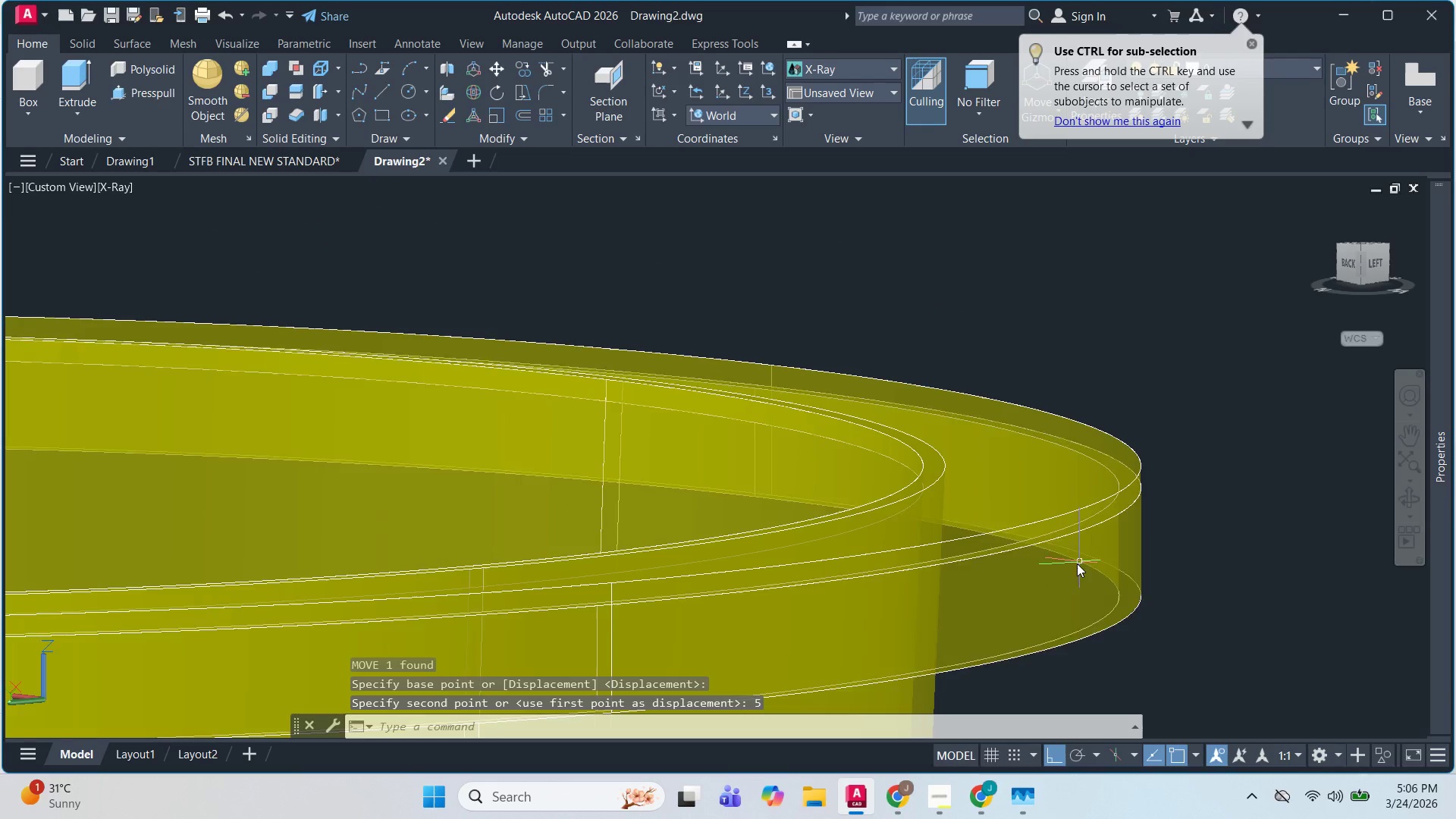 
key(Escape)
 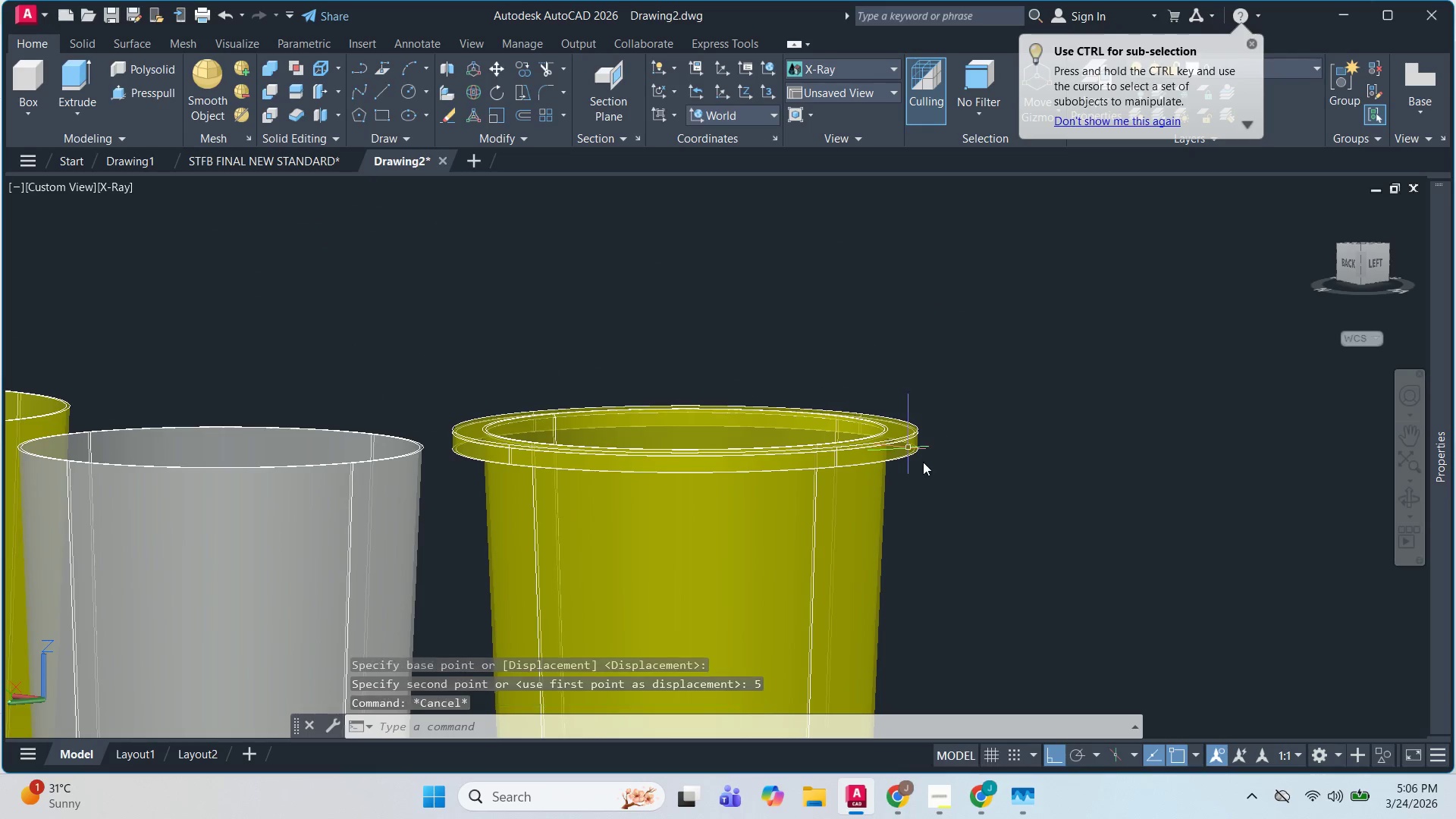 
key(Escape)
 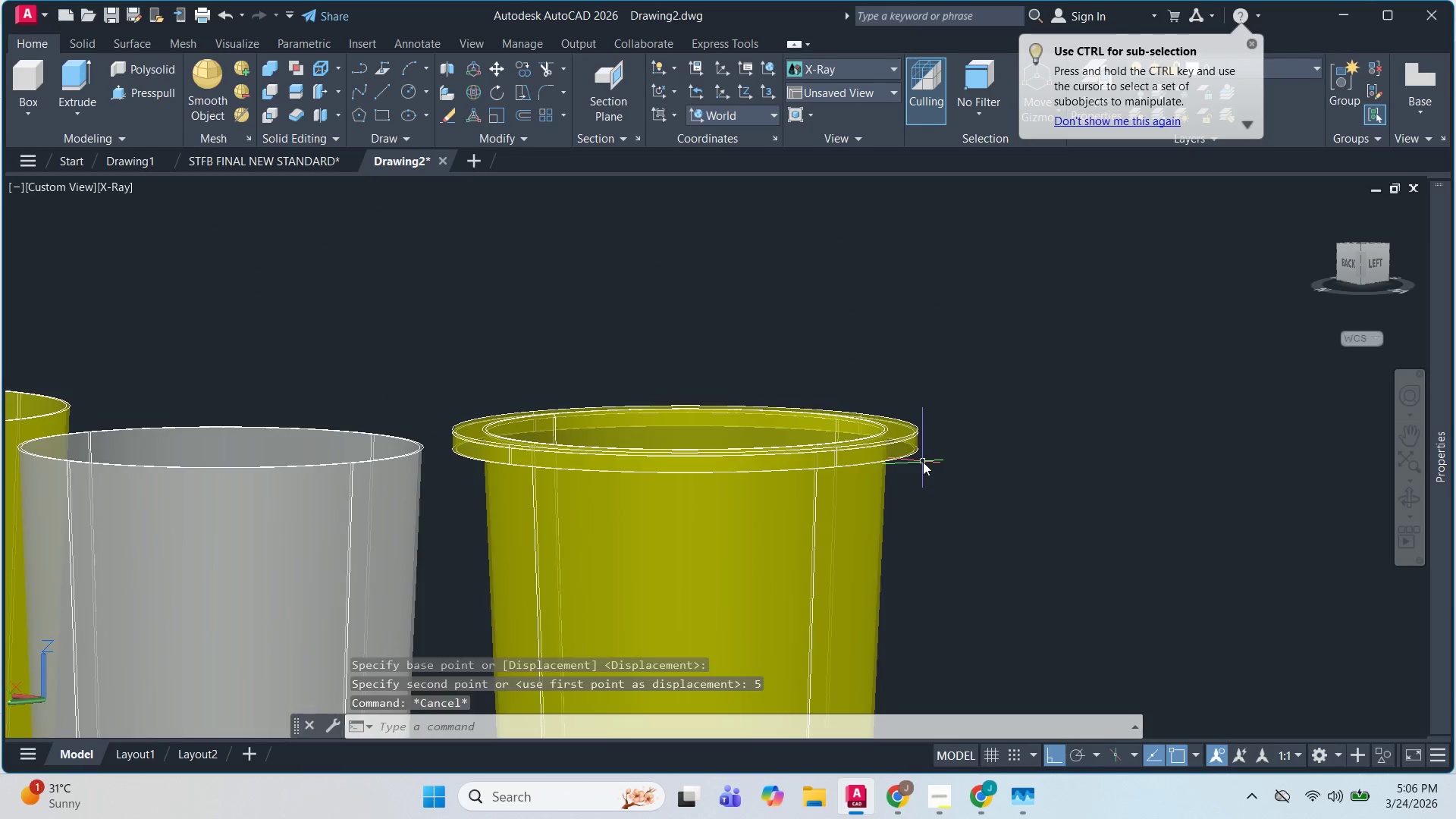 
scroll: coordinate [875, 403], scroll_direction: down, amount: 4.0
 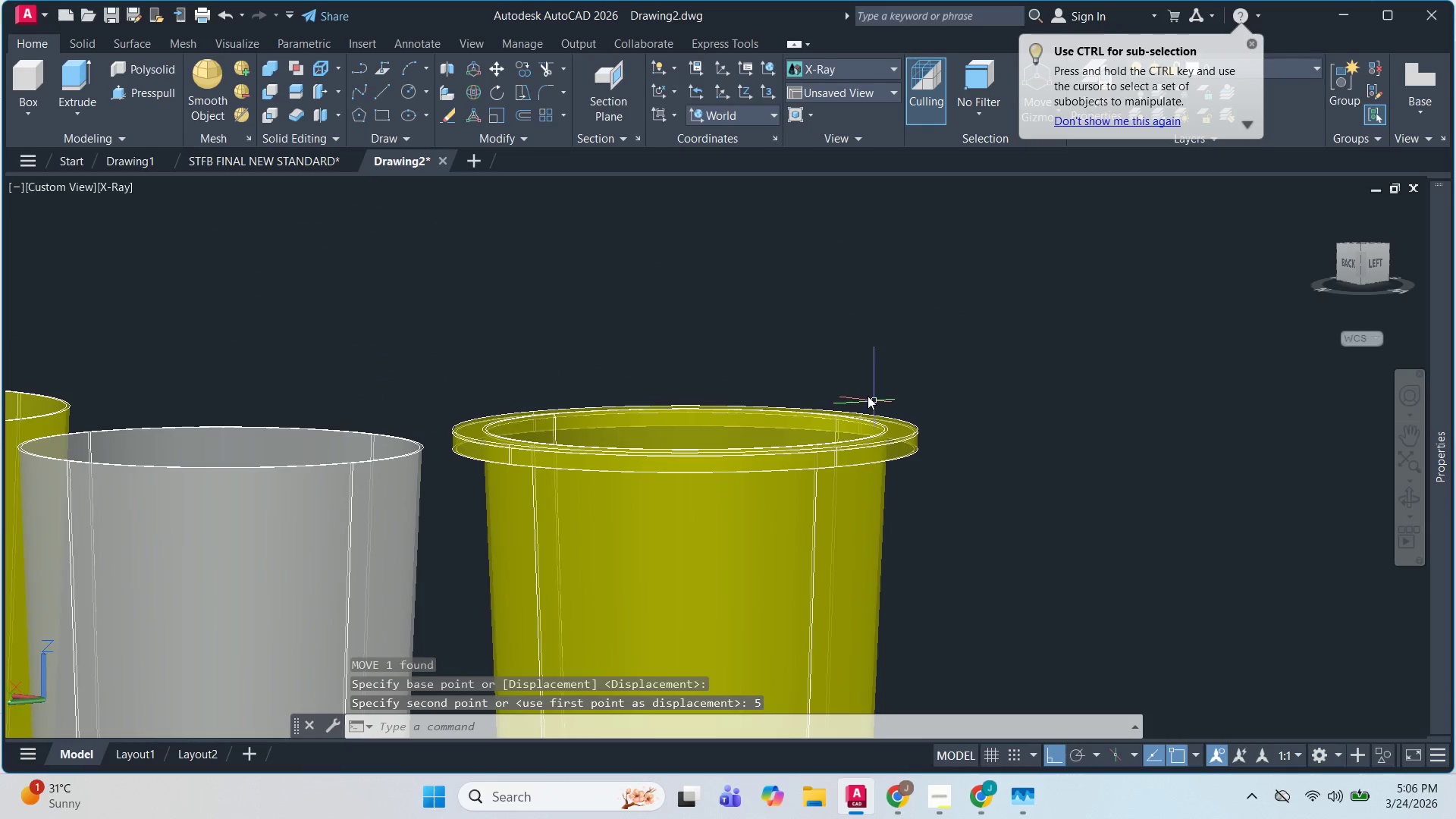 
hold_key(key=ShiftLeft, duration=0.59)
 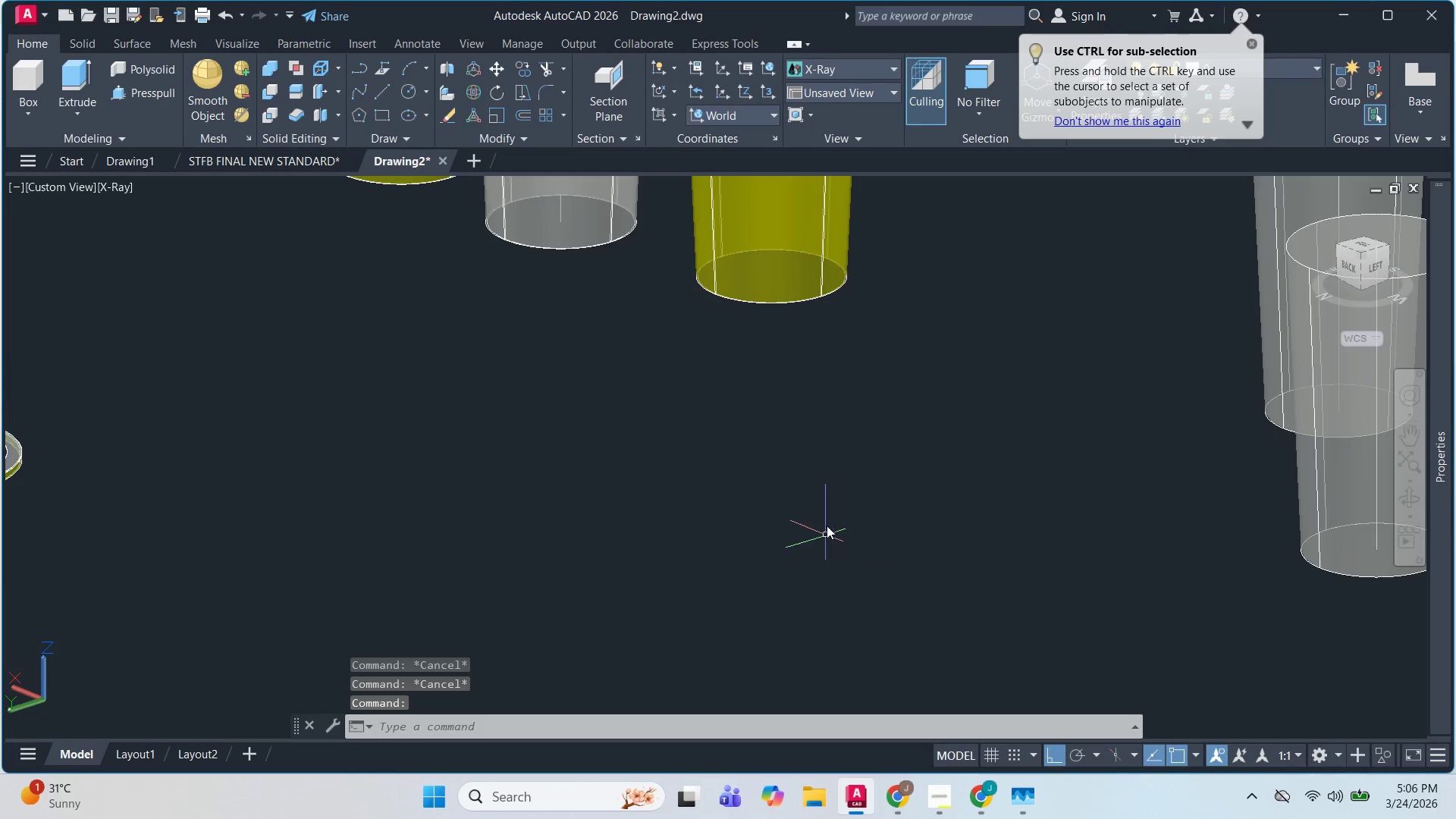 
scroll: coordinate [909, 494], scroll_direction: up, amount: 3.0
 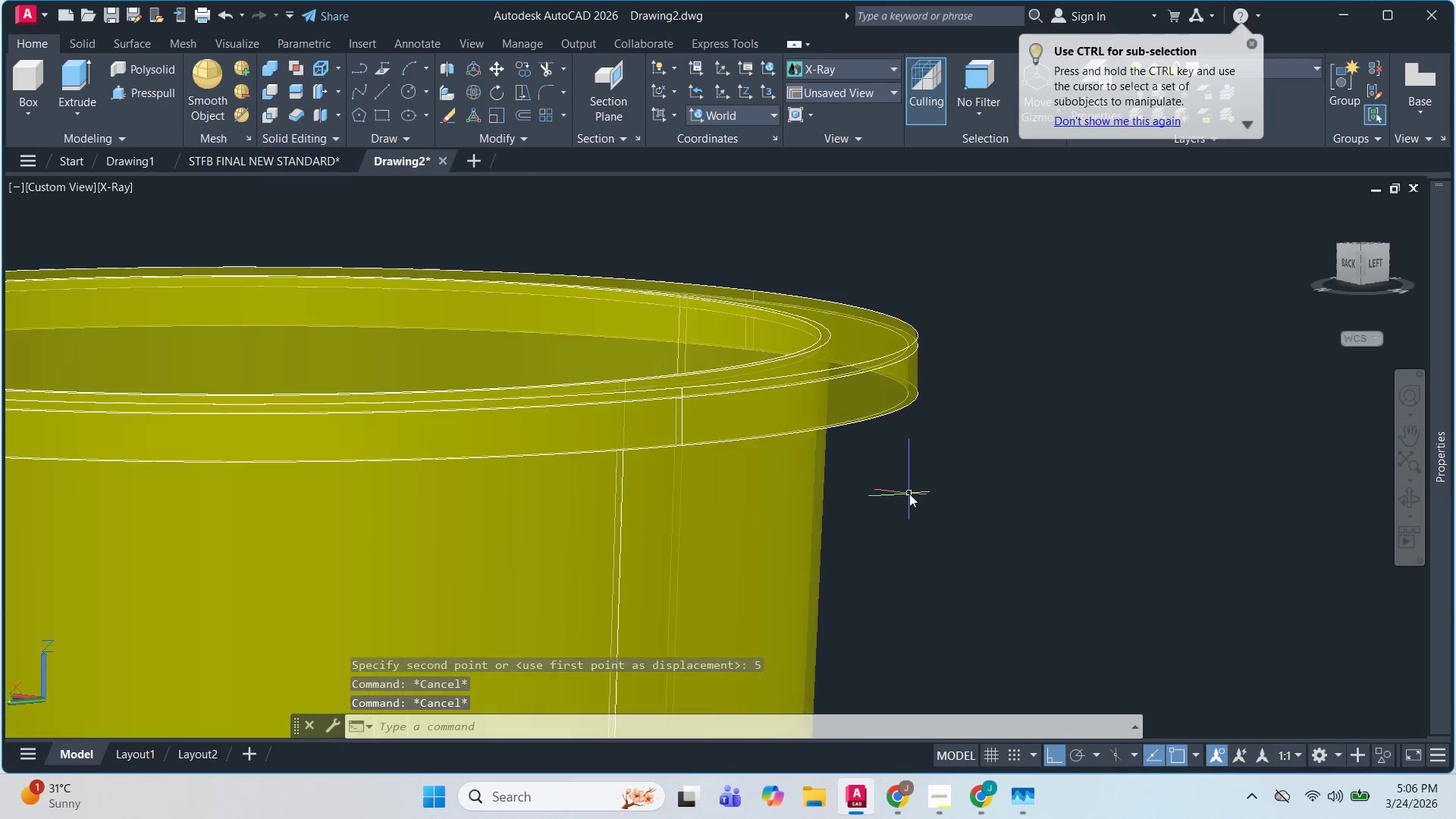 
scroll: coordinate [839, 281], scroll_direction: down, amount: 1.0
 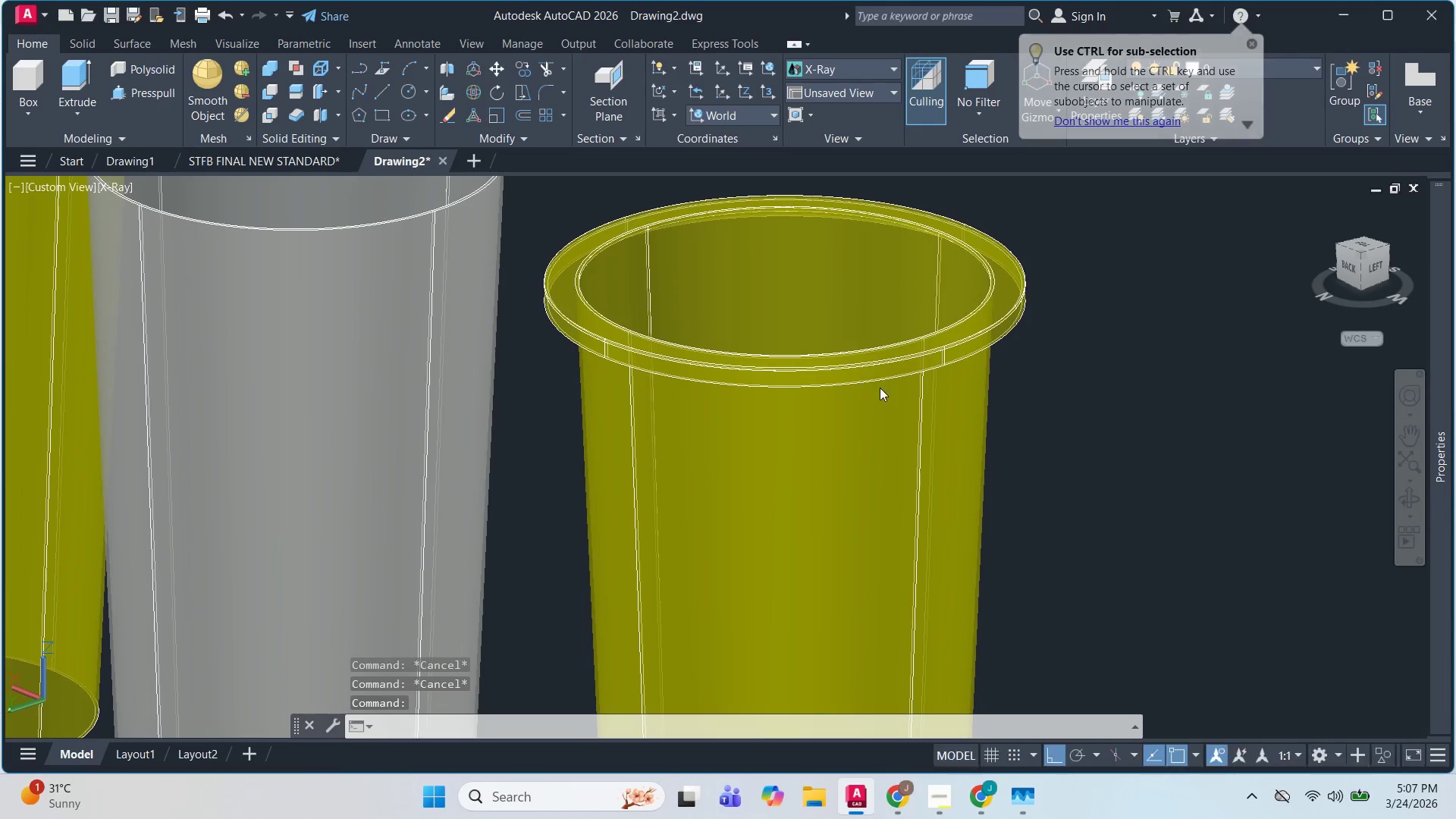 
hold_key(key=ShiftLeft, duration=1.52)
 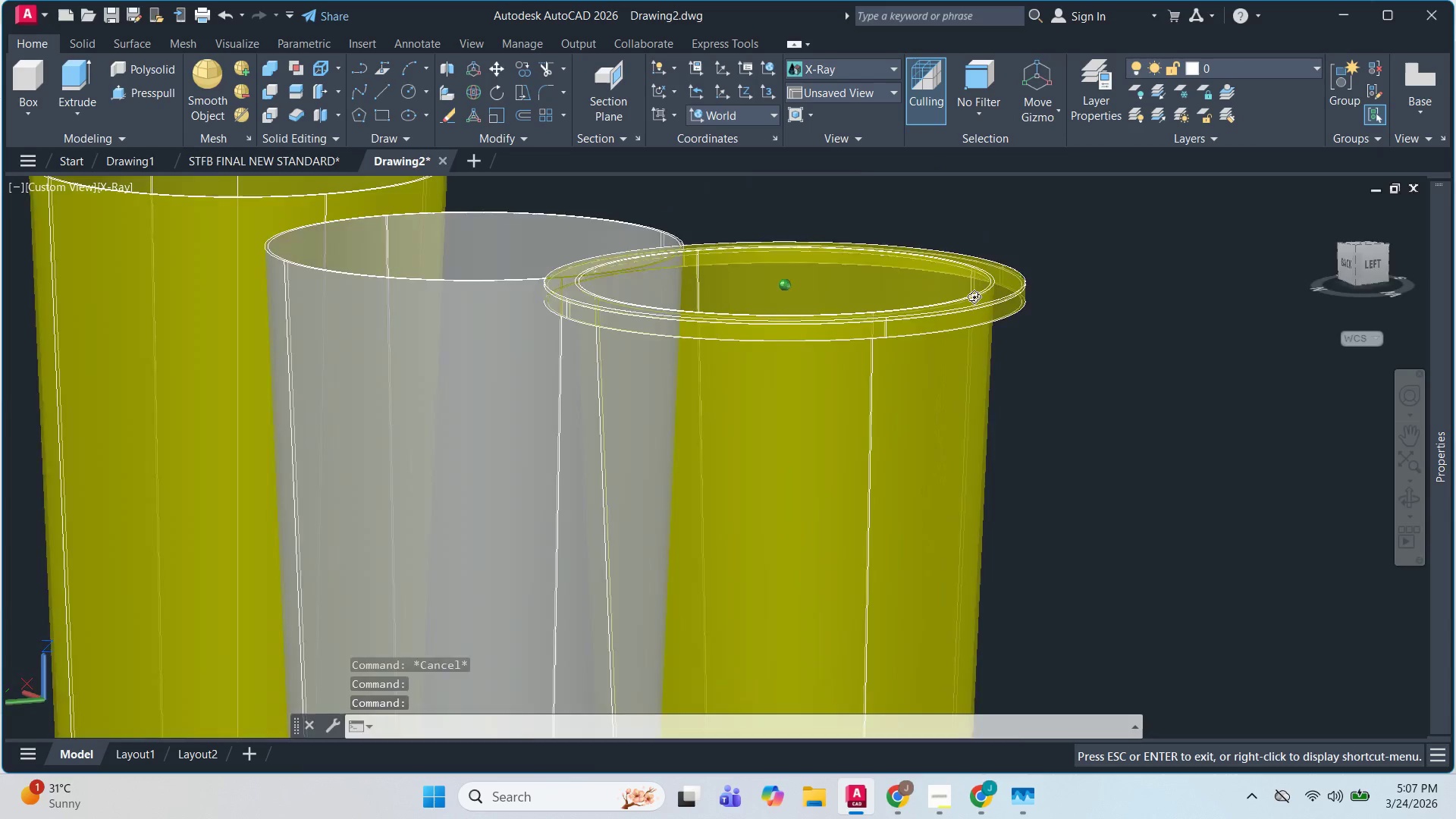 
hold_key(key=ShiftLeft, duration=1.52)
 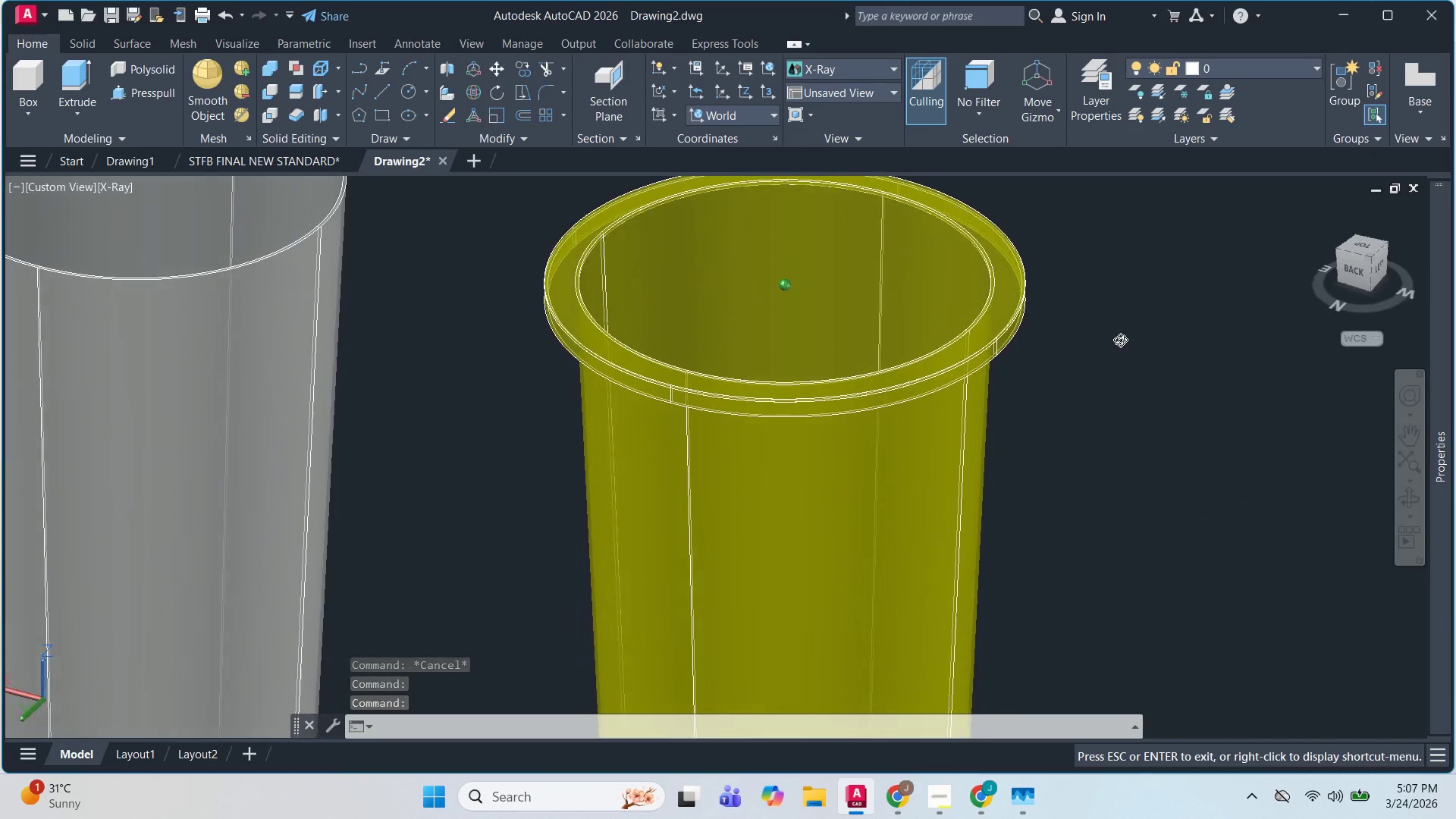 
hold_key(key=ShiftLeft, duration=0.69)
 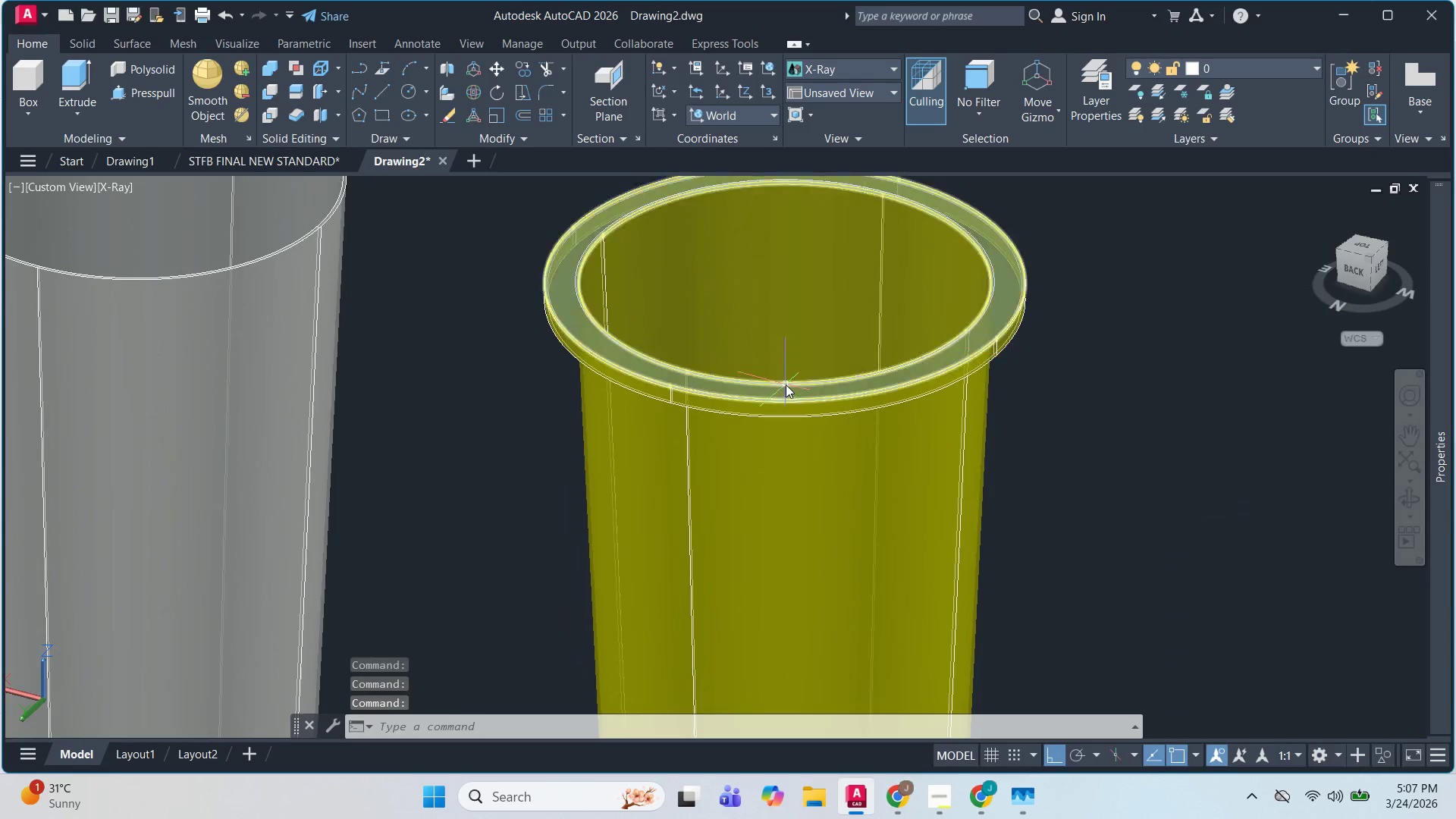 
hold_key(key=ShiftLeft, duration=1.51)
 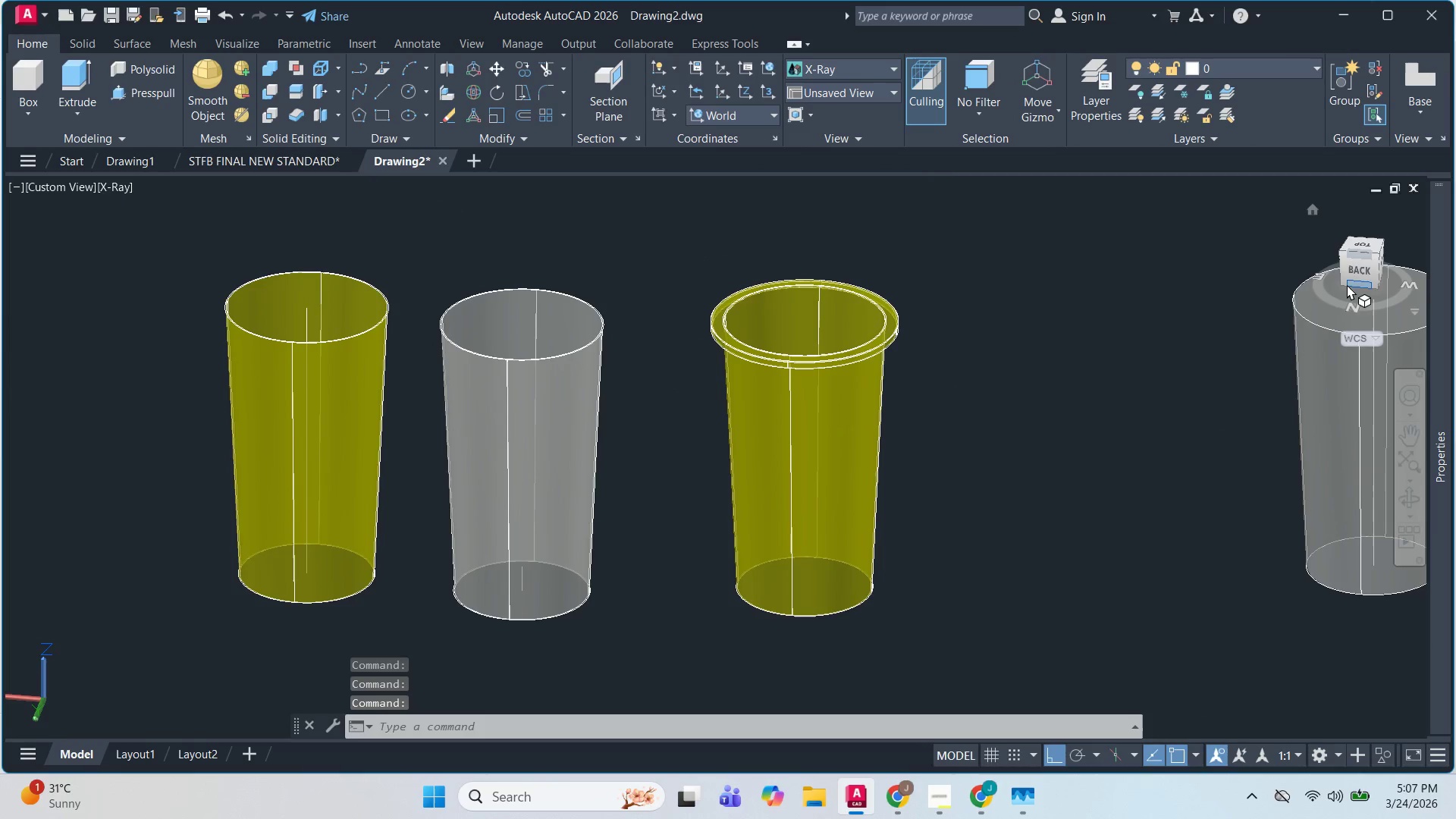 
scroll: coordinate [789, 383], scroll_direction: down, amount: 2.0
 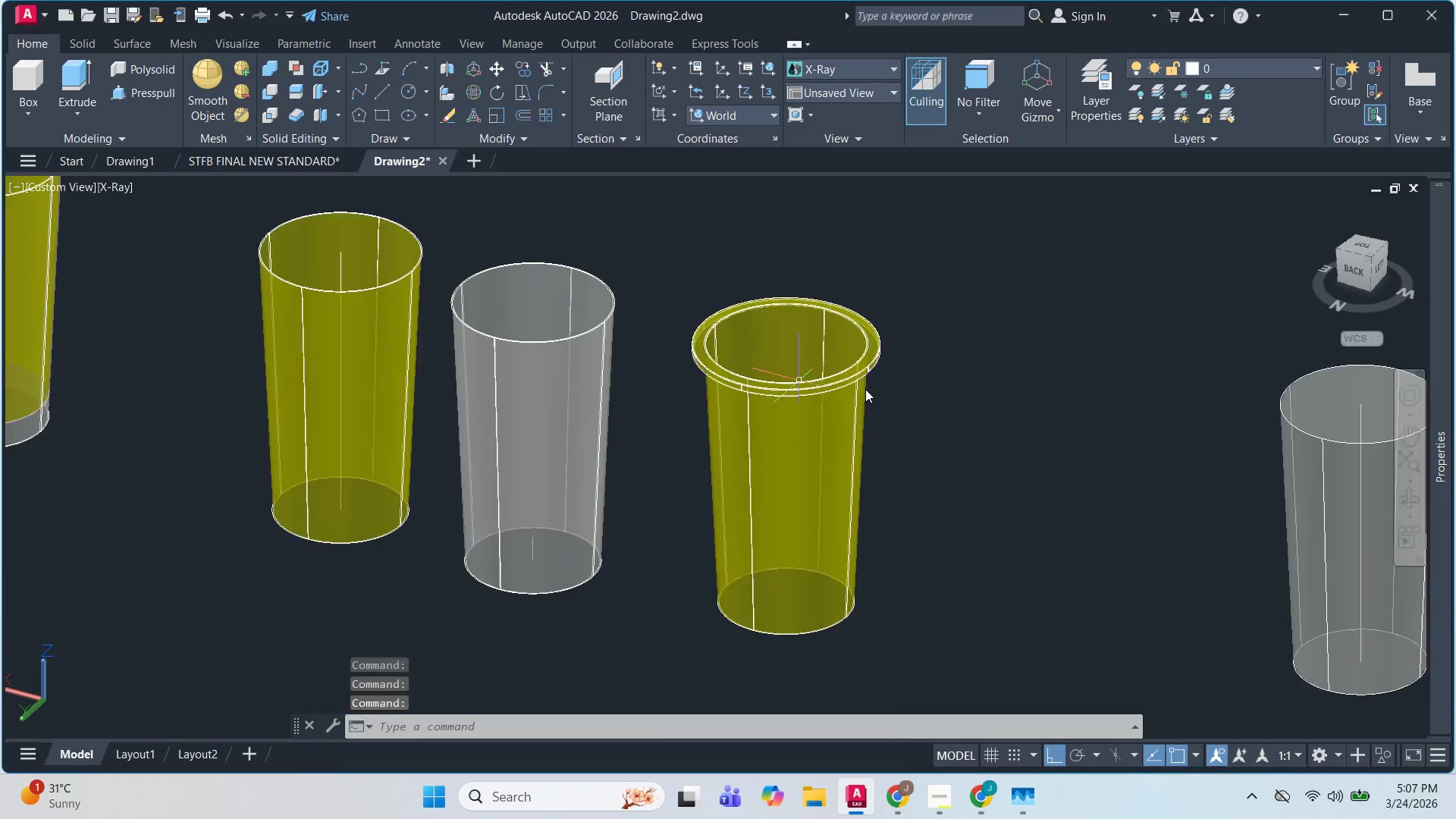 
key(Shift+ShiftLeft)
 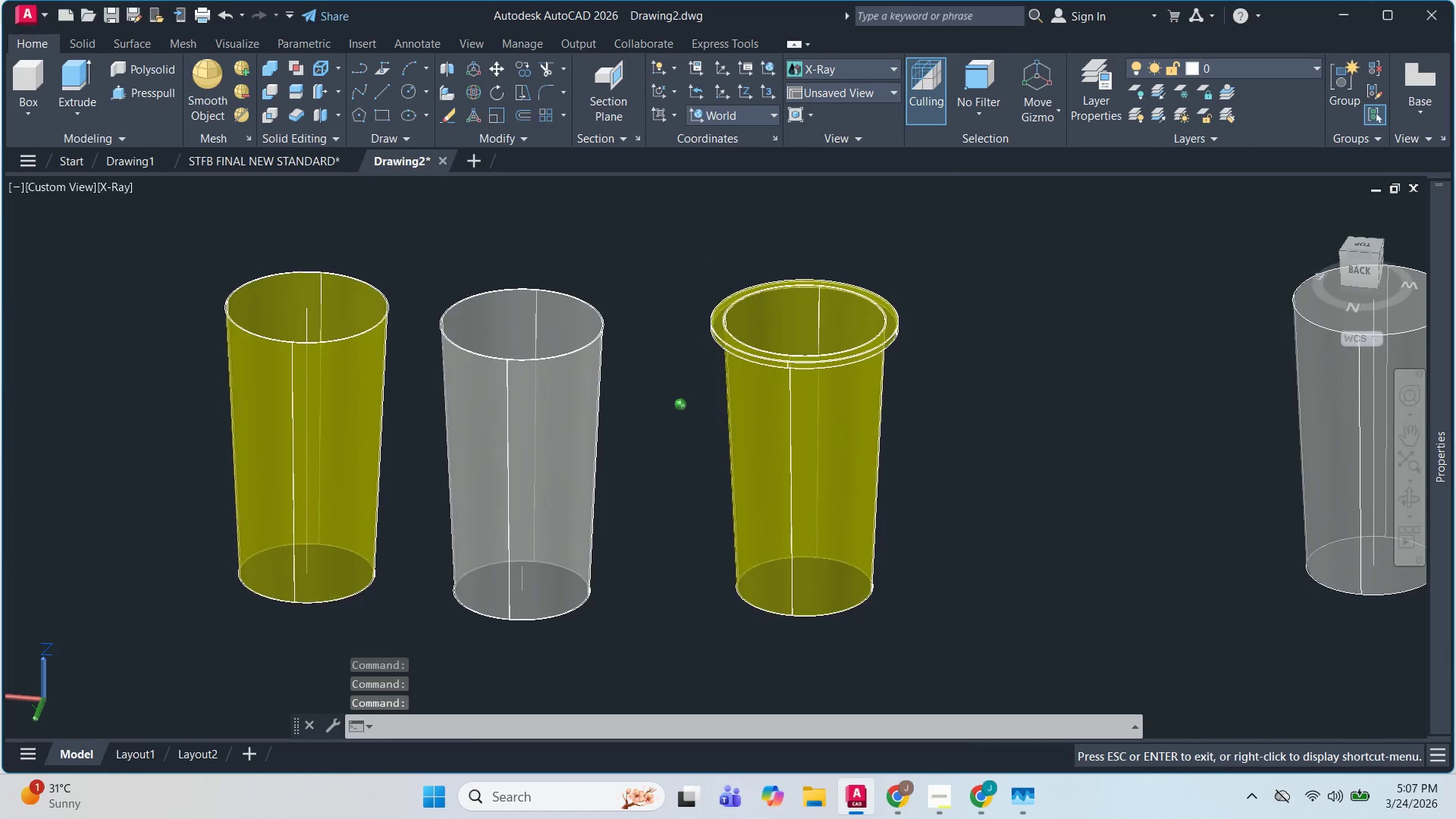 
key(Shift+ShiftLeft)
 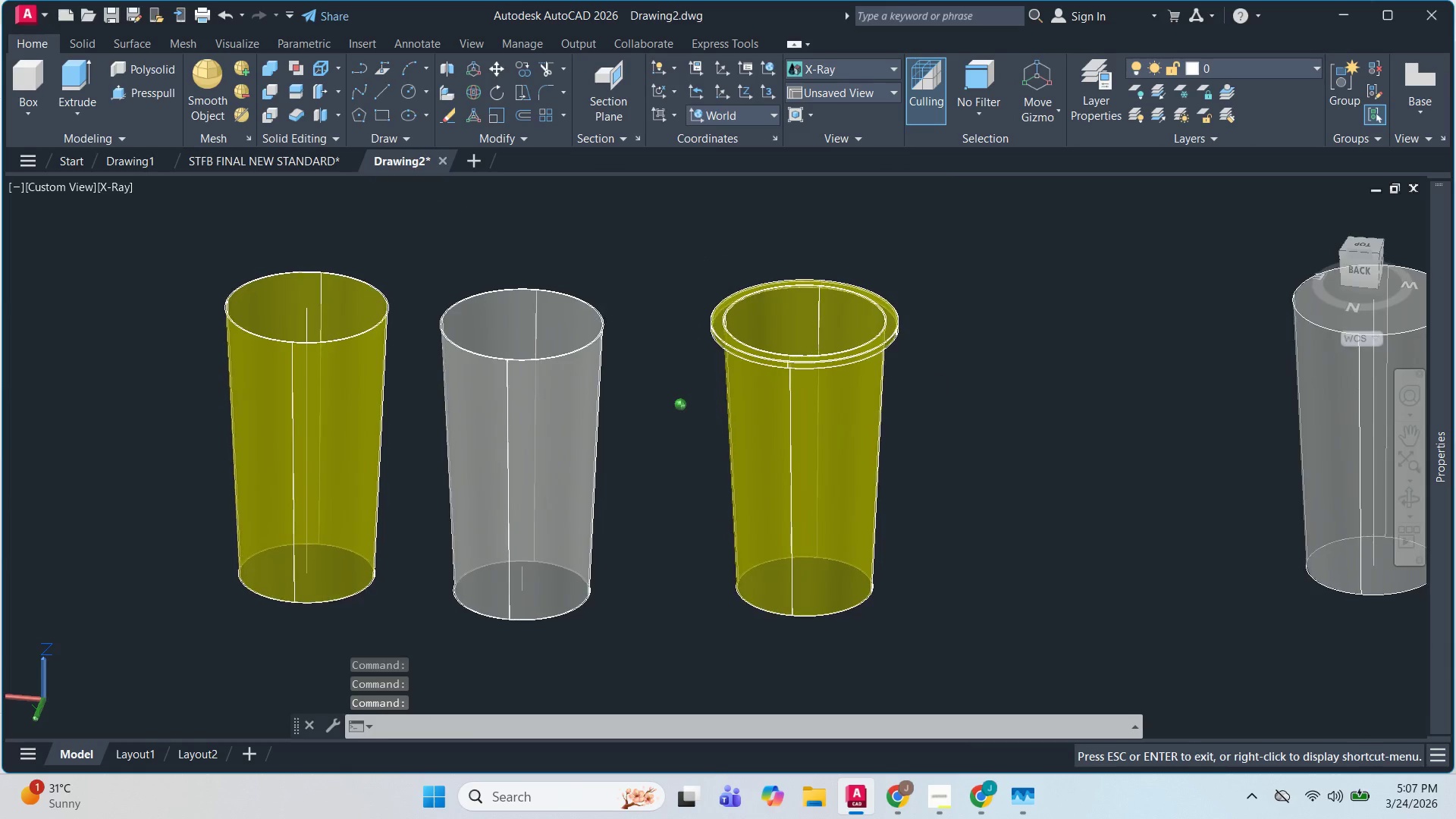 
key(Shift+ShiftLeft)
 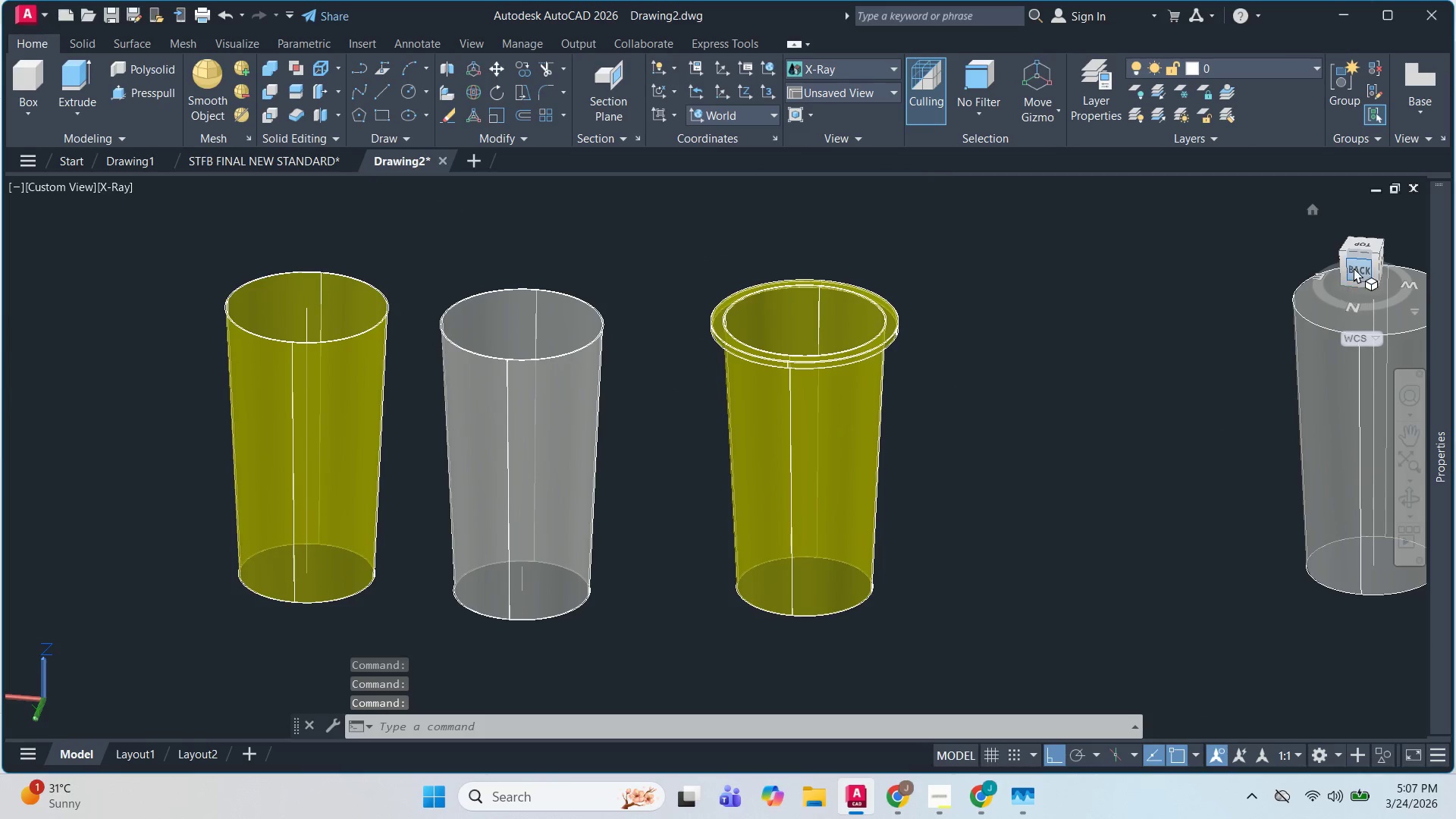 
hold_key(key=ShiftLeft, duration=1.52)
 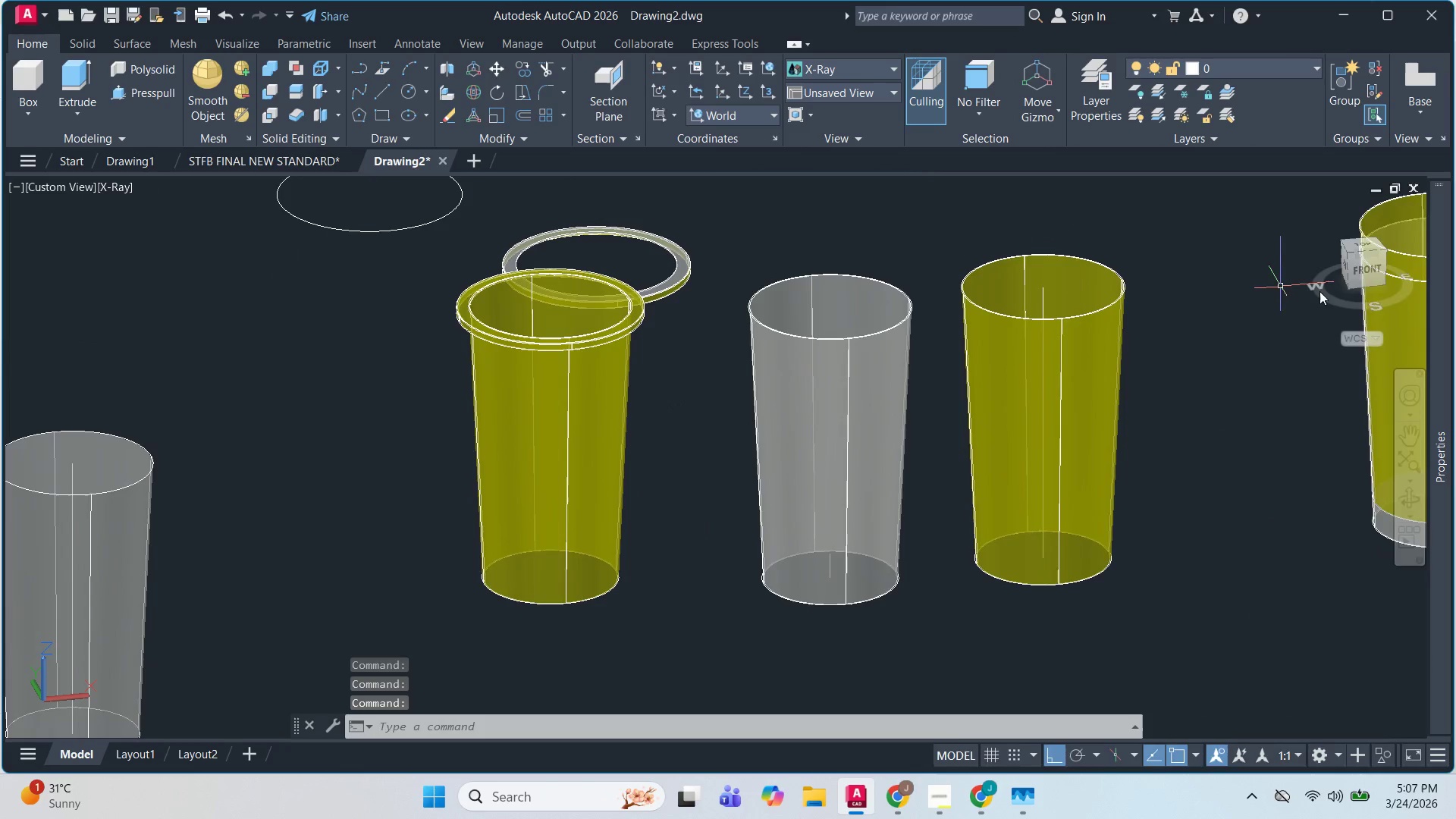 
key(Shift+ShiftLeft)
 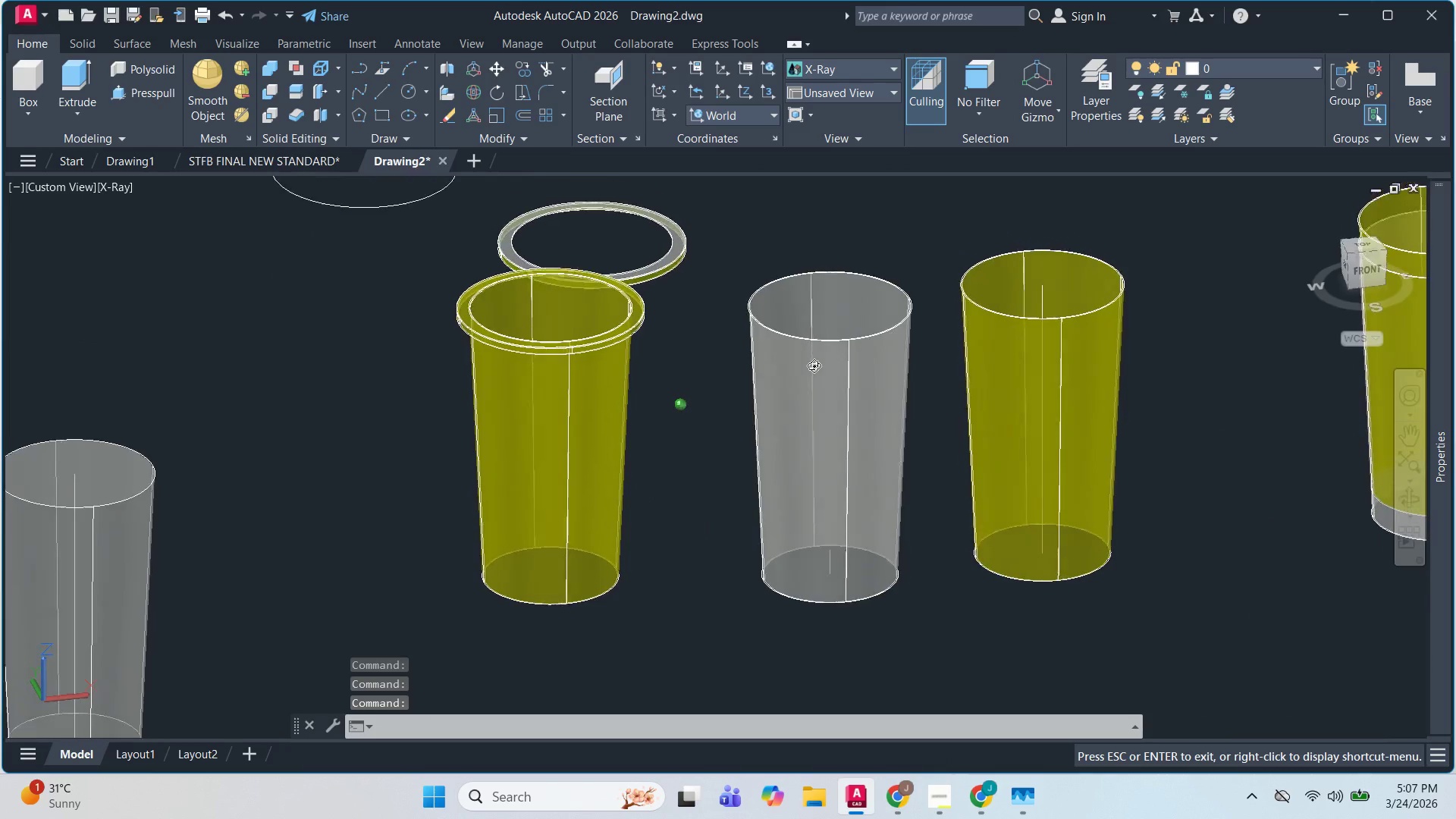 
key(Shift+ShiftLeft)
 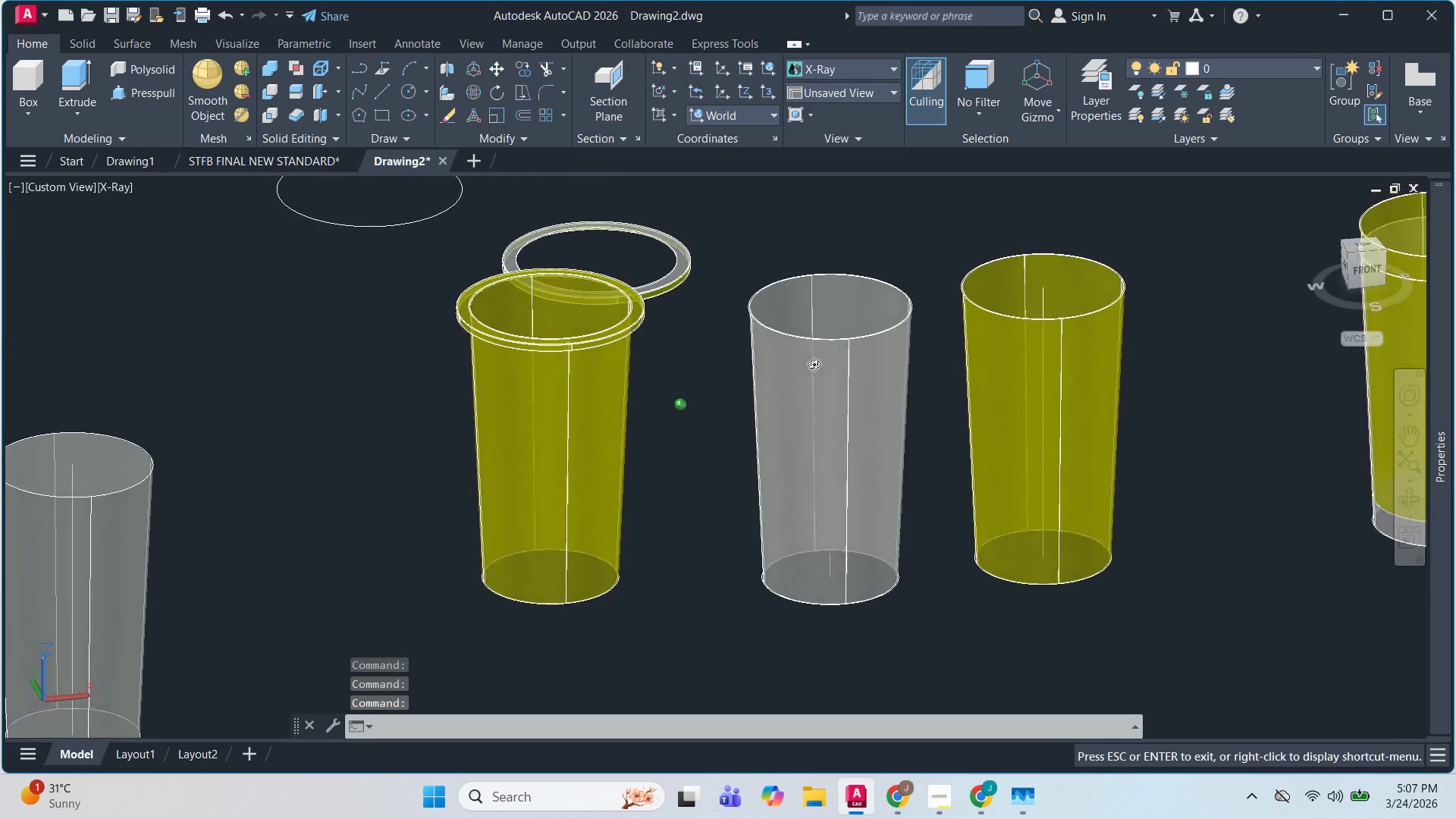 
key(Shift+ShiftLeft)
 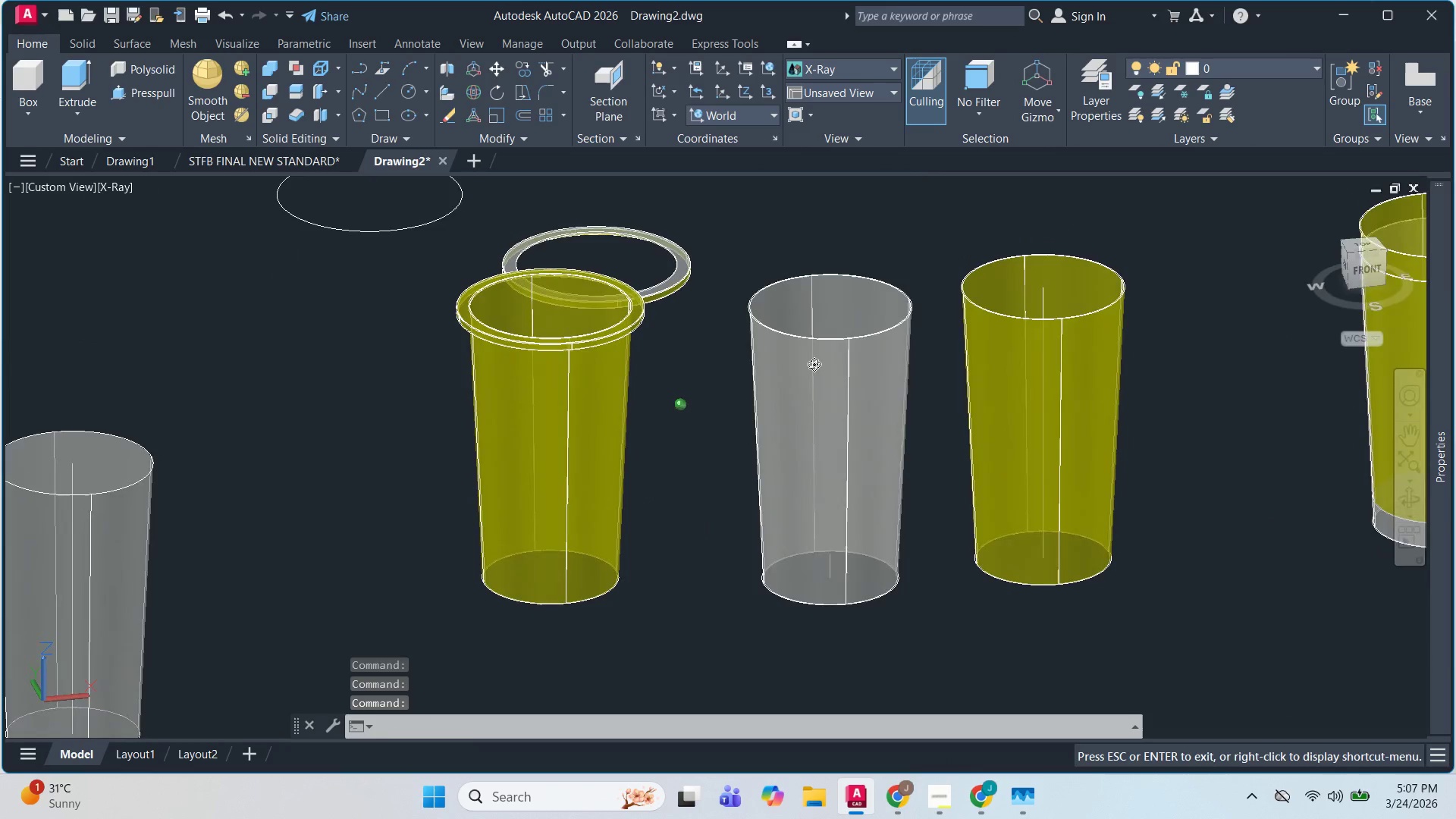 
key(Shift+ShiftLeft)
 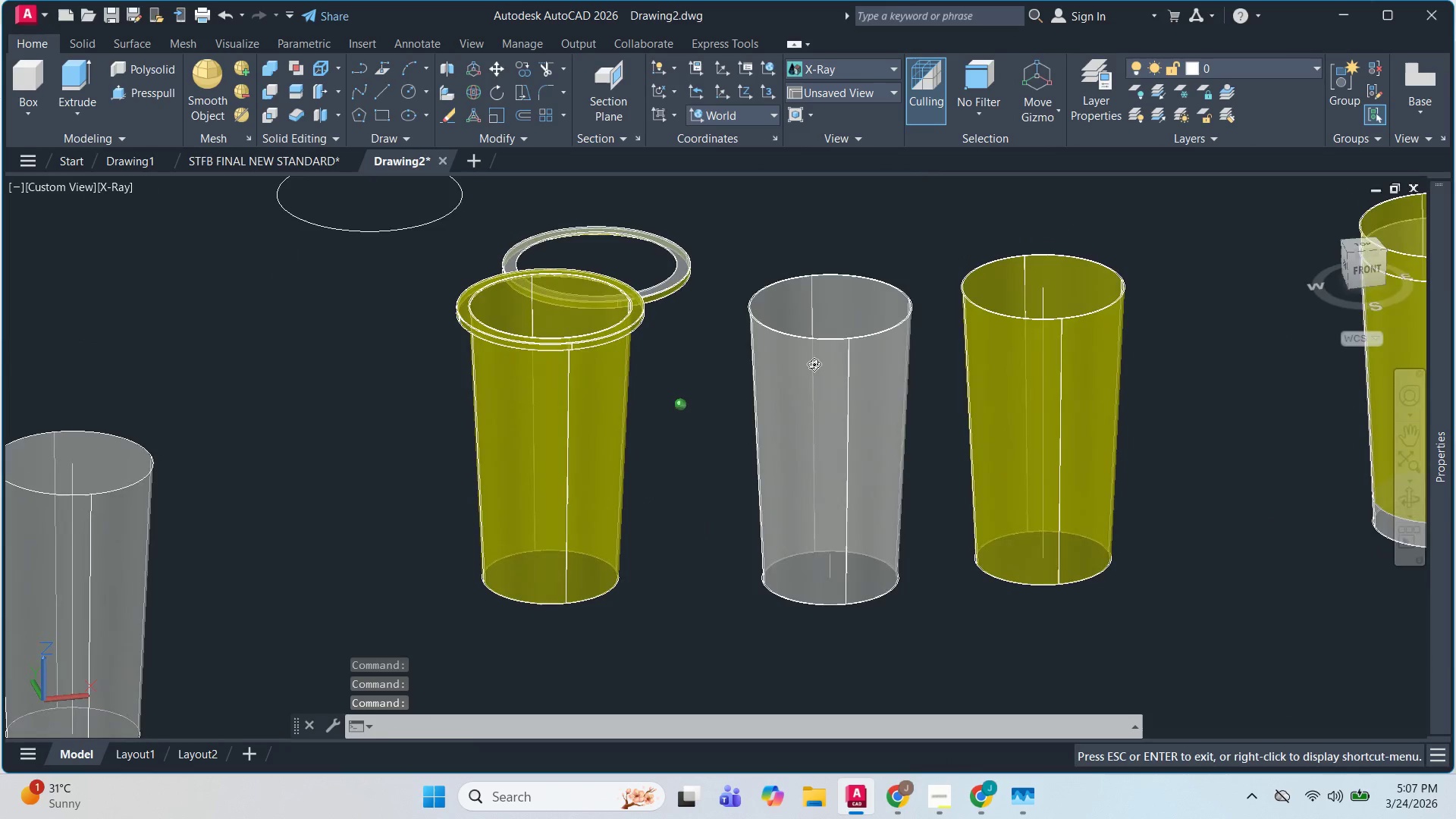 
key(Shift+ShiftLeft)
 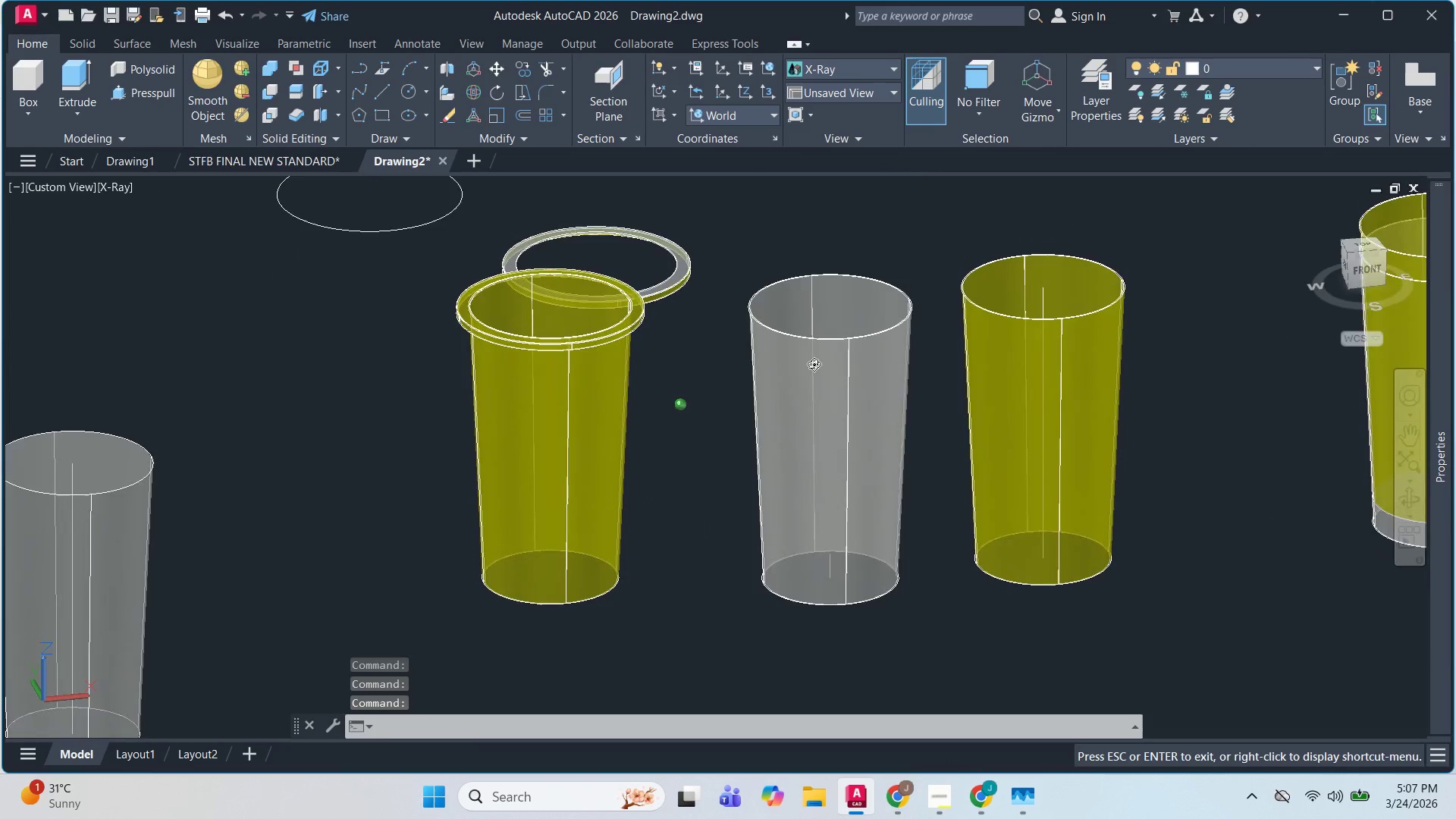 
key(Shift+ShiftLeft)
 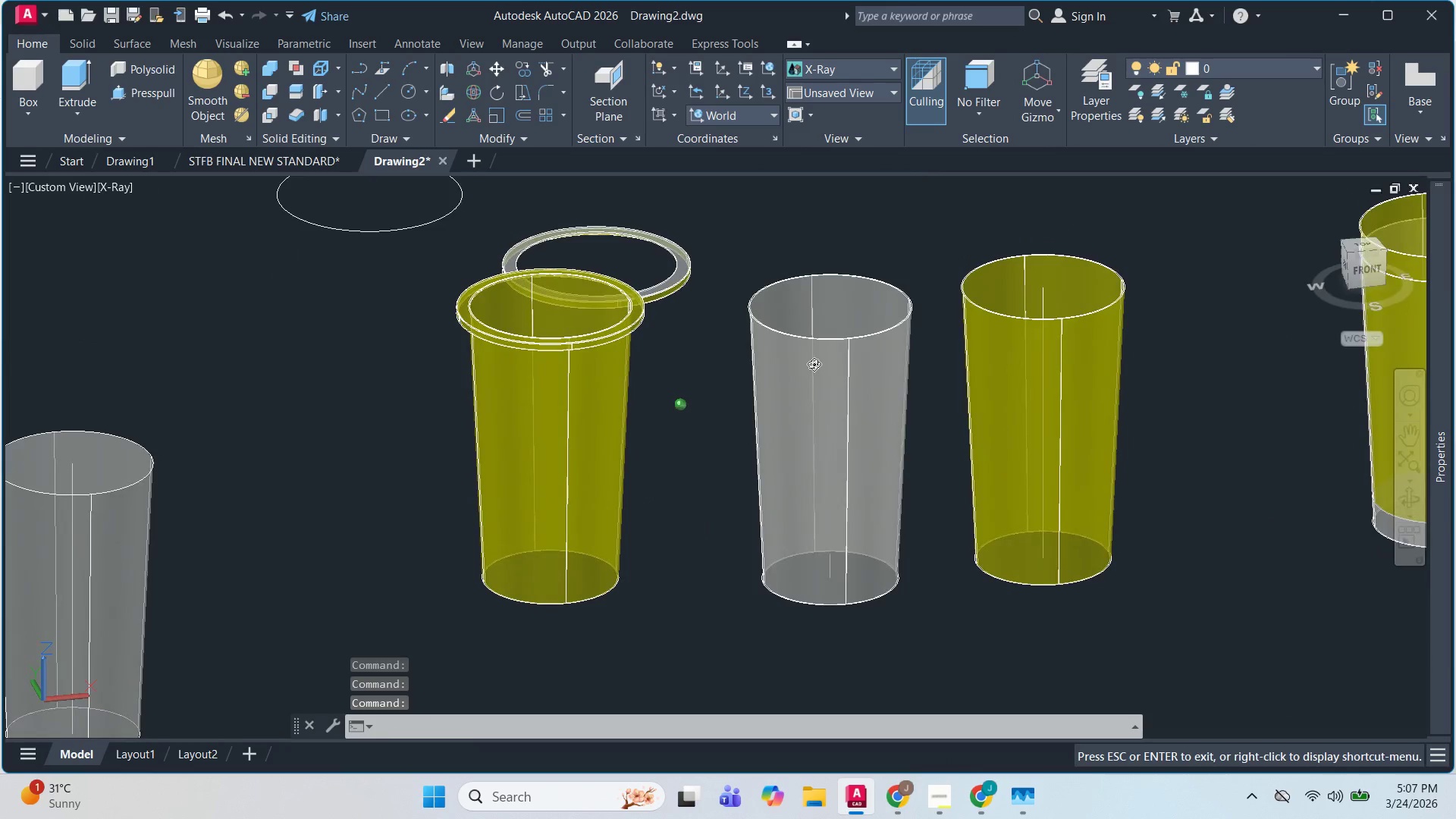 
key(Shift+ShiftLeft)
 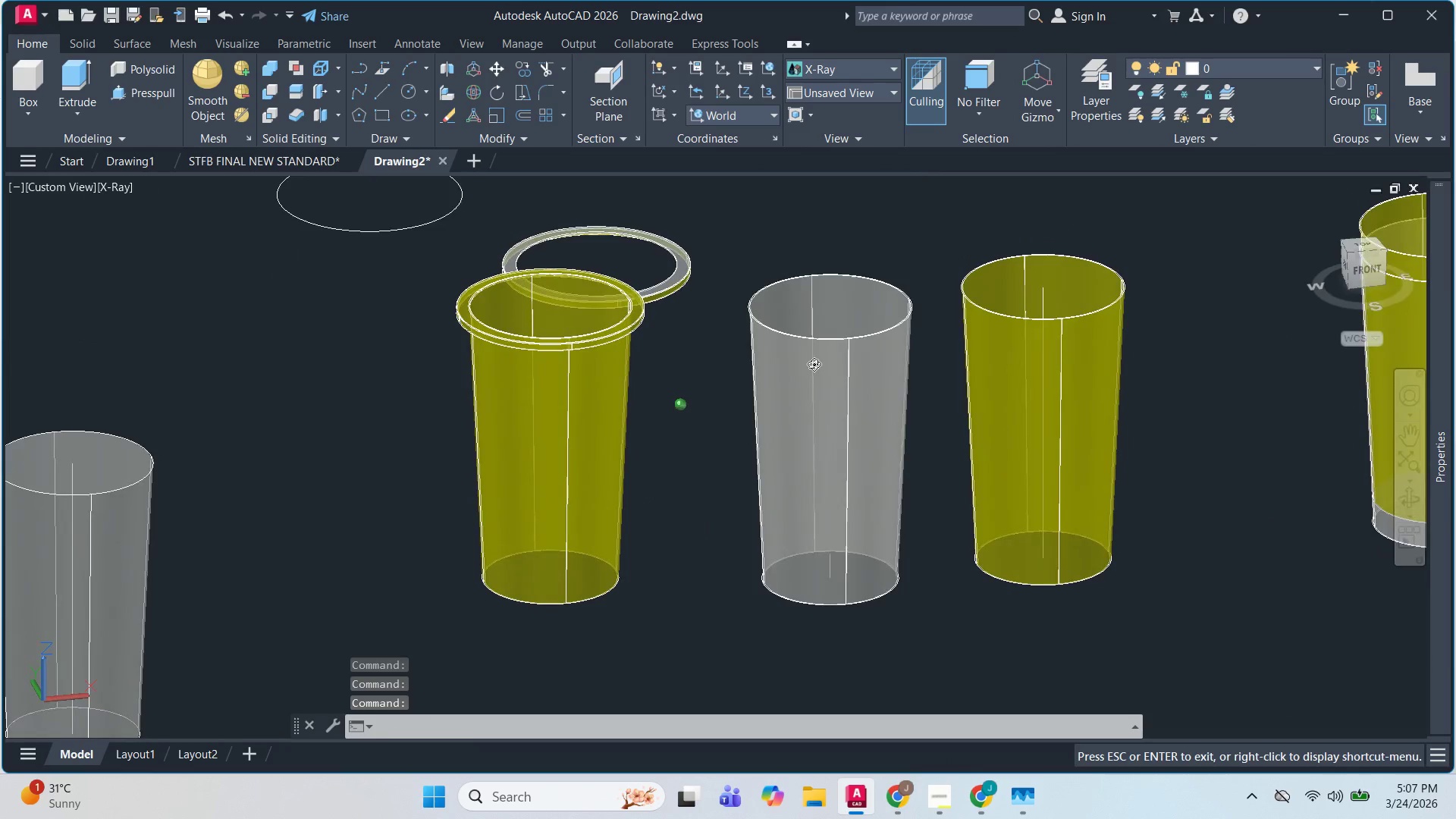 
key(Shift+ShiftLeft)
 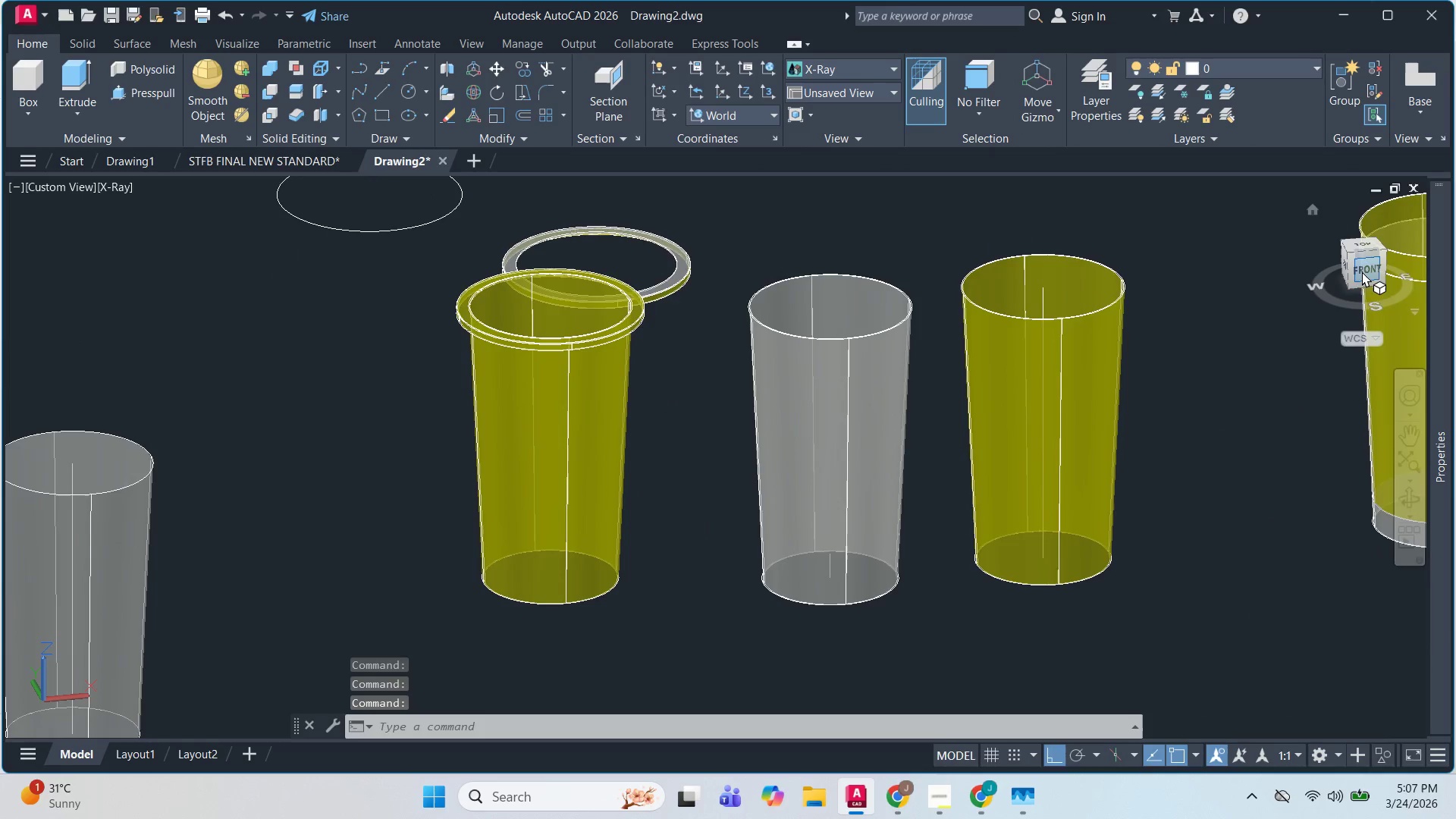 
left_click([1363, 271])
 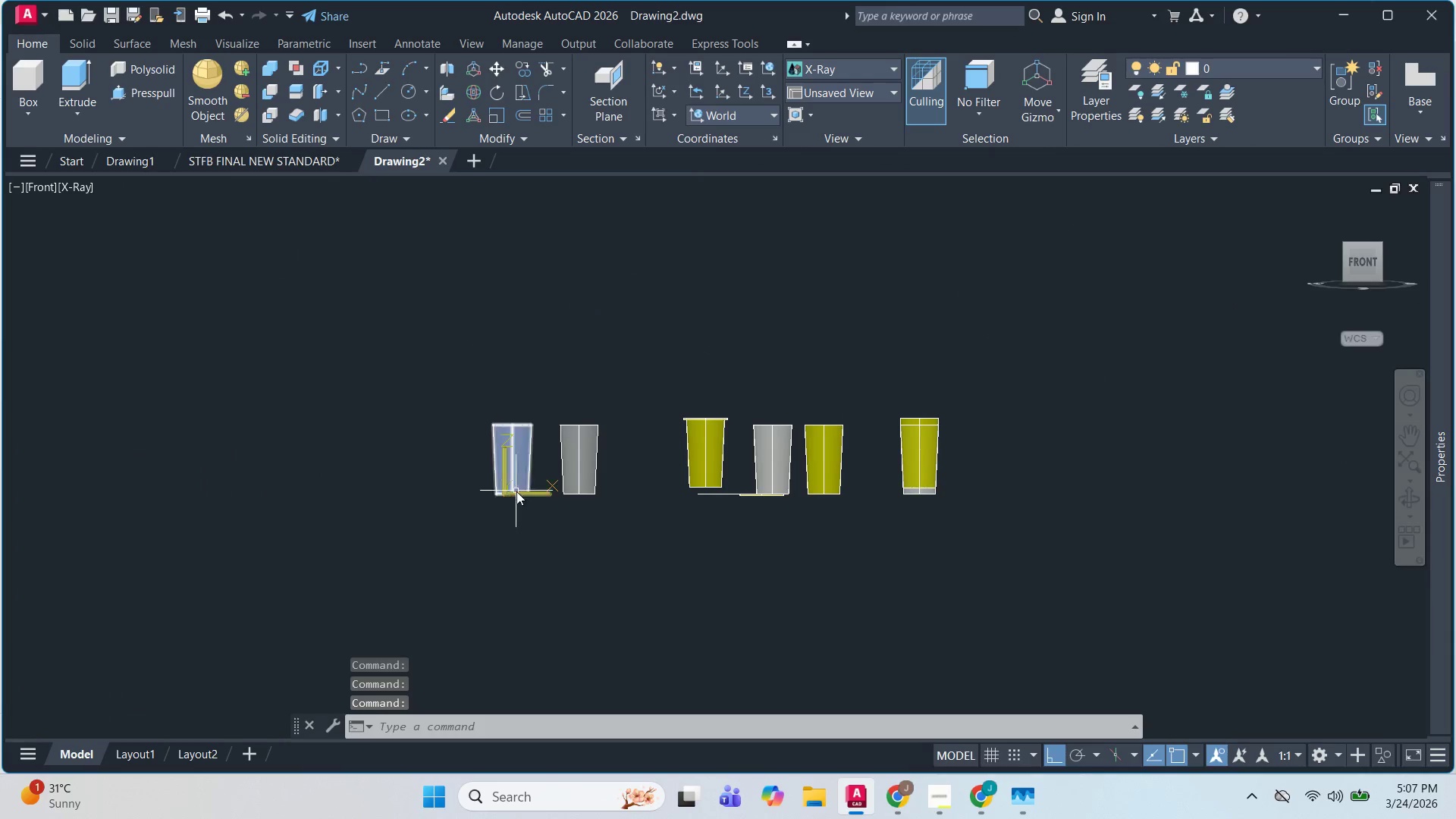 
scroll: coordinate [584, 258], scroll_direction: up, amount: 7.0
 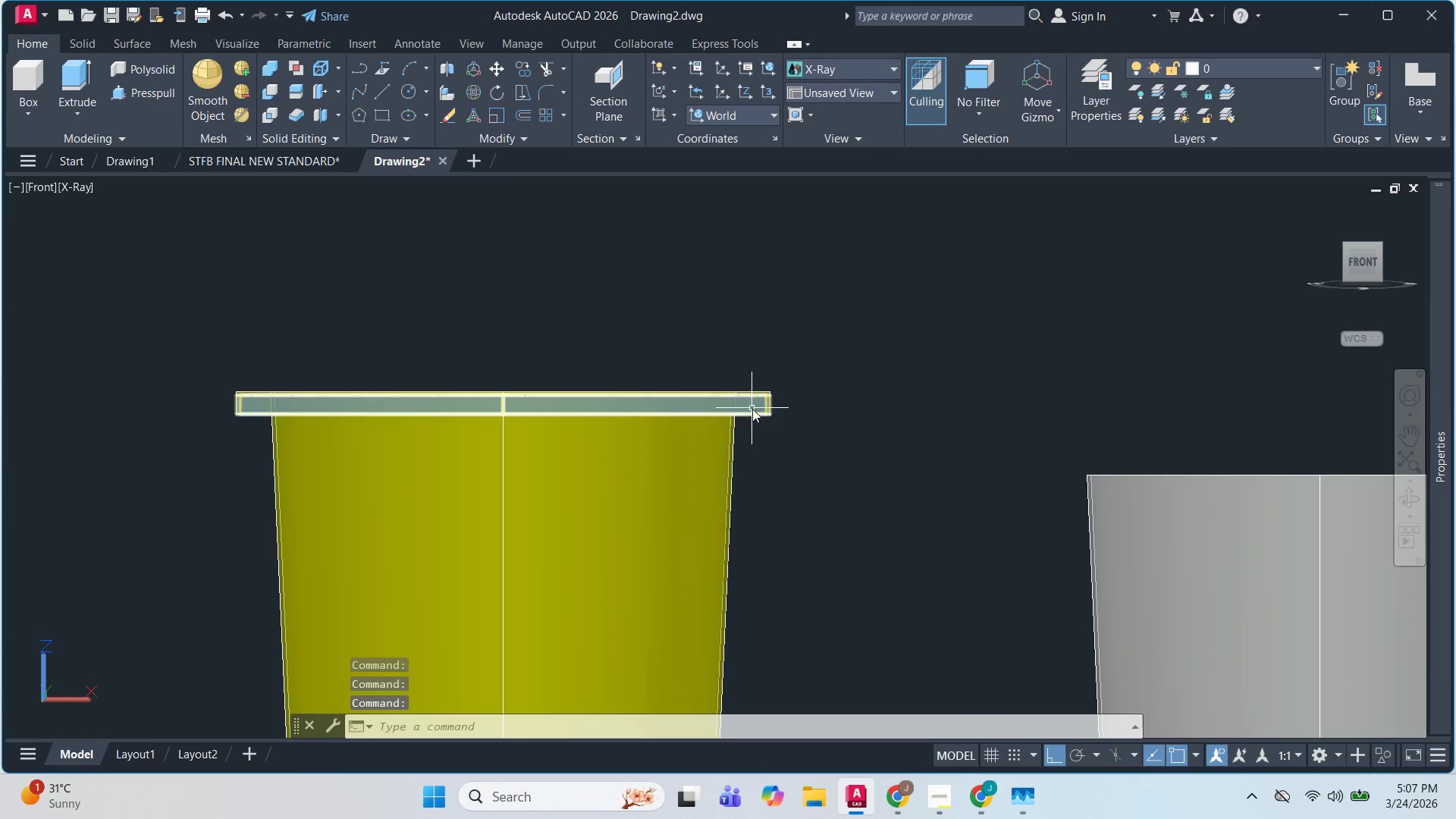 
scroll: coordinate [711, 430], scroll_direction: down, amount: 3.0
 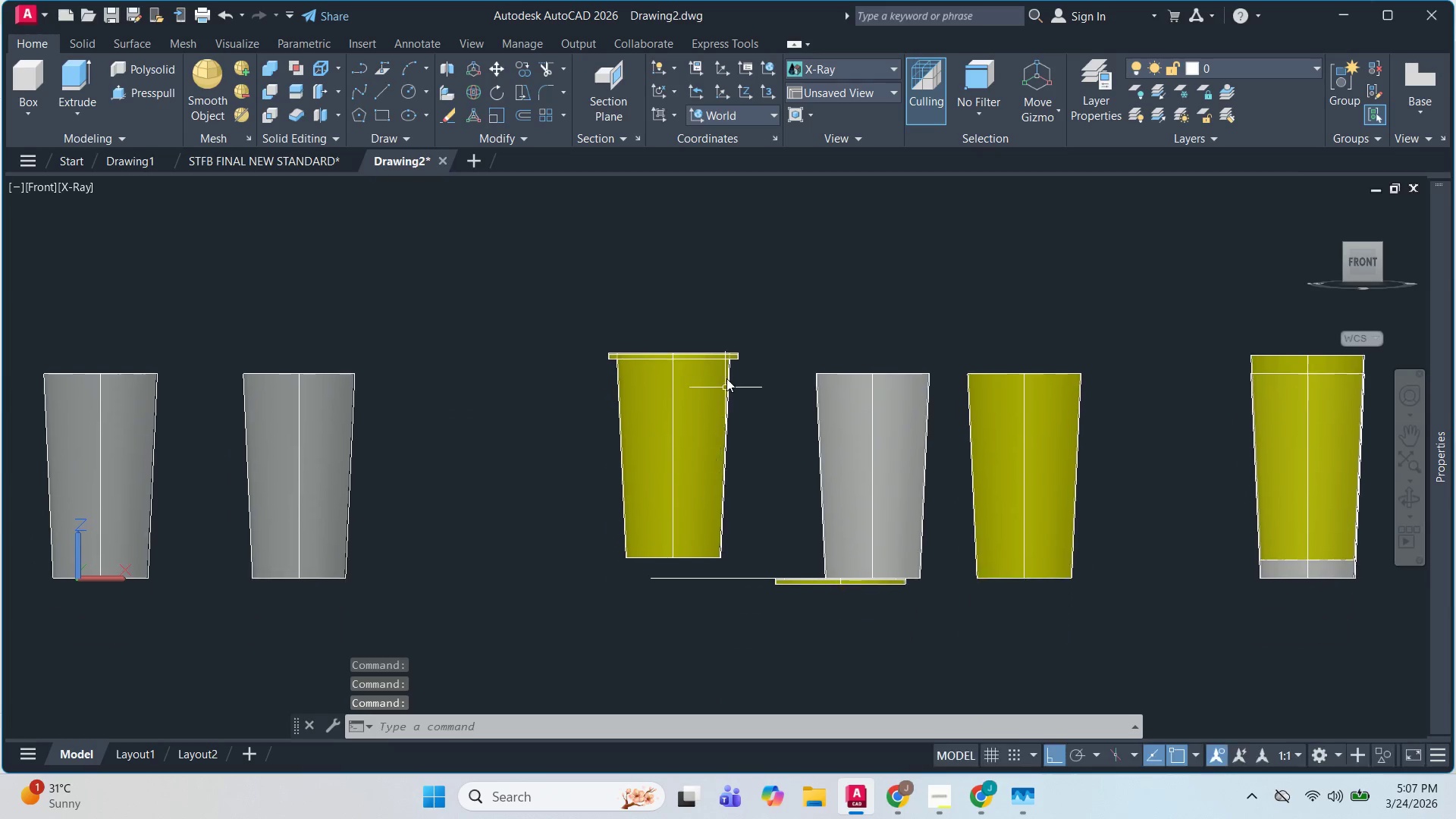 
scroll: coordinate [772, 345], scroll_direction: up, amount: 6.0
 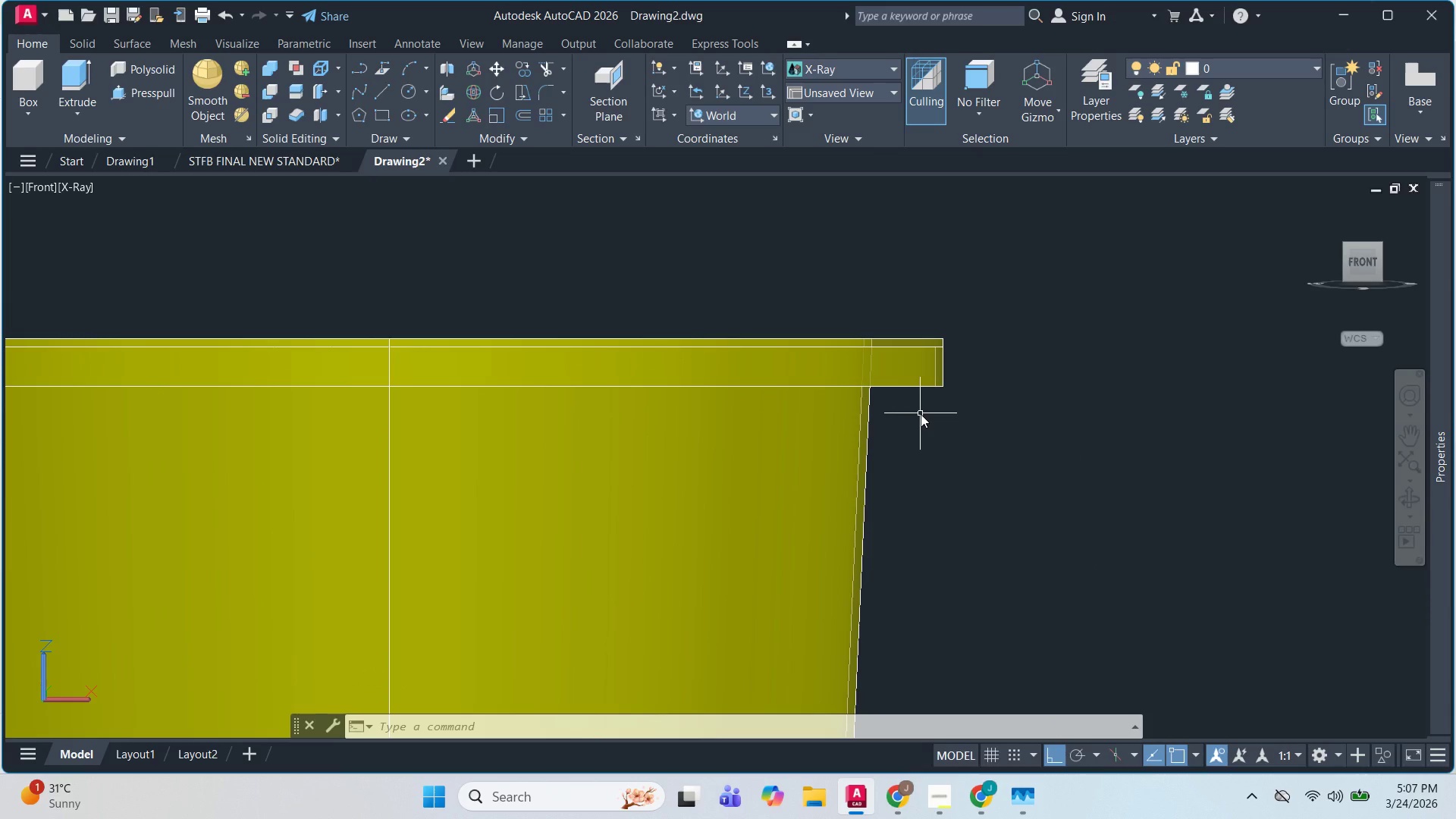 
wait(14.47)
 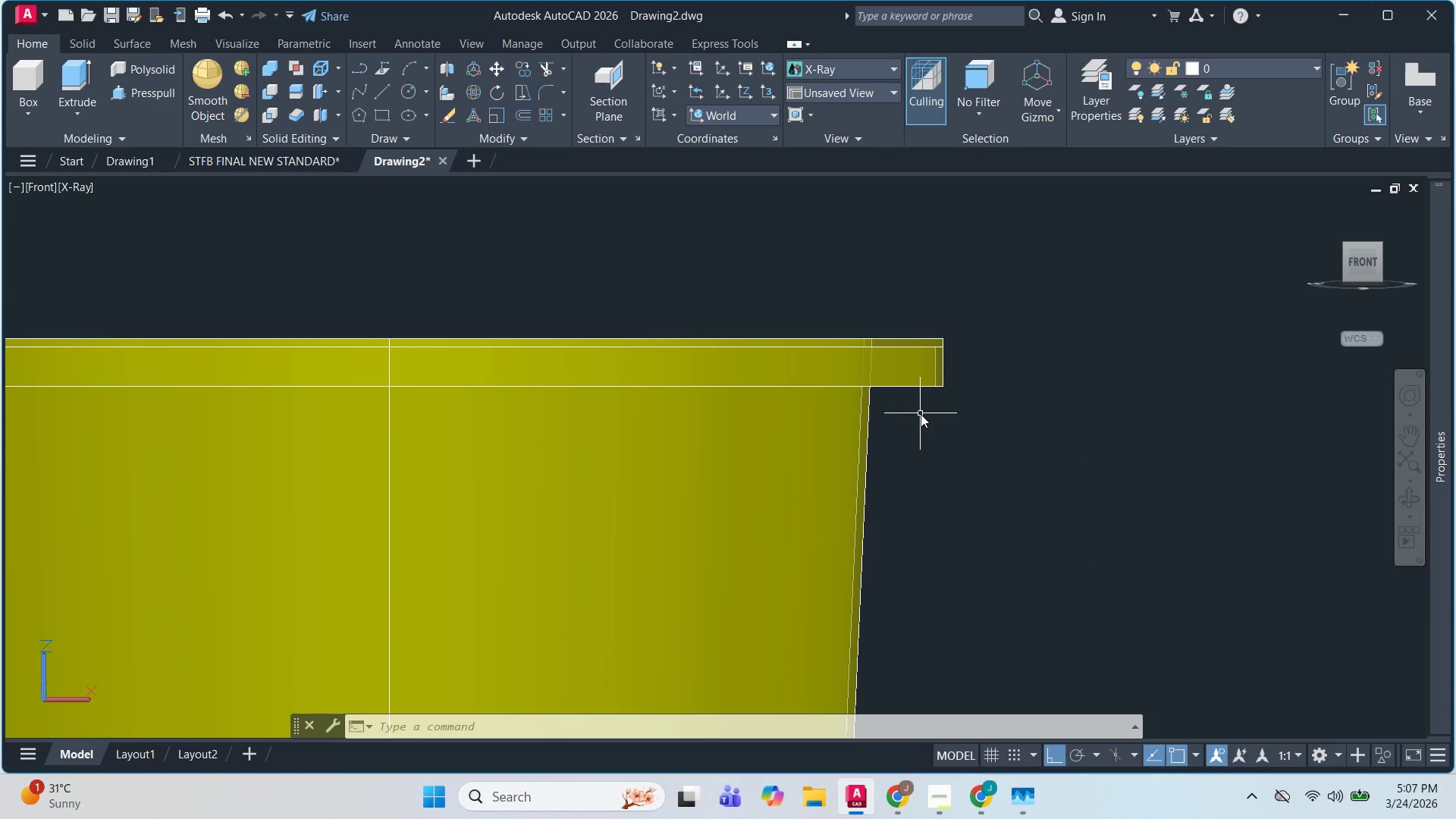 
scroll: coordinate [955, 367], scroll_direction: up, amount: 3.0
 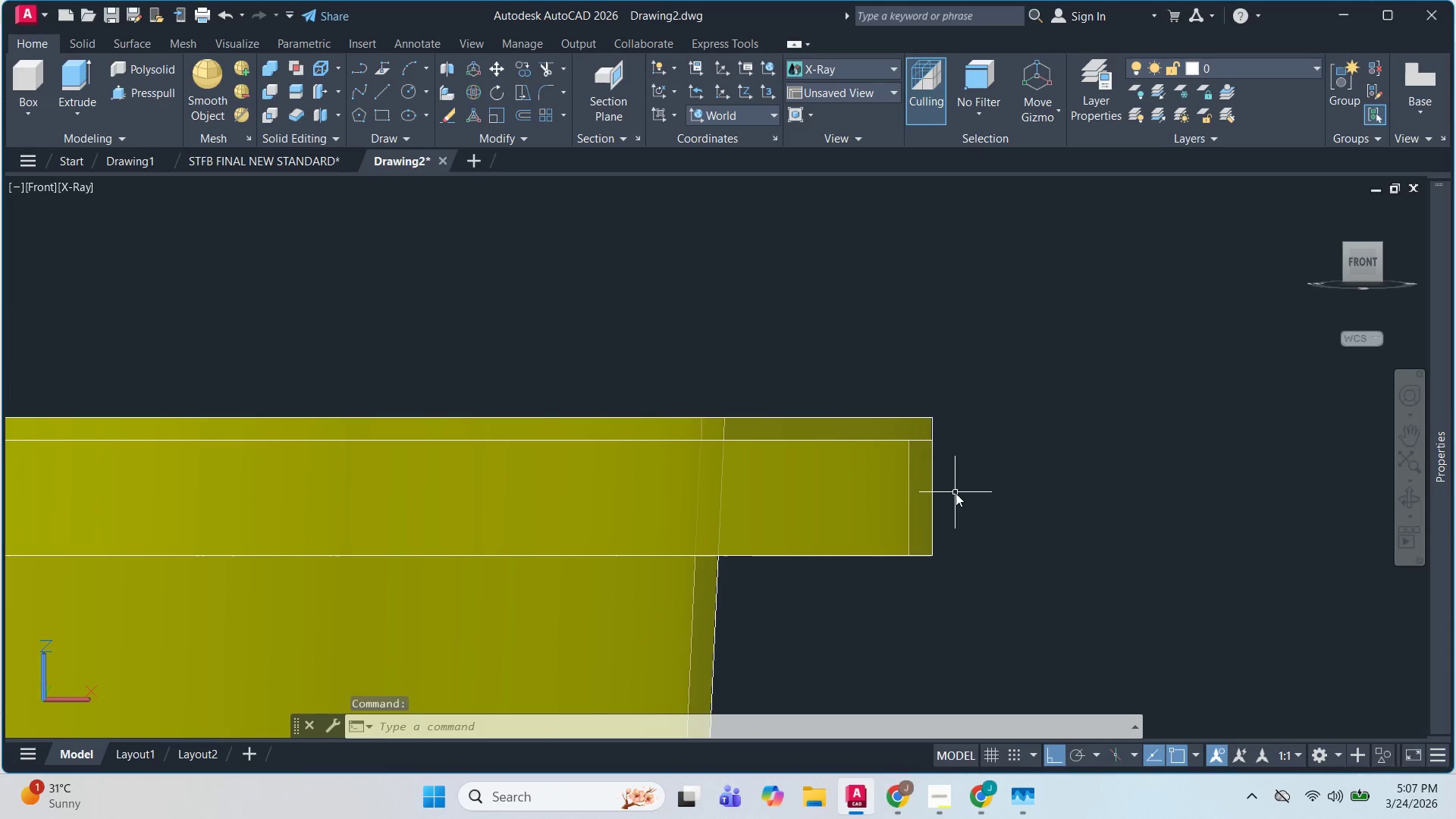 
key(Escape)
key(Escape)
type(di )
 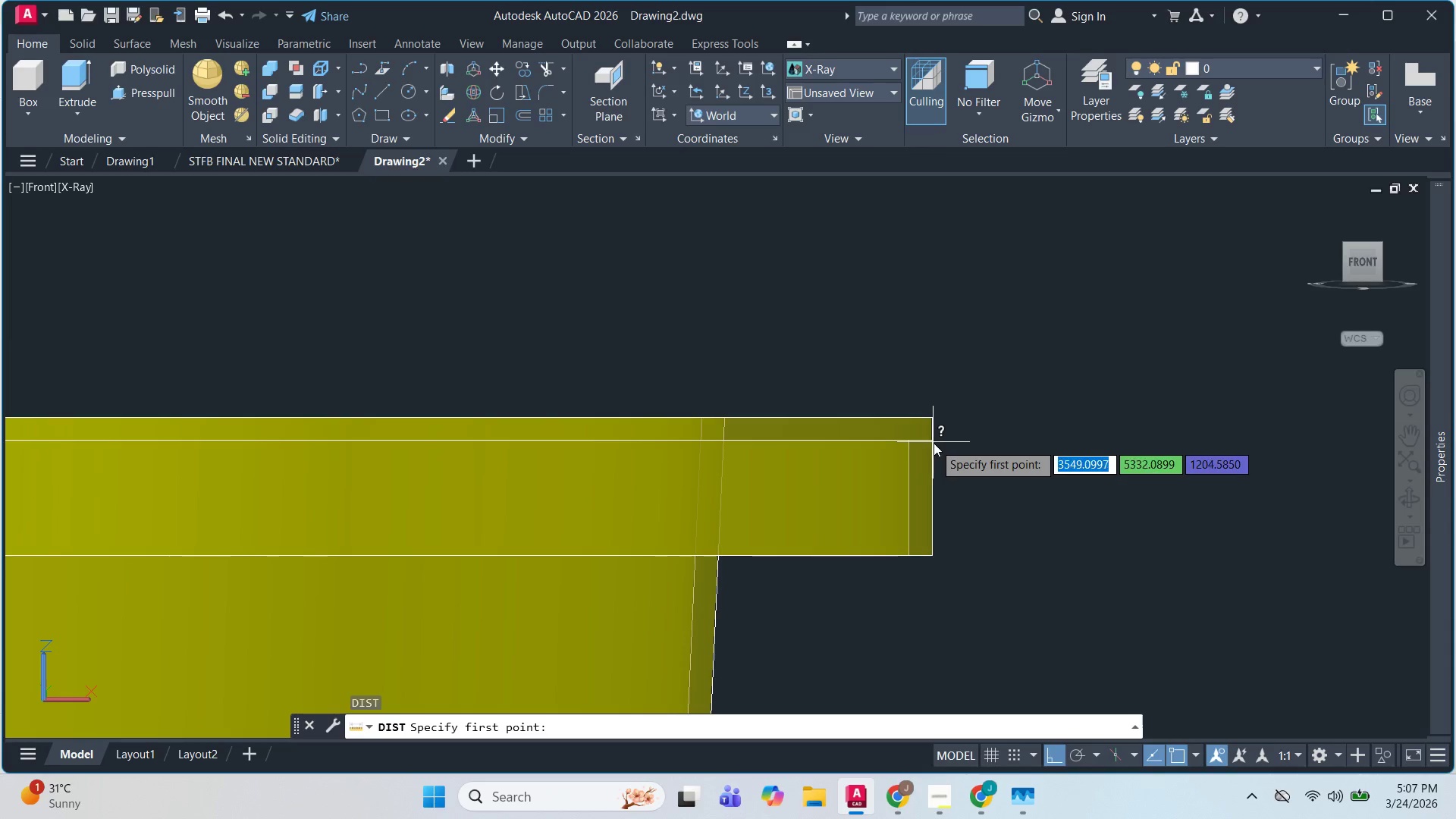 
hold_key(key=CapsLock, duration=0.53)
 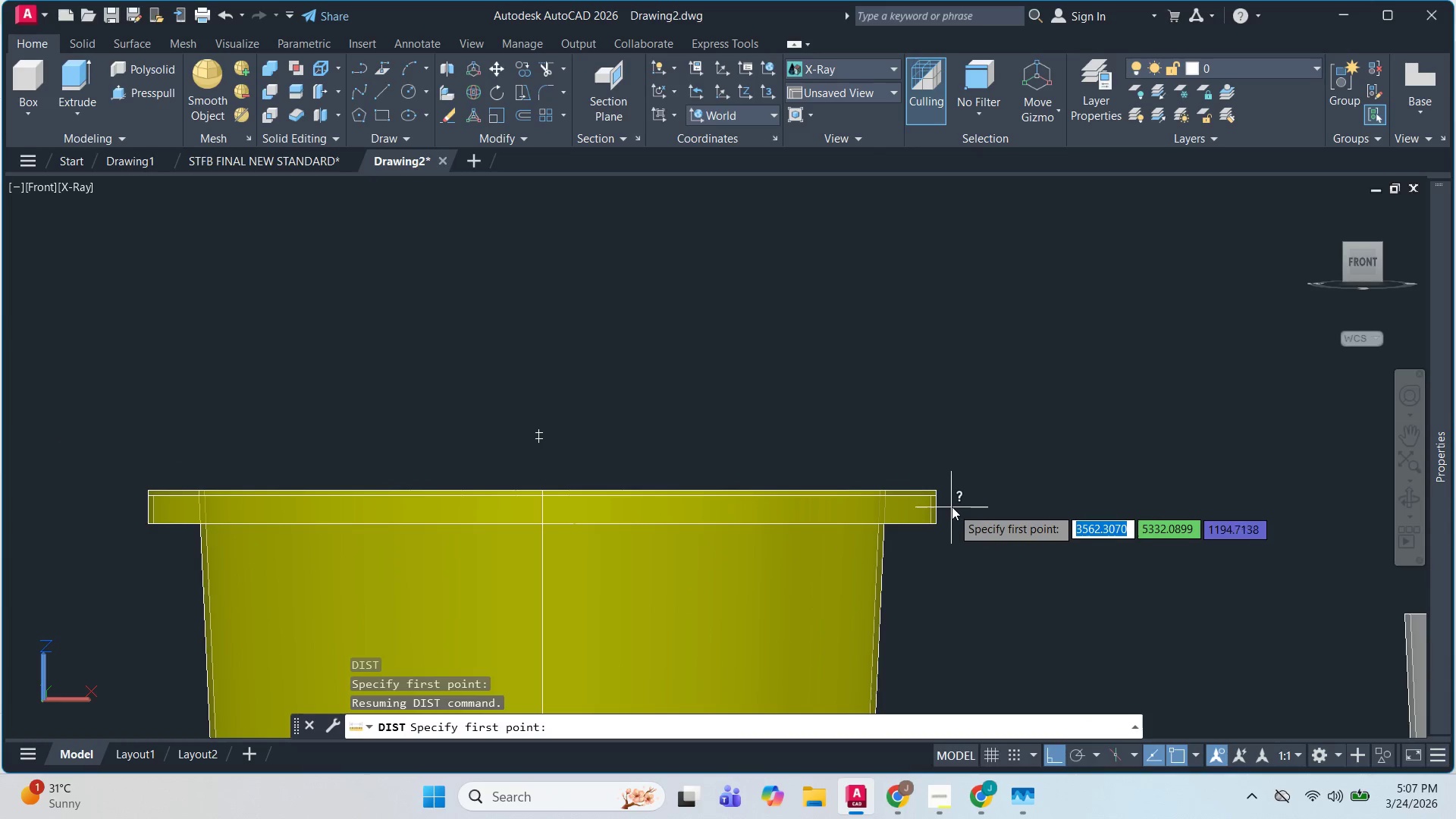 
scroll: coordinate [934, 439], scroll_direction: down, amount: 3.0
 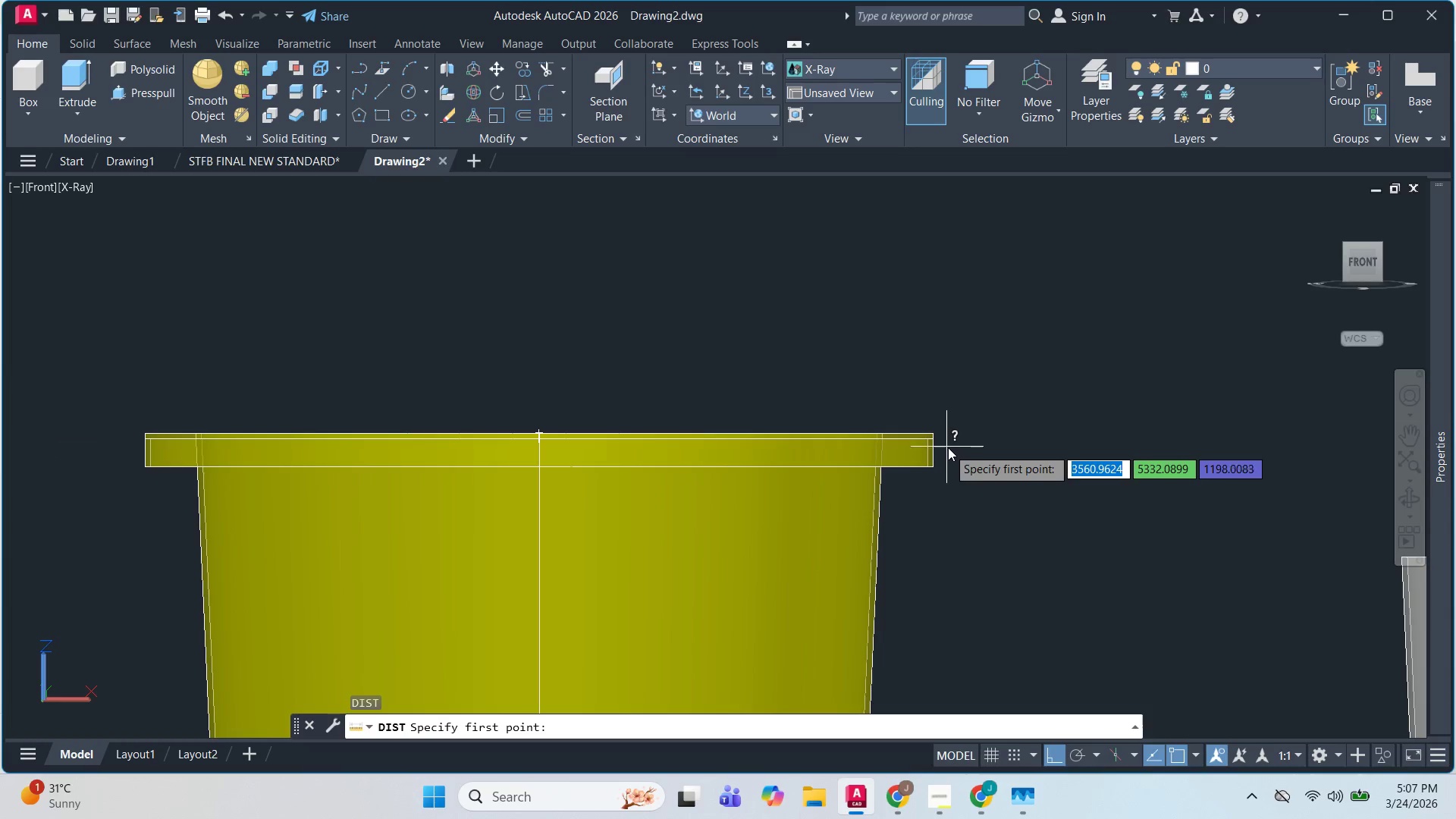 
key(Escape)
 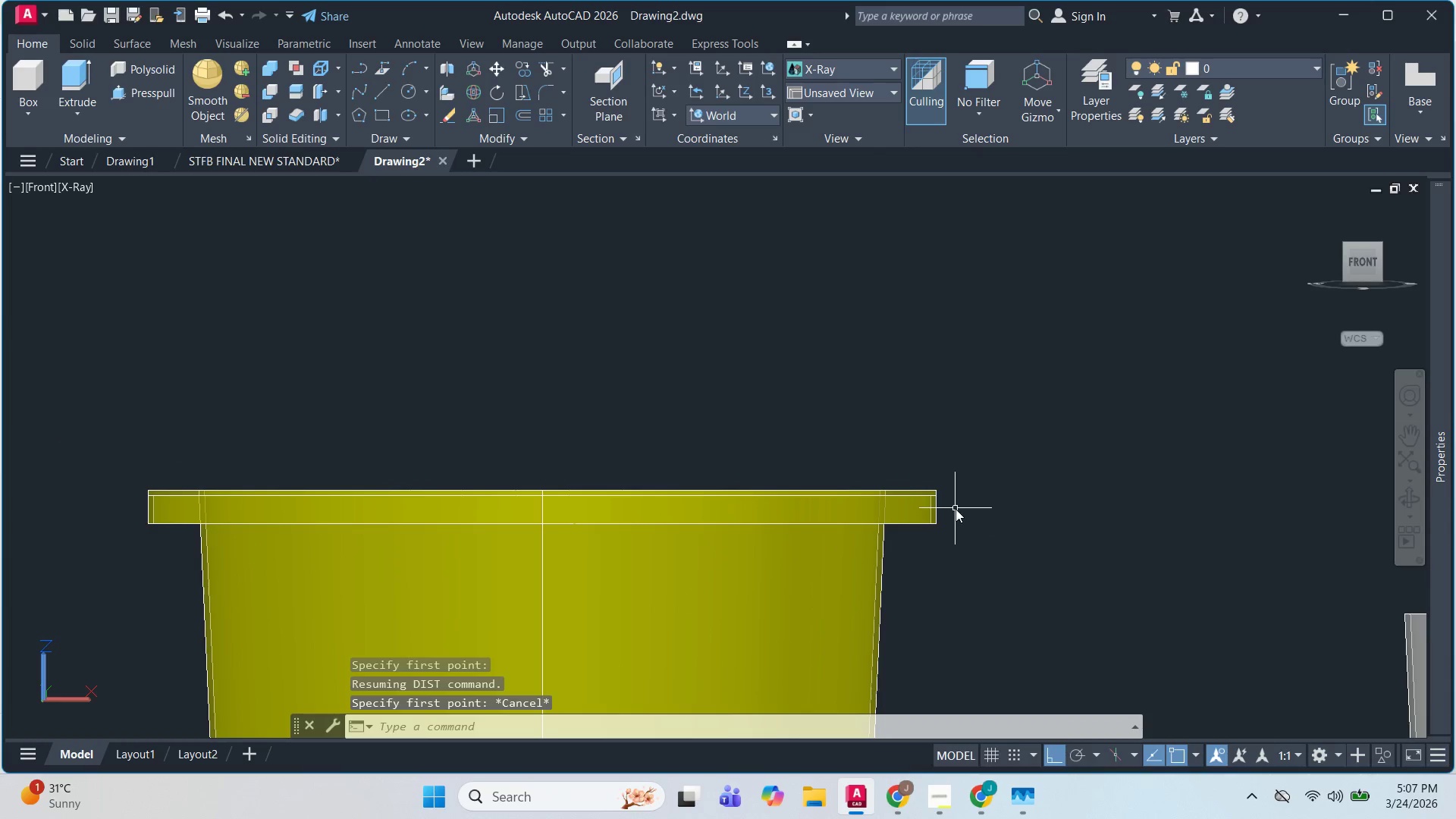 
hold_key(key=ShiftLeft, duration=0.58)
 